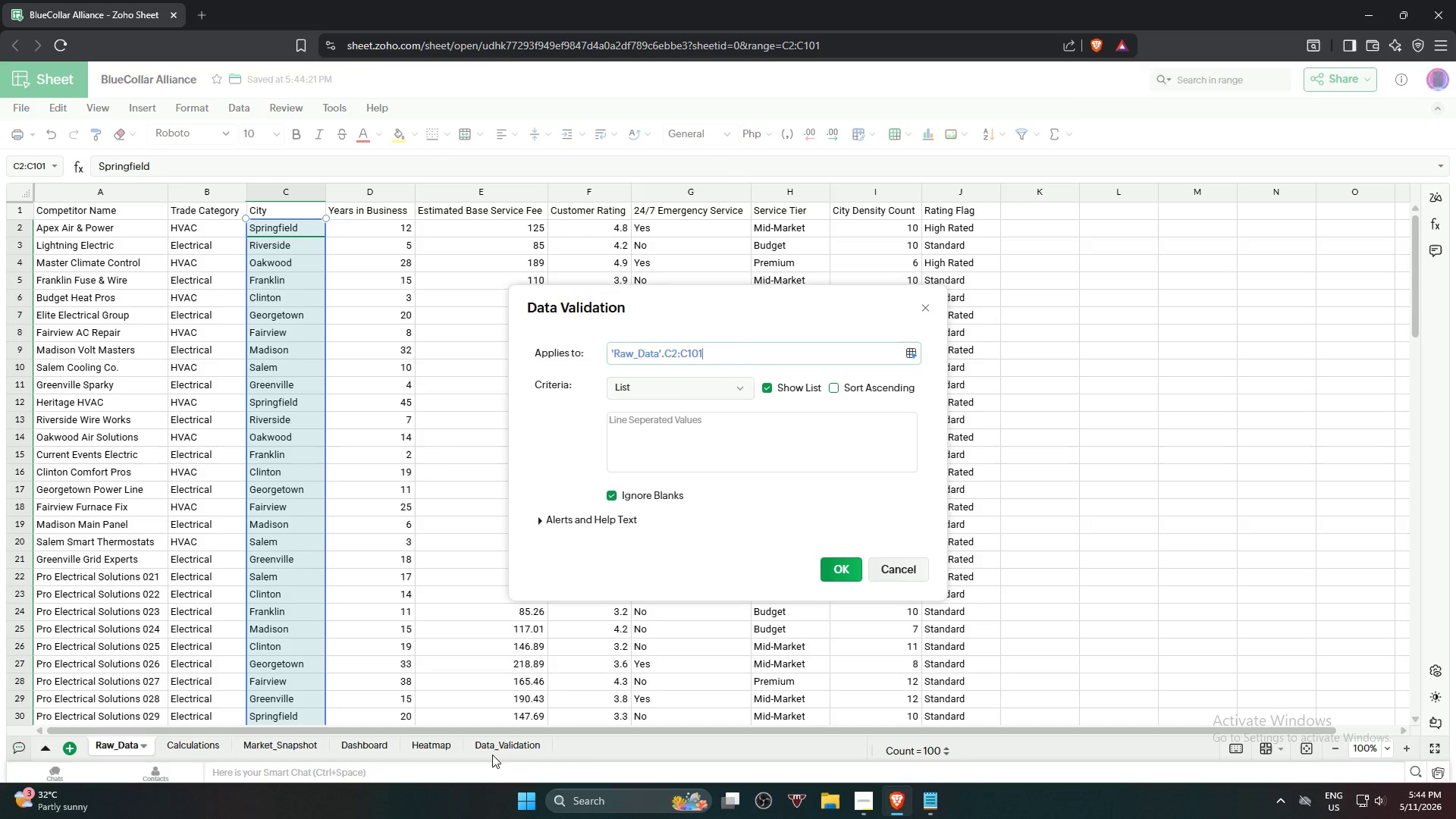 
left_click([678, 384])
 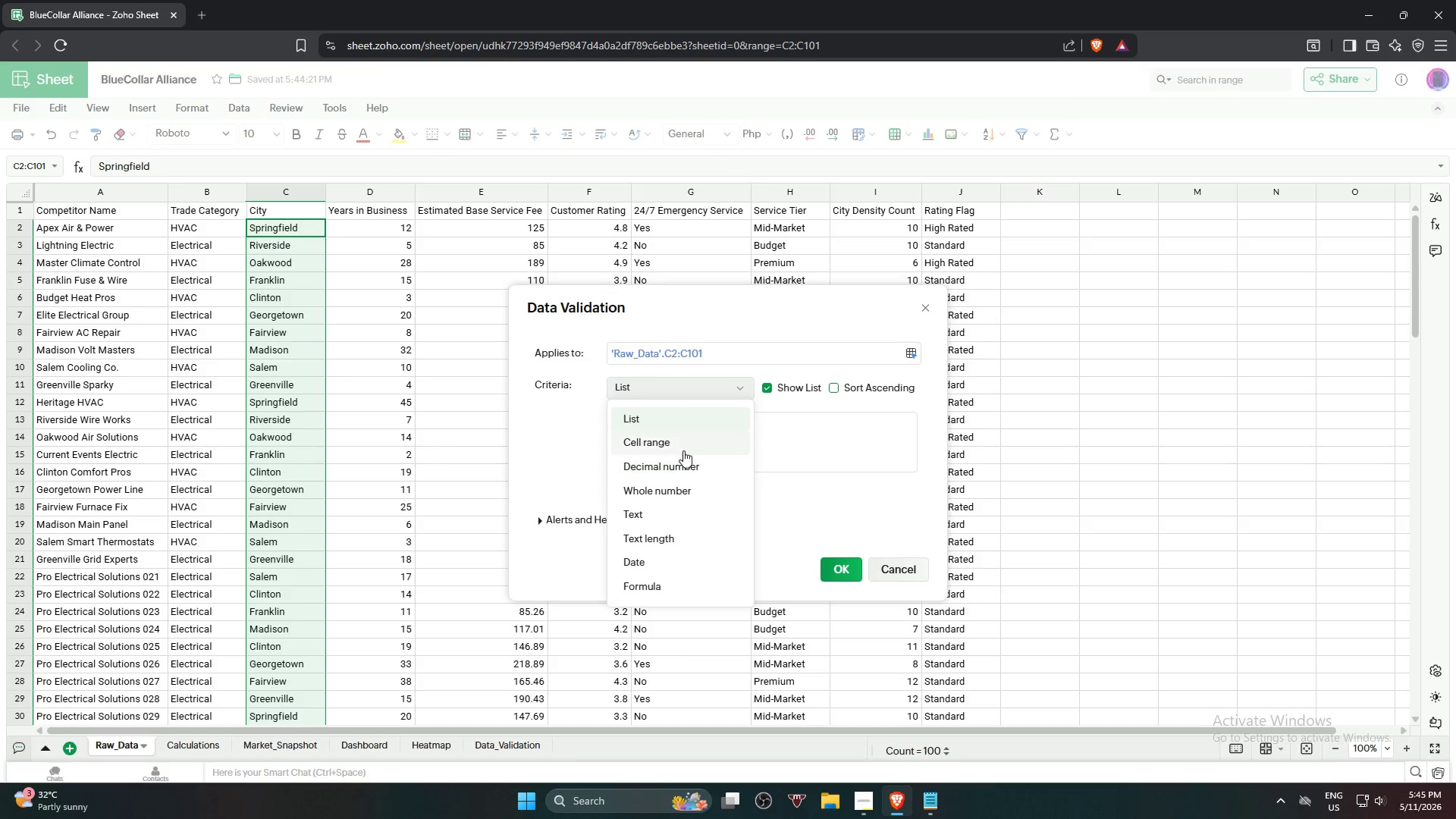 
left_click([684, 446])
 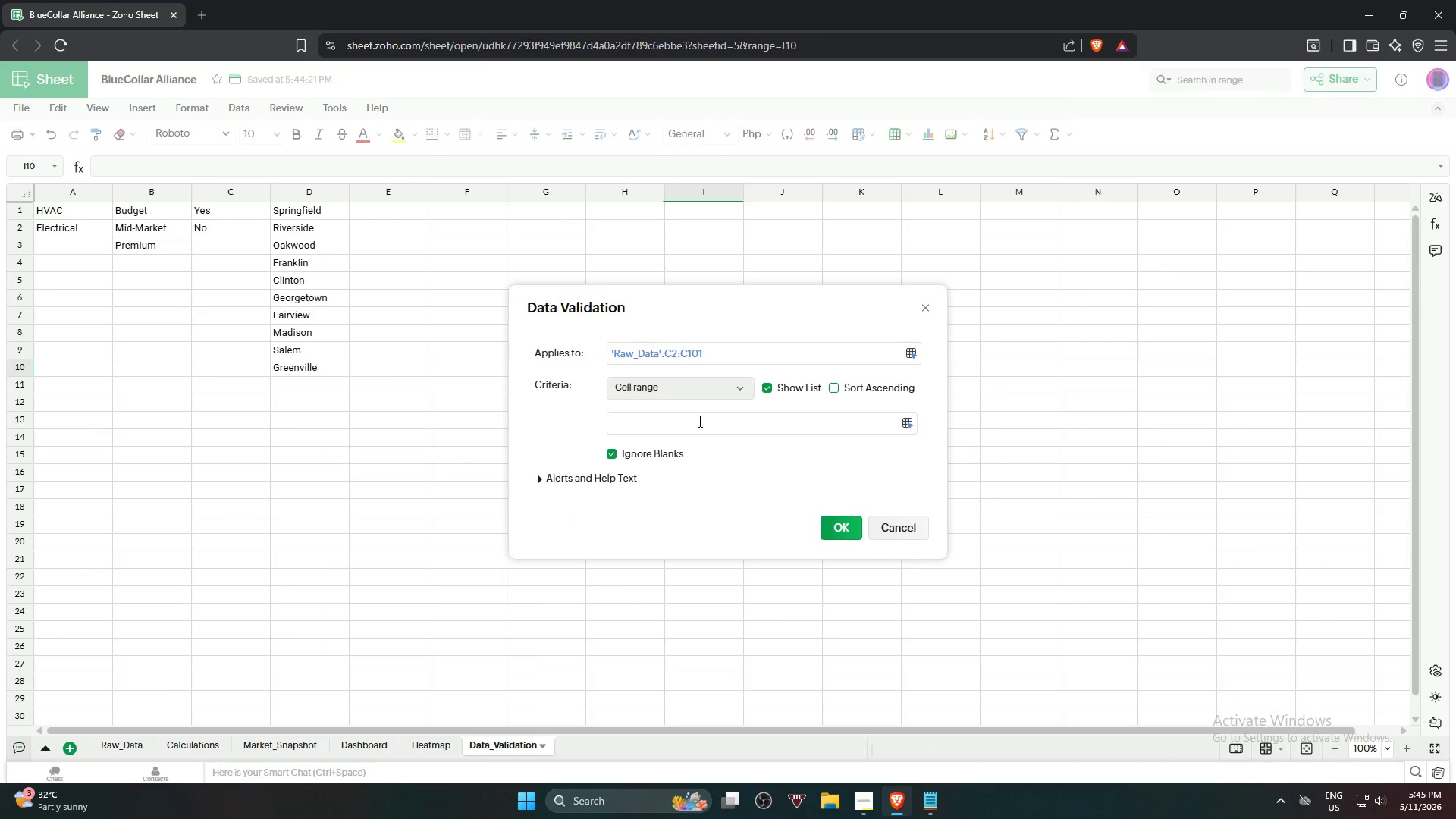 
left_click([700, 423])
 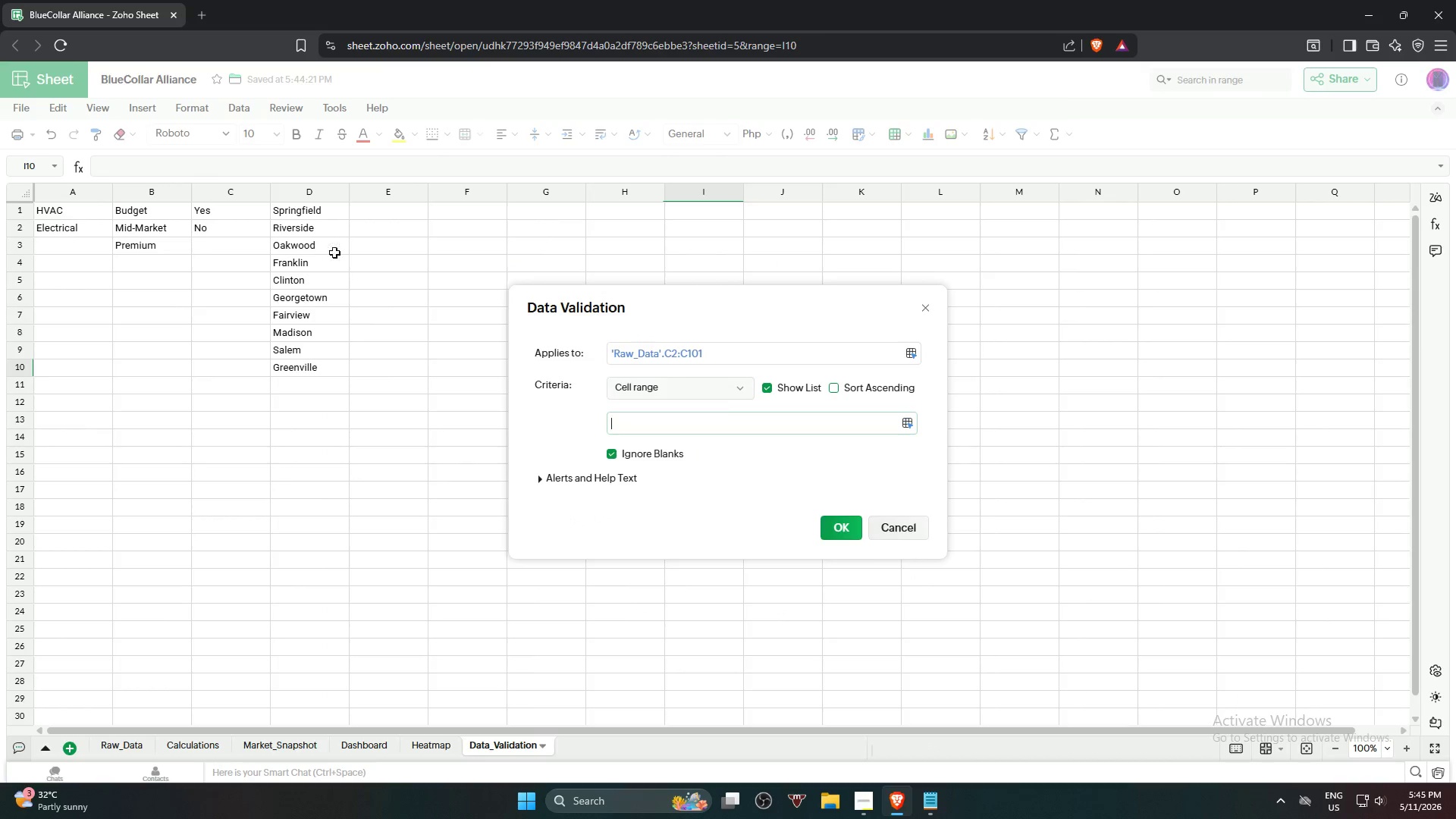 
hold_key(key=ShiftLeft, duration=0.31)
 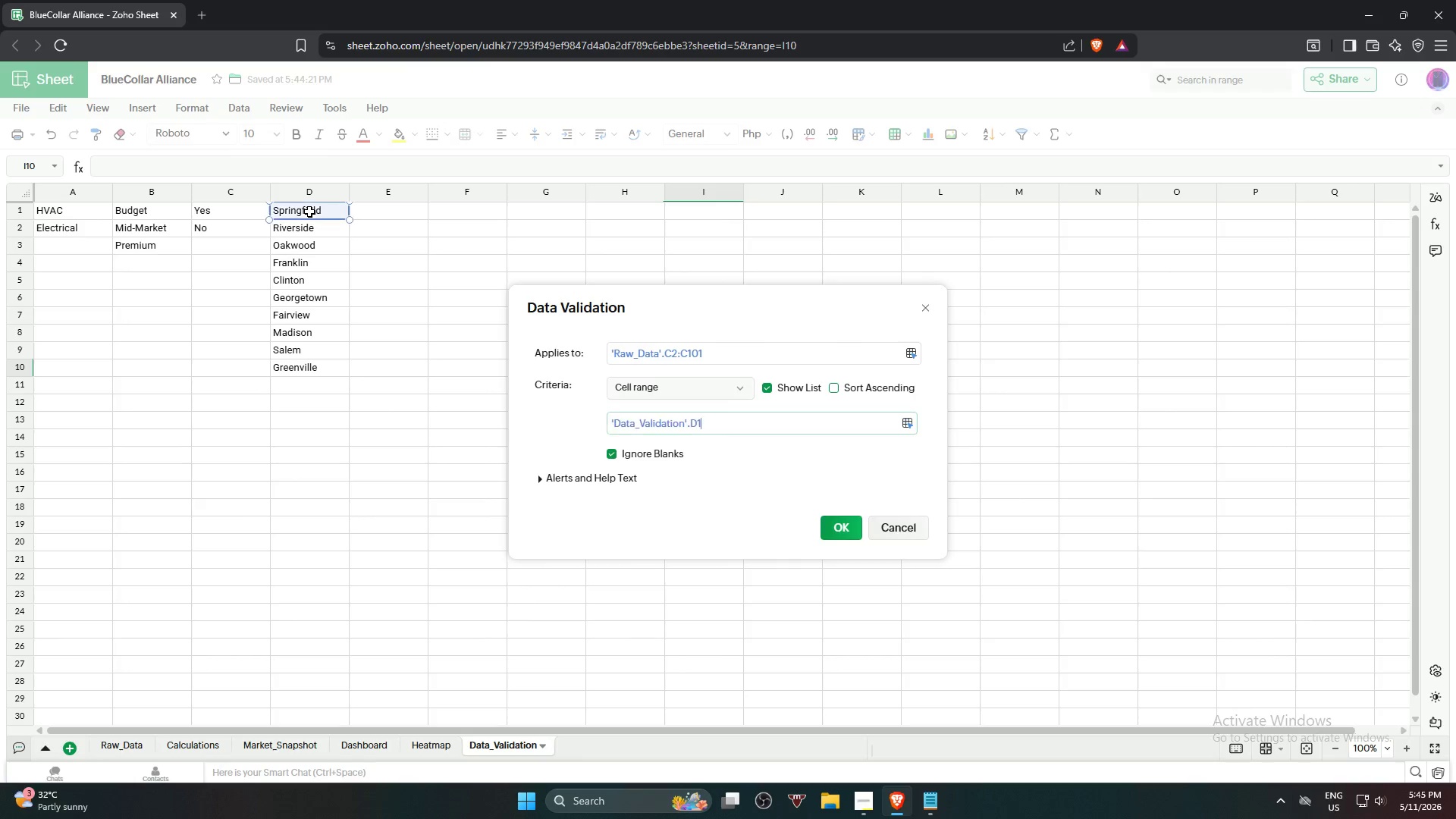 
left_click([309, 212])
 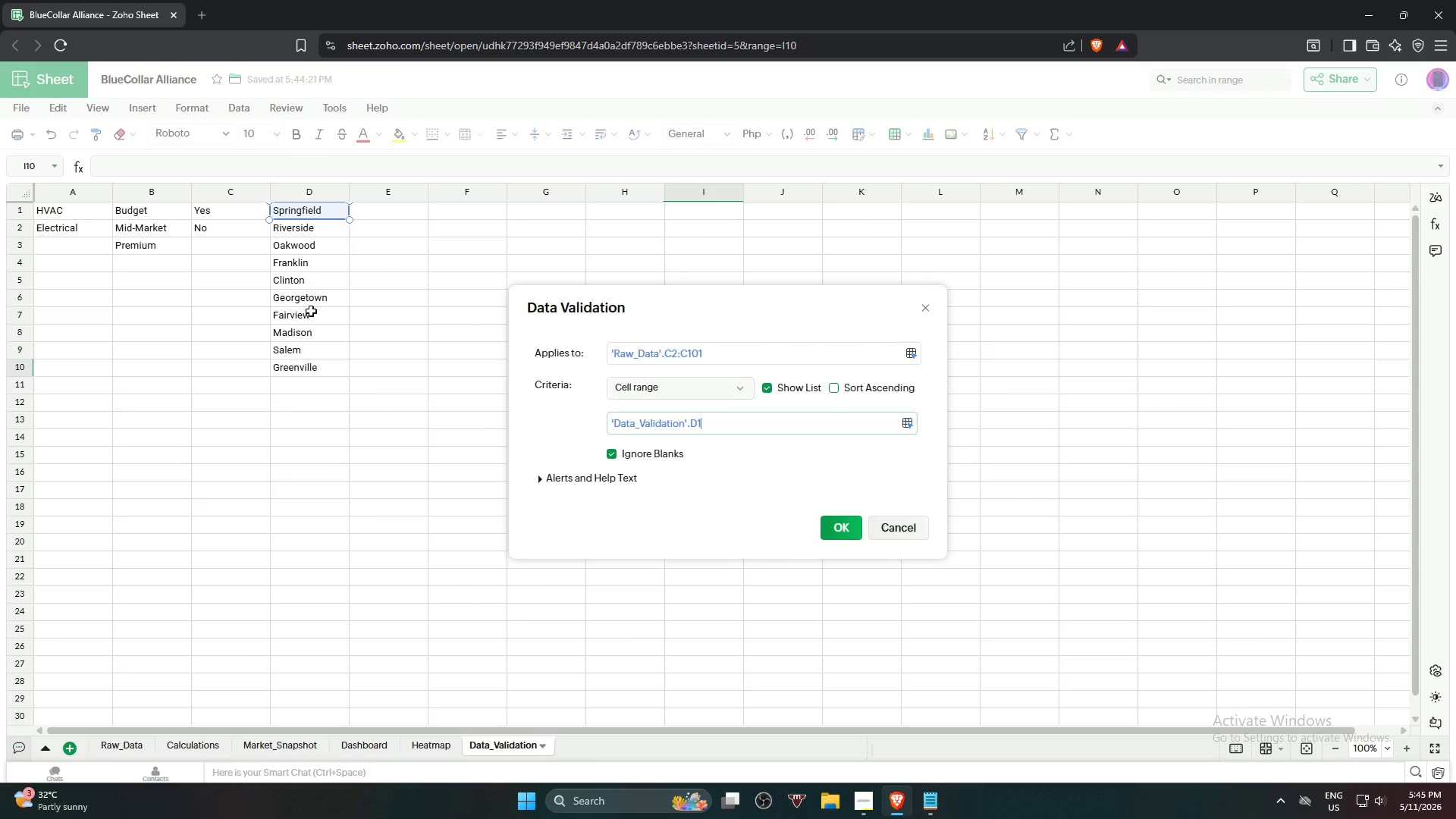 
hold_key(key=ShiftLeft, duration=0.89)
left_click([306, 372])
 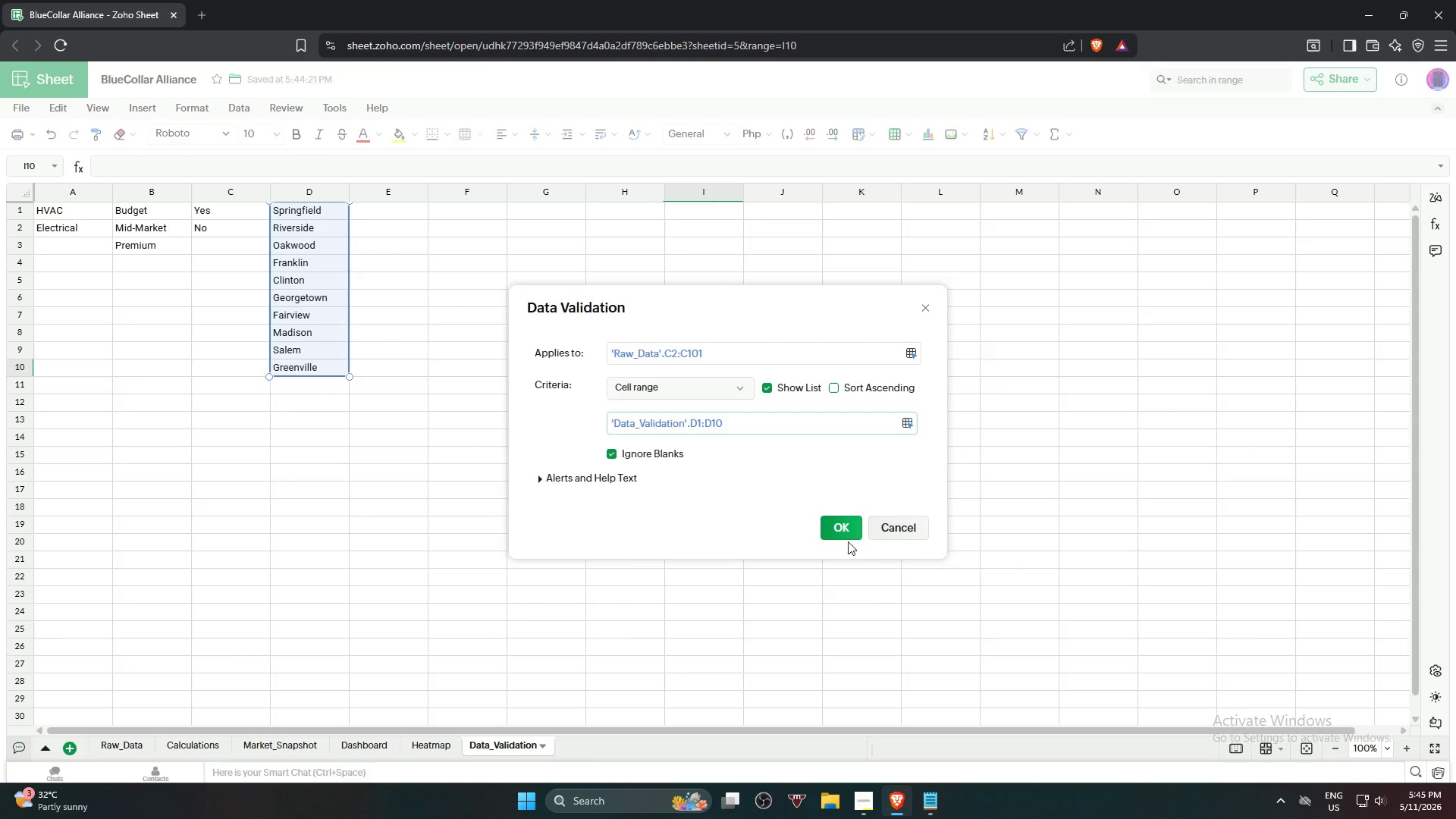 
left_click([845, 530])
 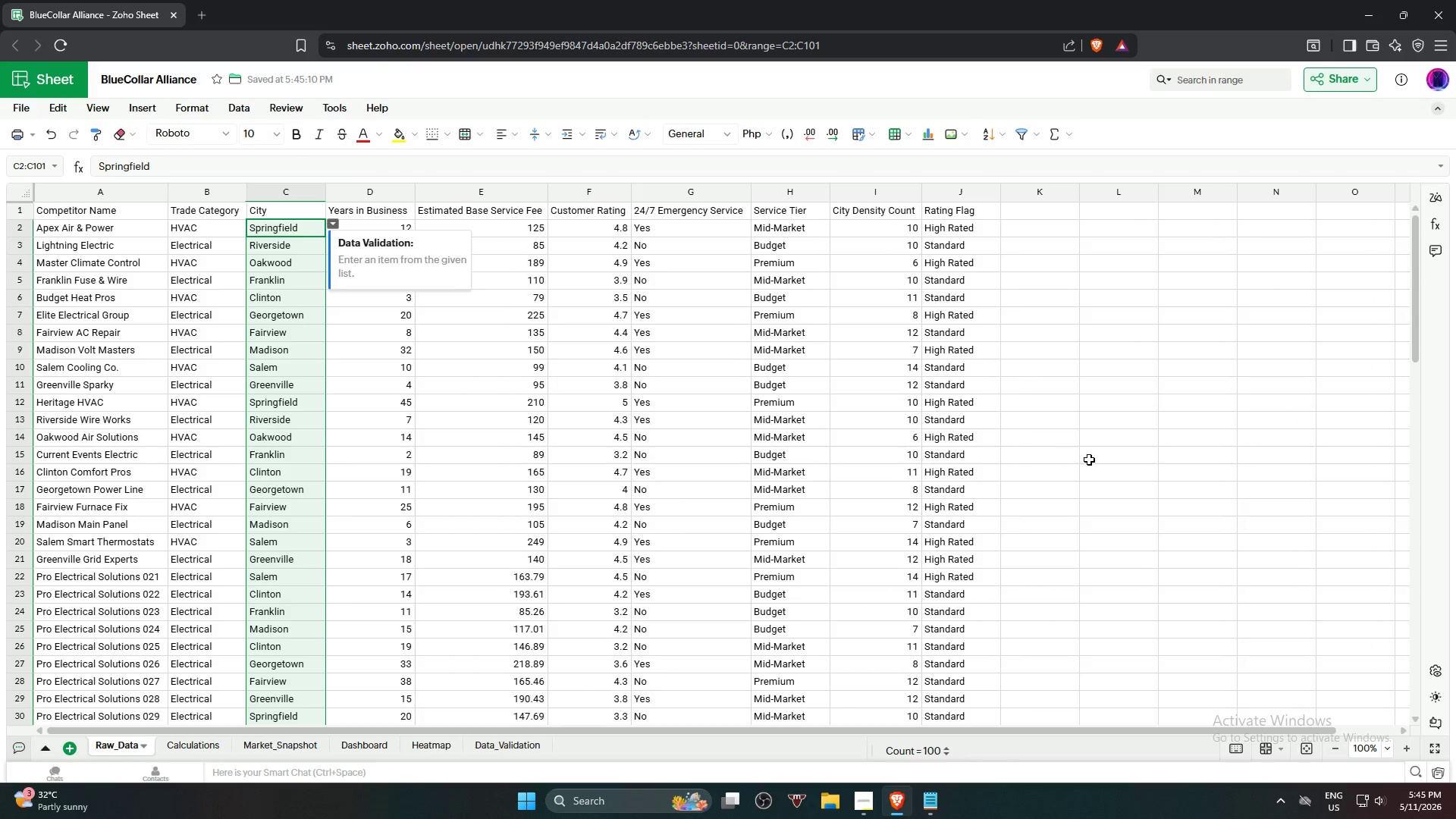 
wait(6.61)
 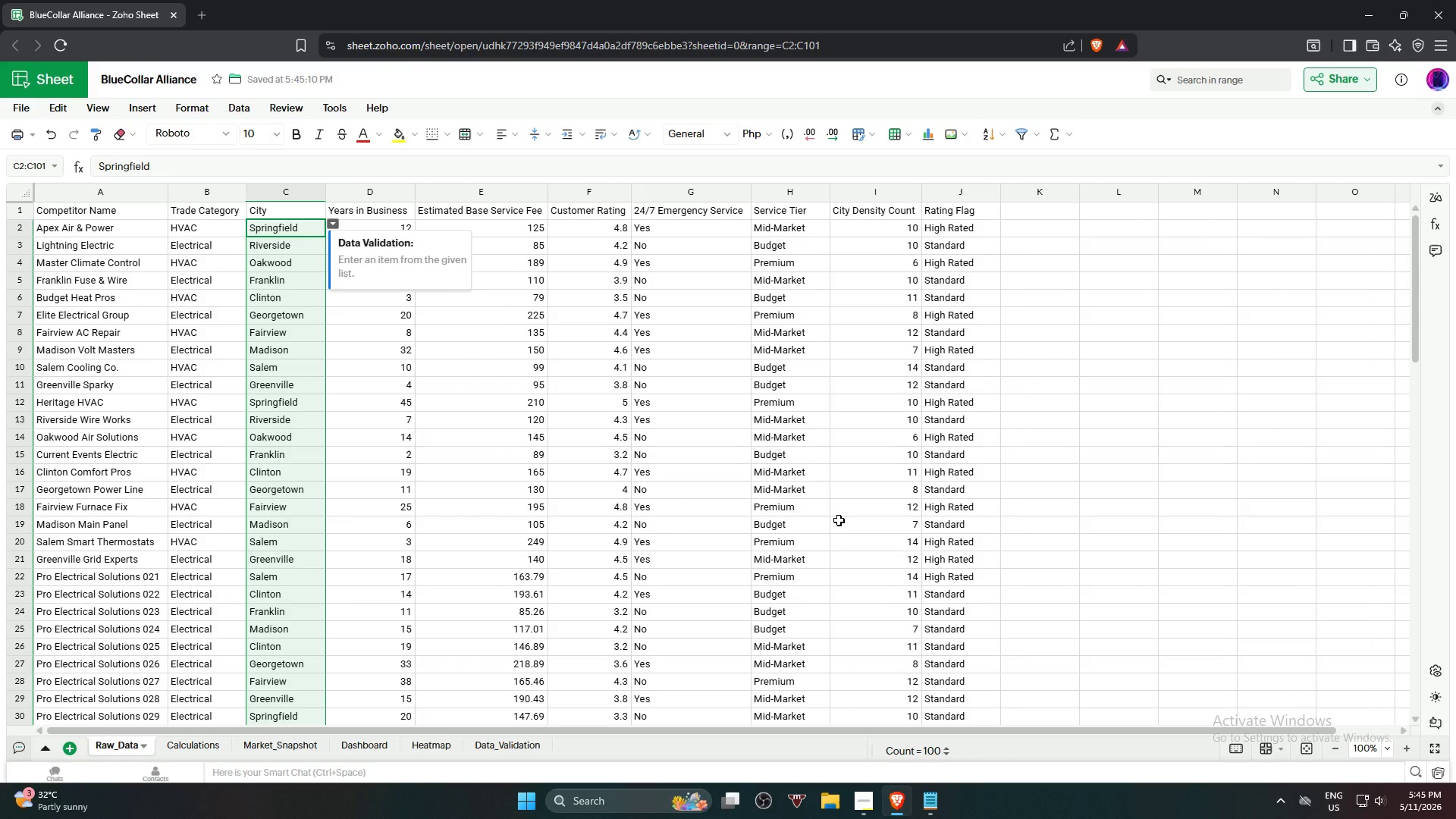 
left_click([1197, 356])
 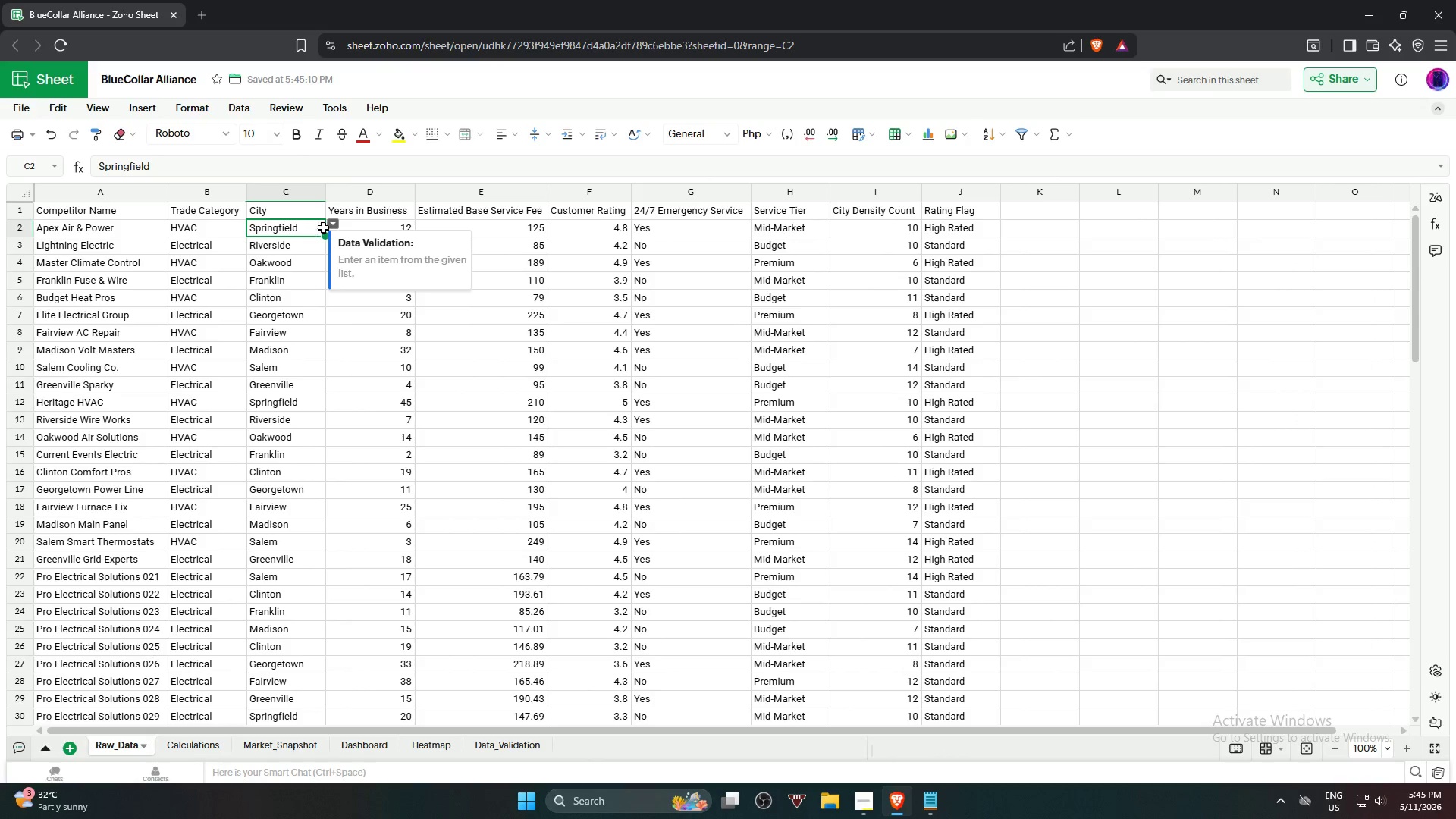 
left_click([331, 224])
 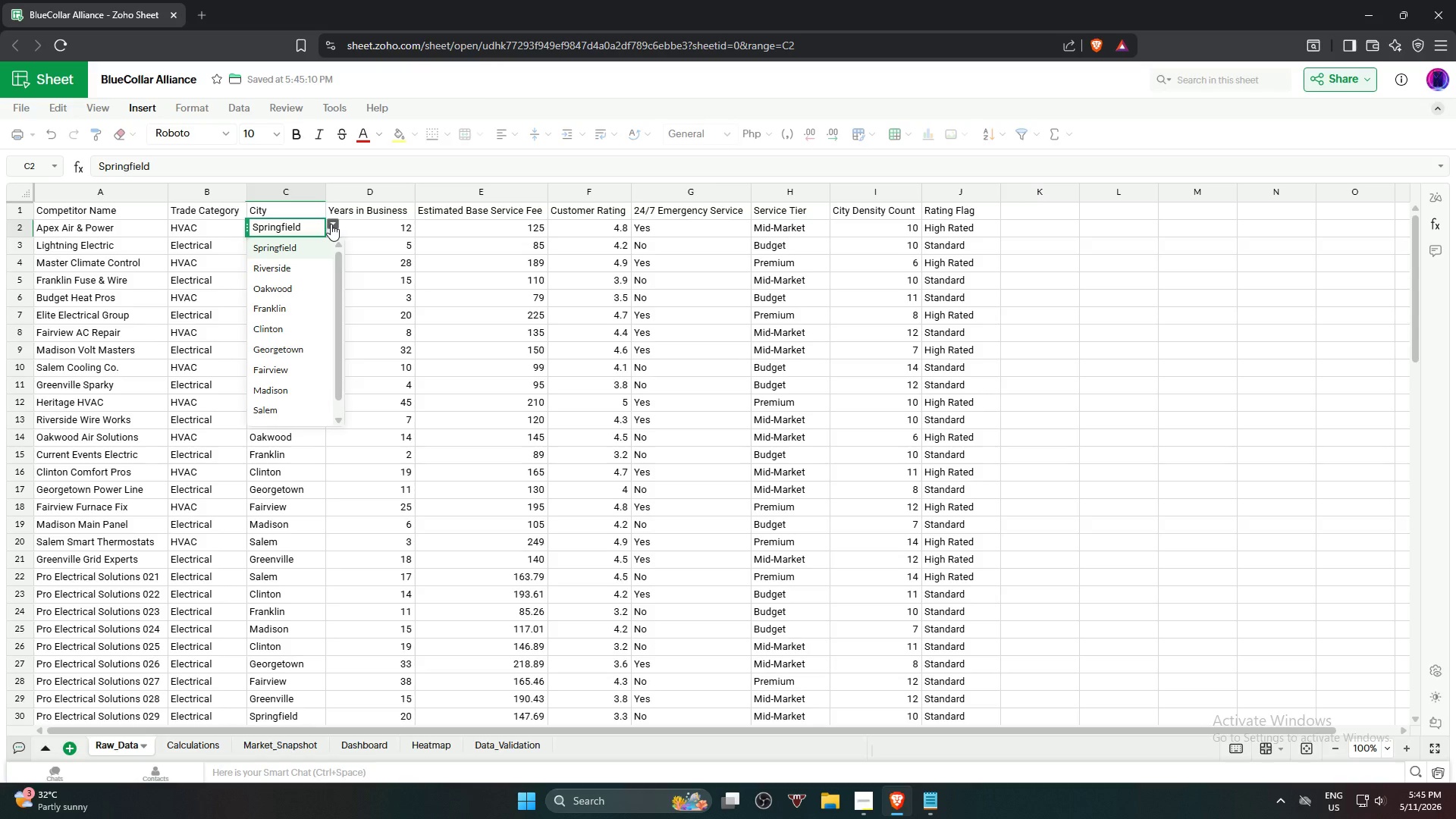 
left_click([331, 224])
 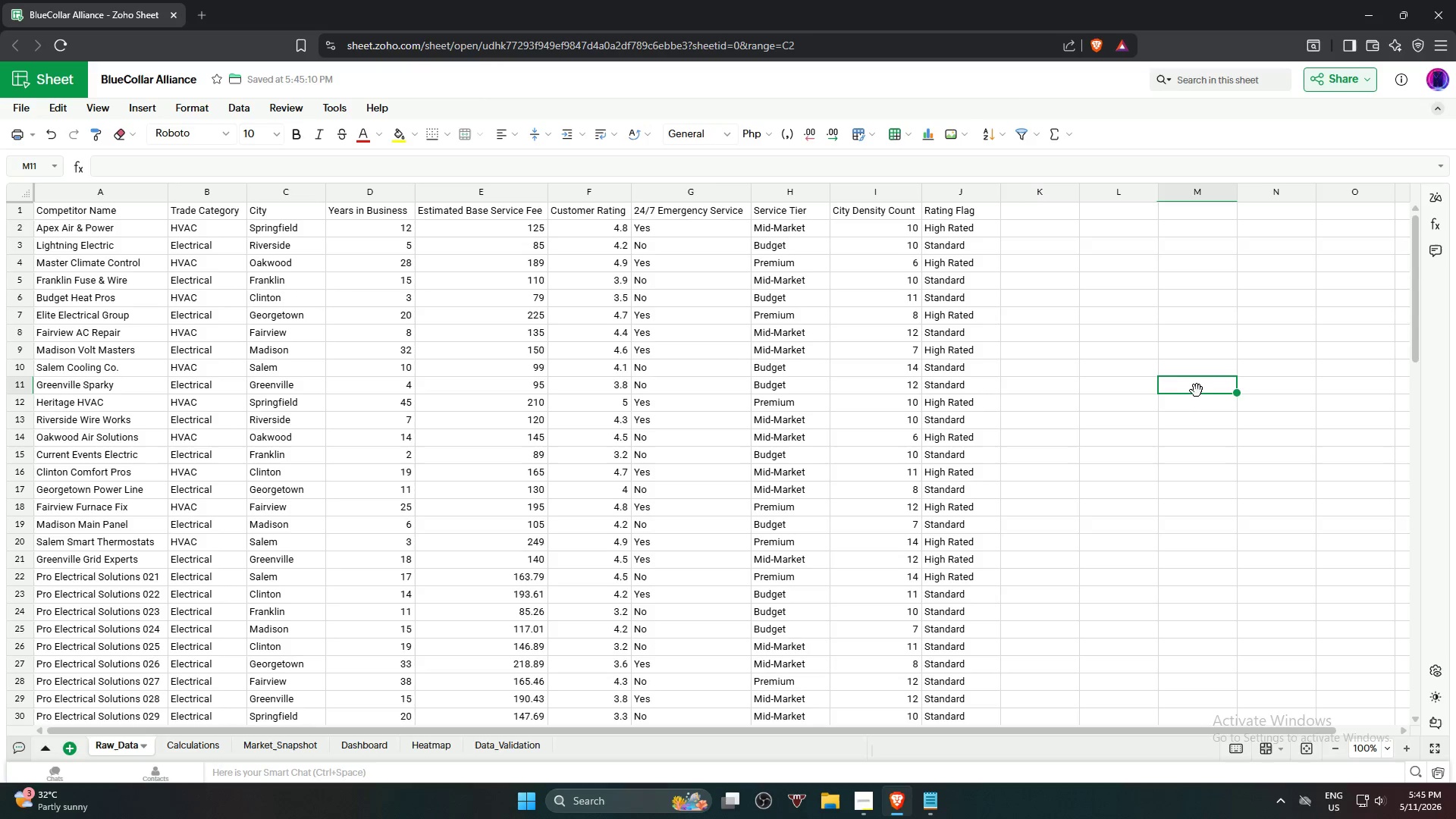 
scroll: coordinate [933, 466], scroll_direction: down, amount: 17.0
 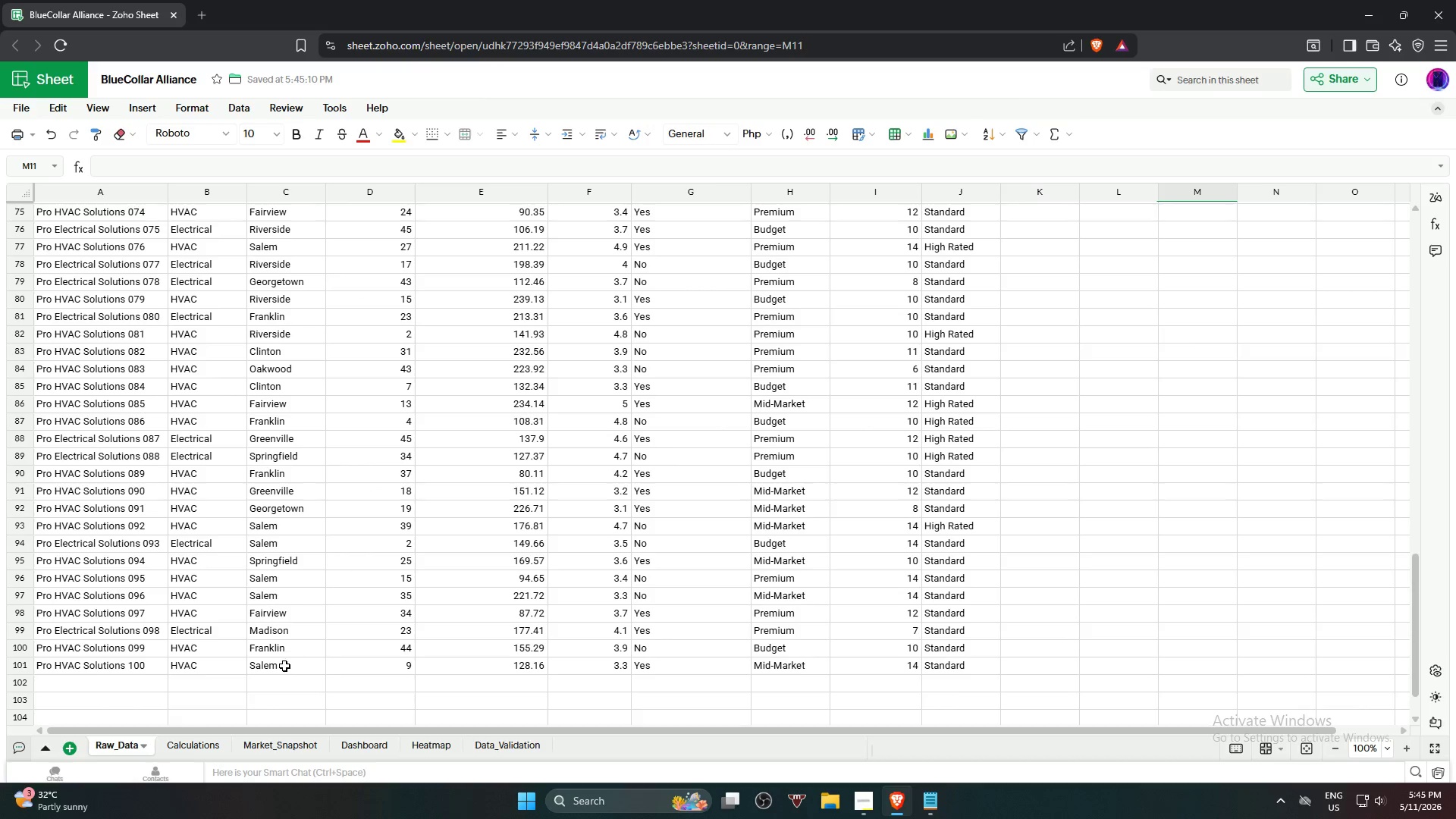 
left_click([284, 673])
 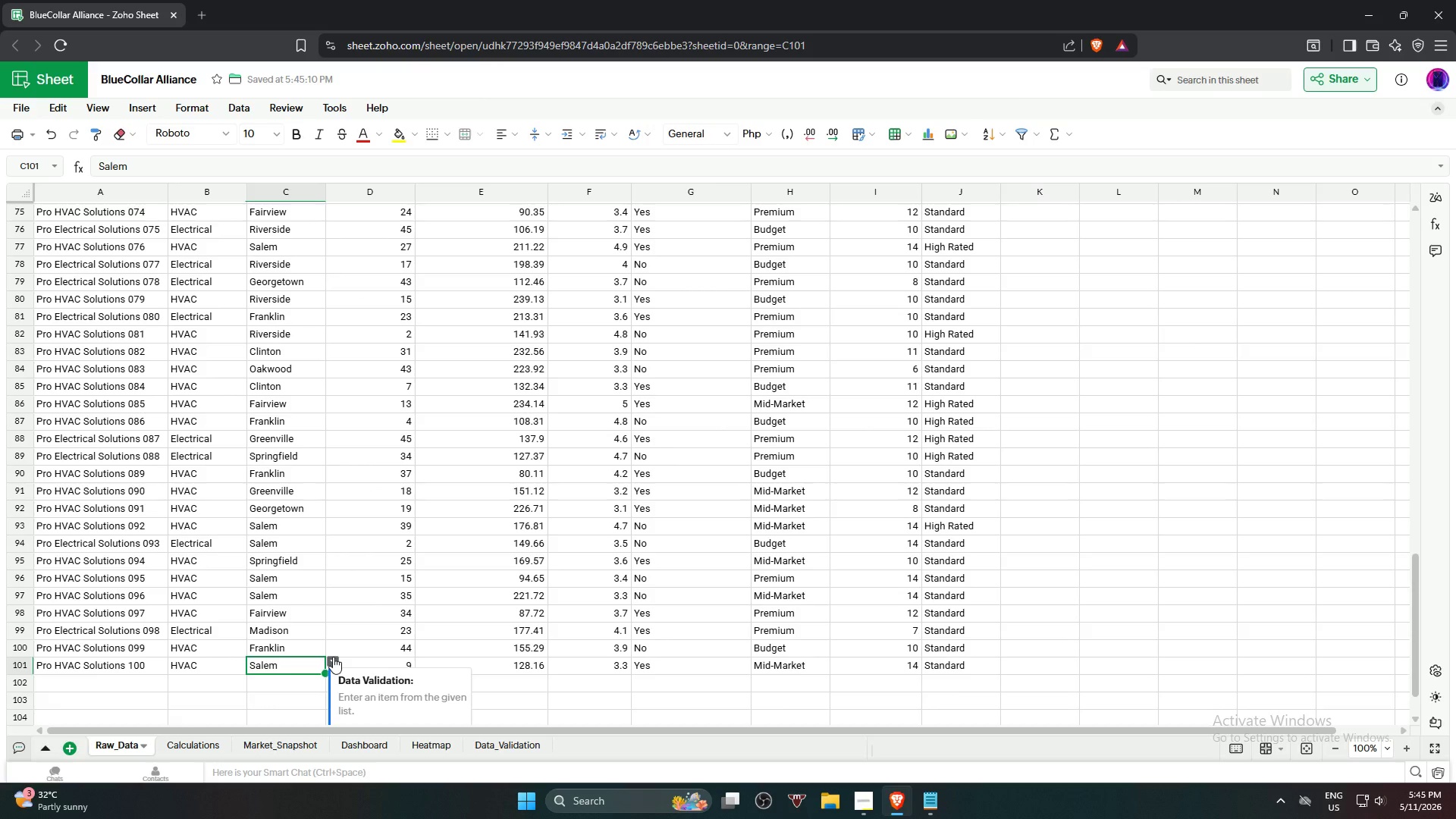 
left_click([332, 657])
 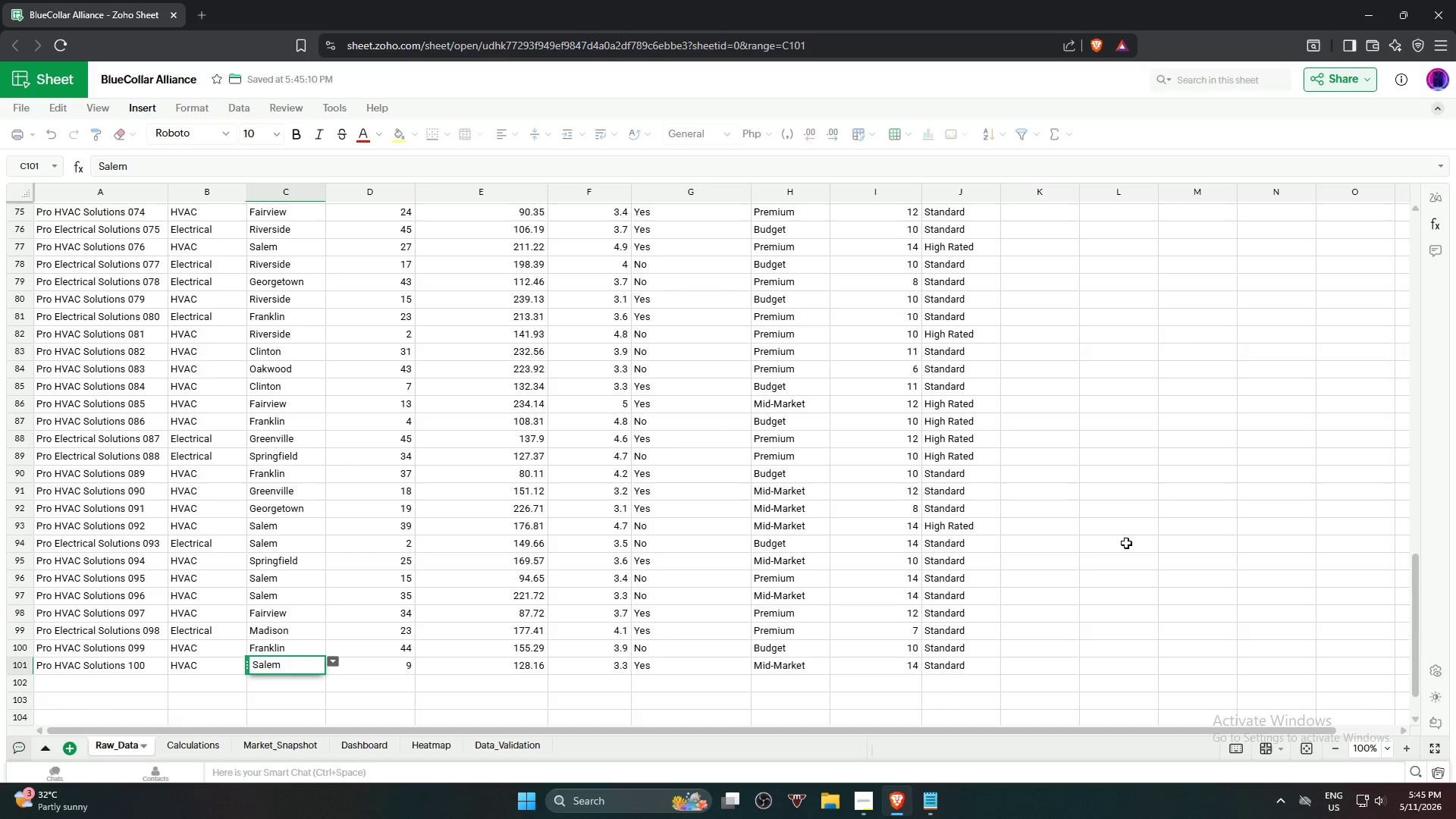 
left_click([1210, 519])
 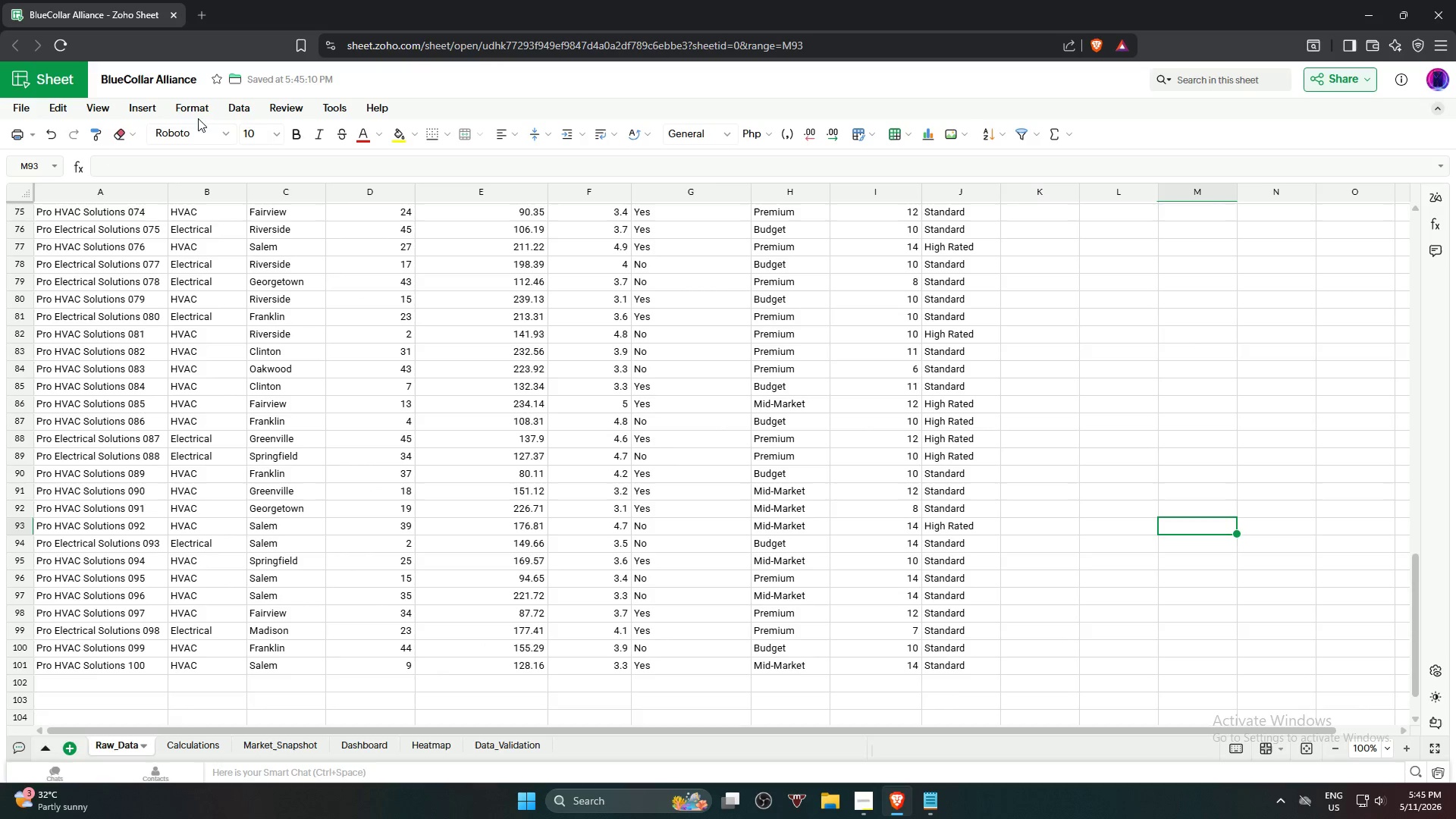 
left_click([236, 101])
 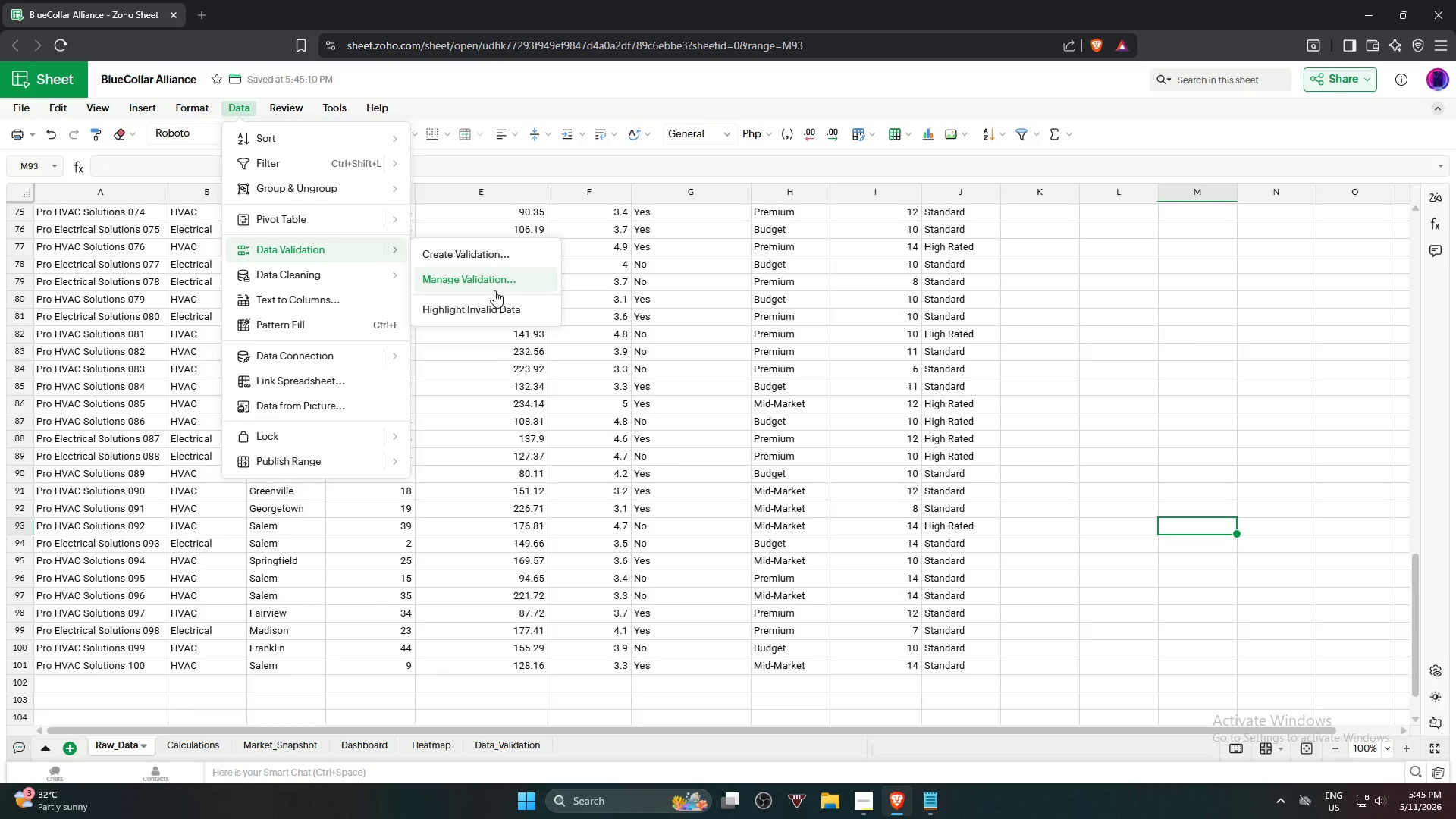 
left_click([497, 277])
 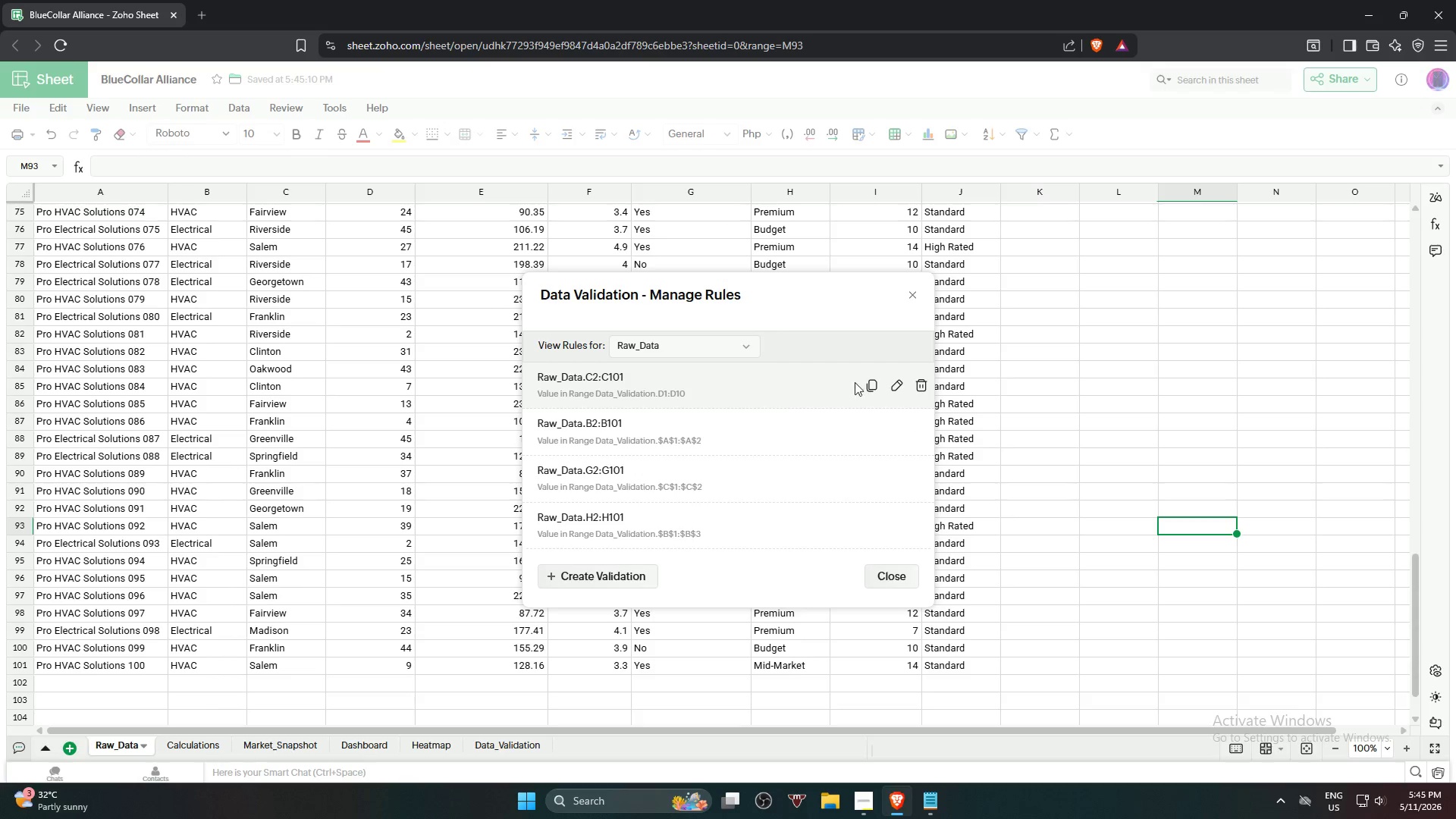 
left_click([896, 390])
 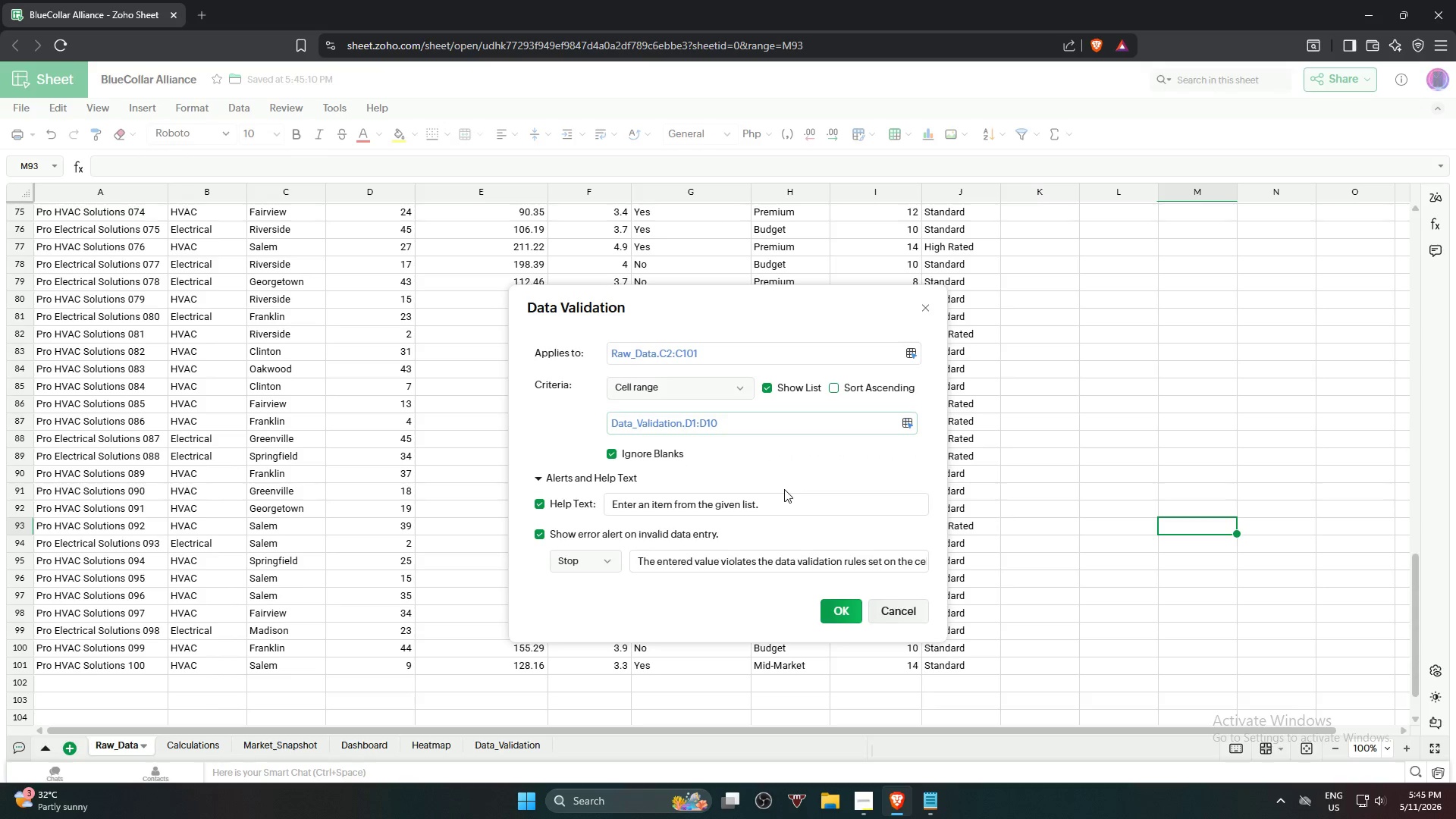 
key(Shift+4)
 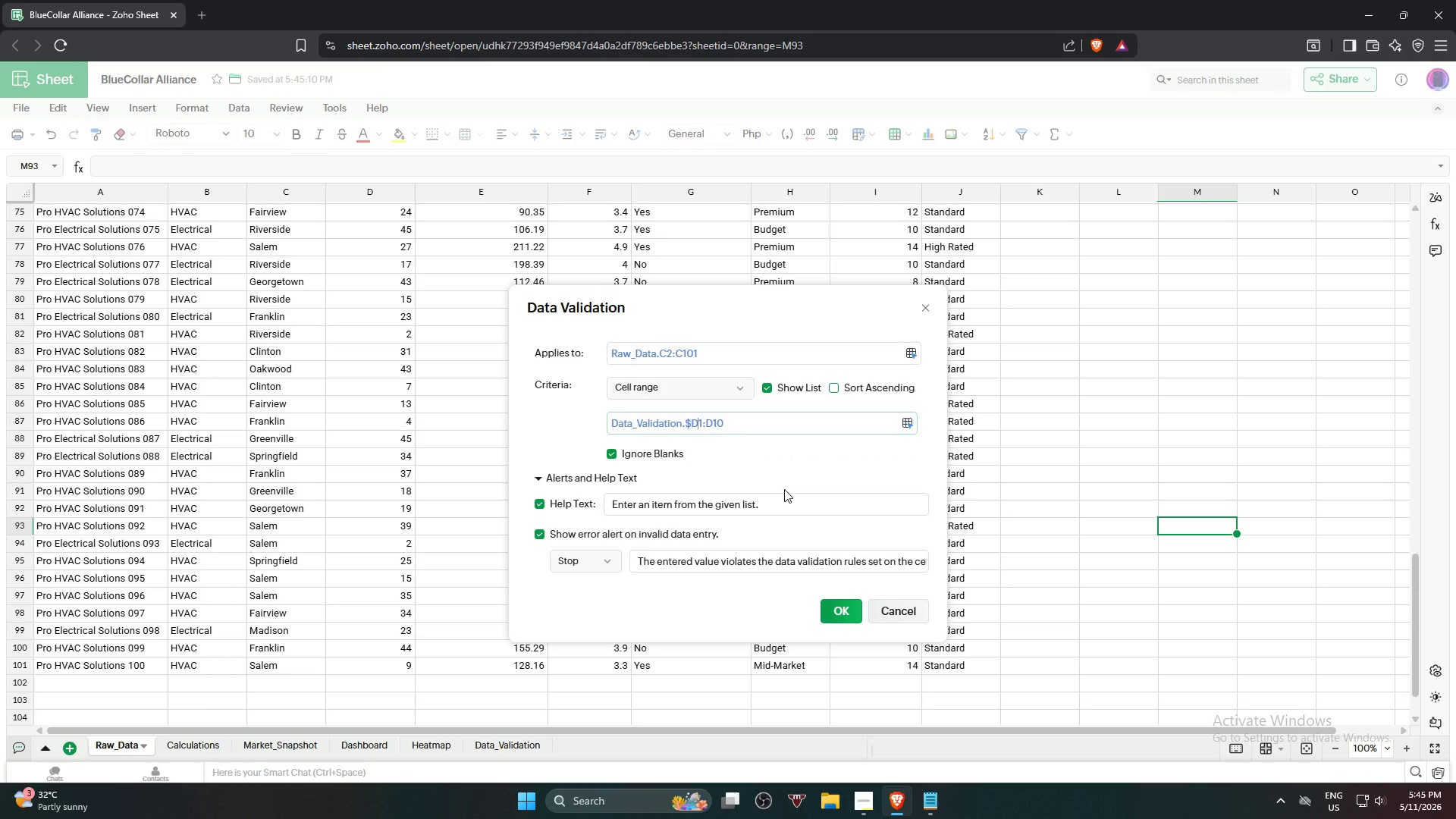 
key(ArrowRight)
 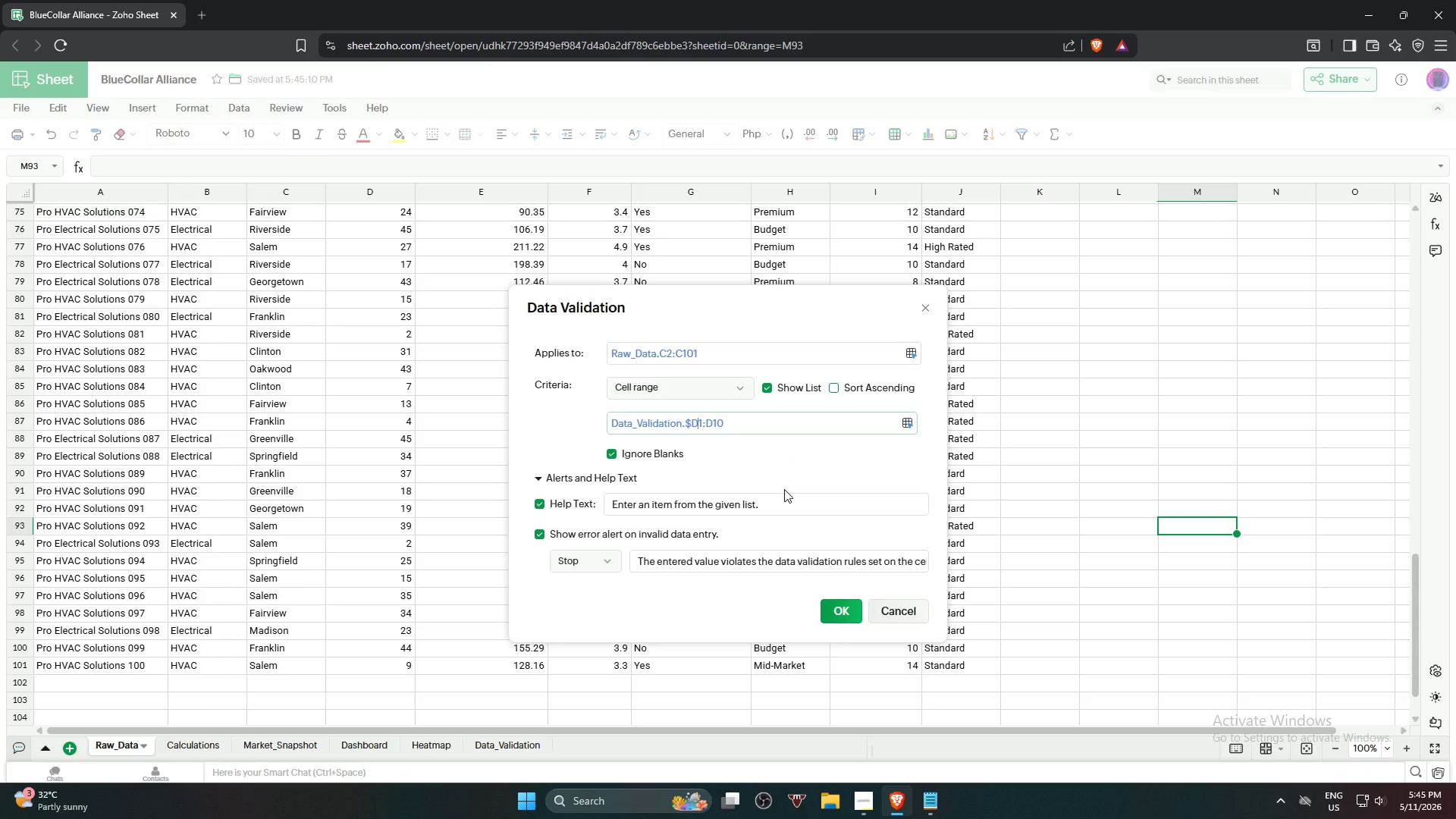 
key(Shift+ShiftRight)
 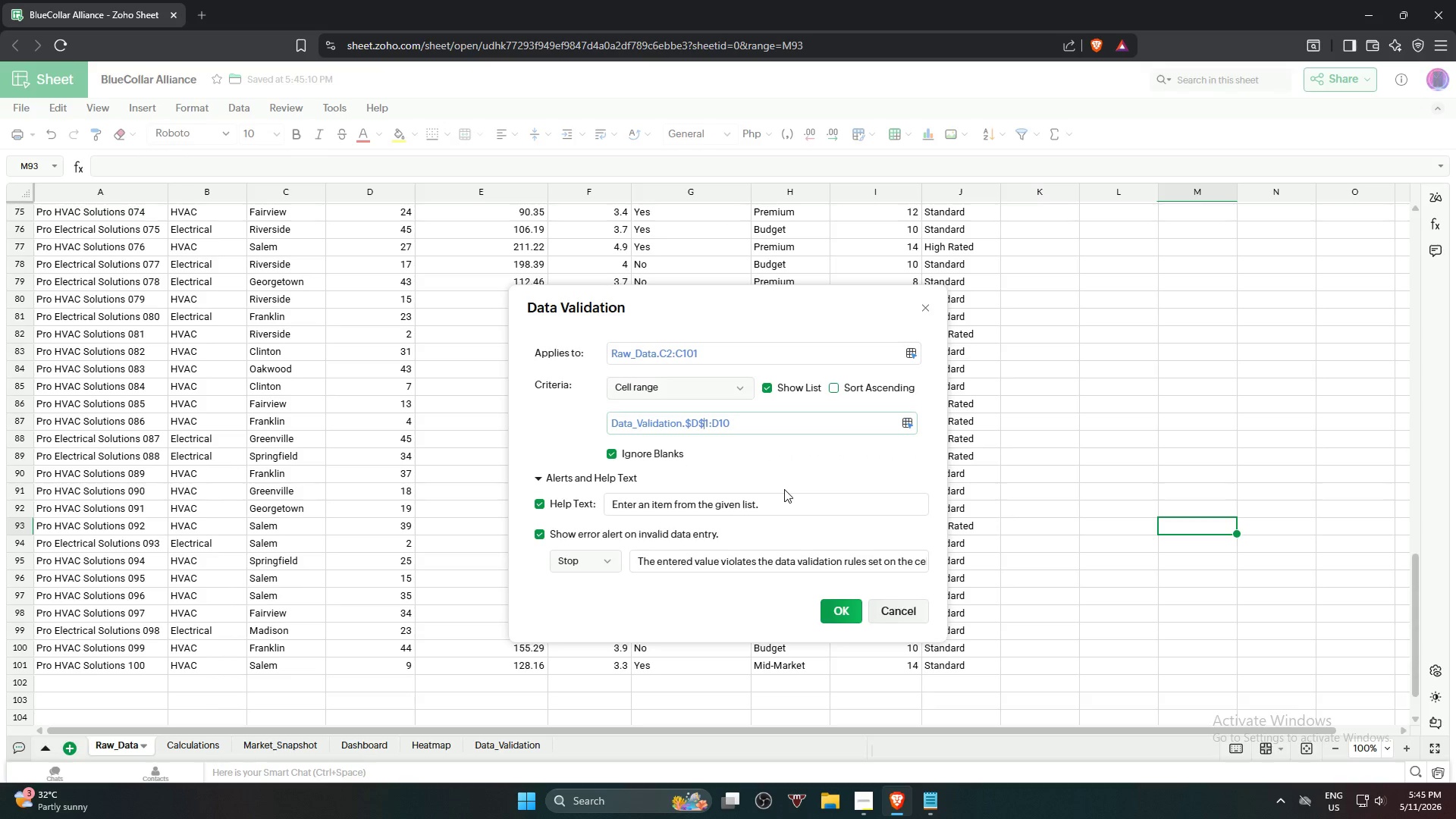 
key(Shift+4)
 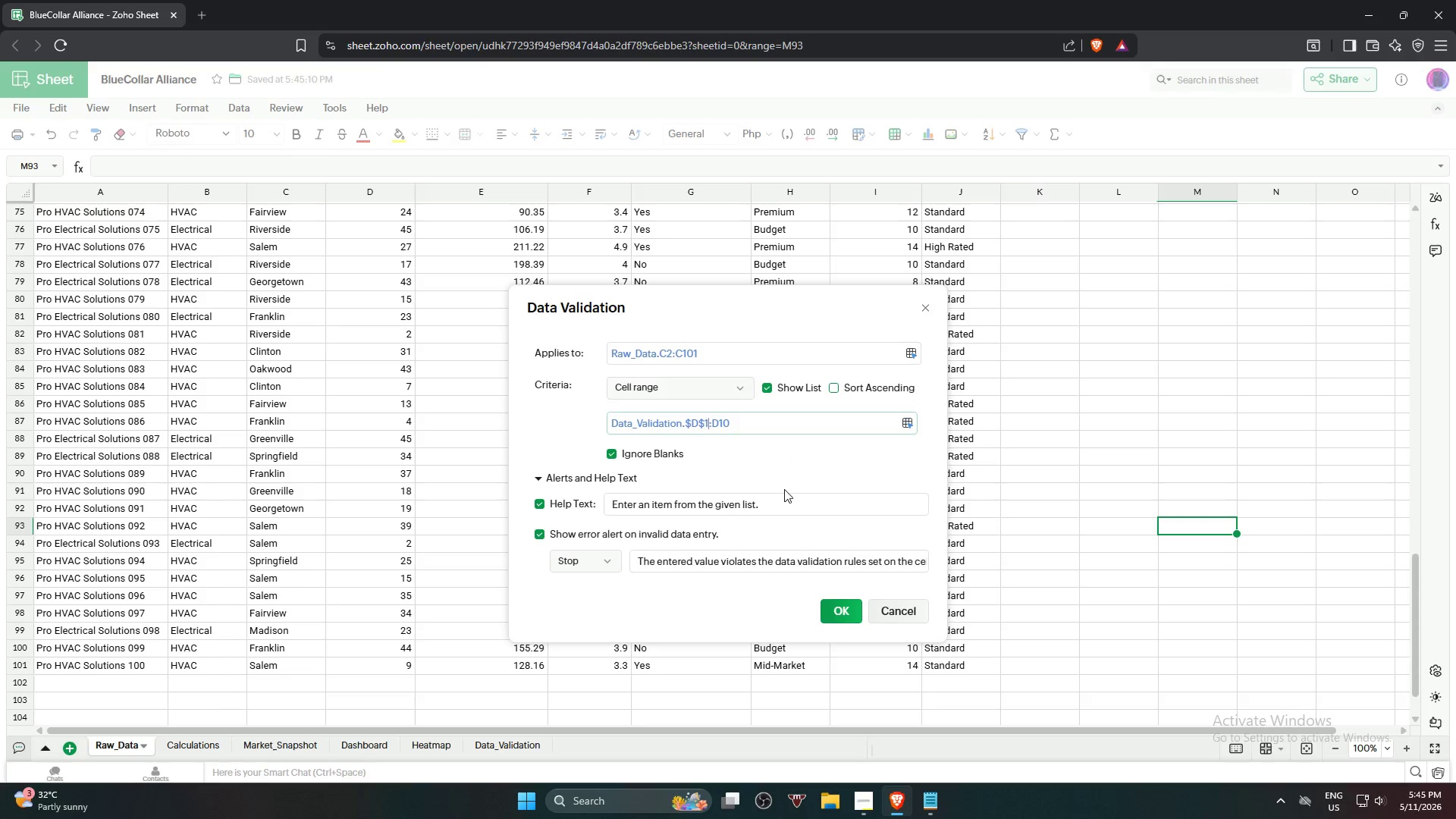 
key(ArrowRight)
 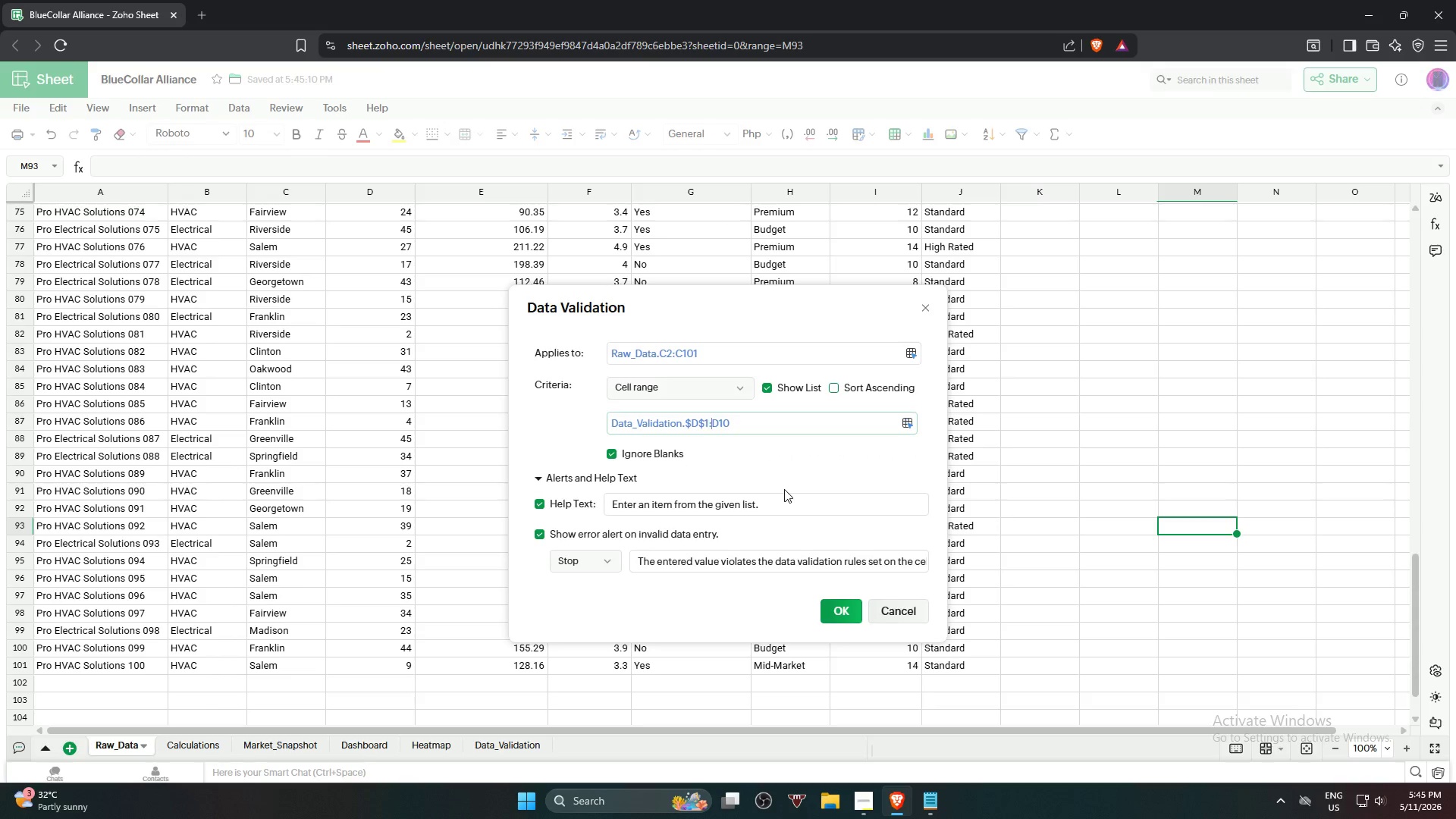 
key(ArrowRight)
 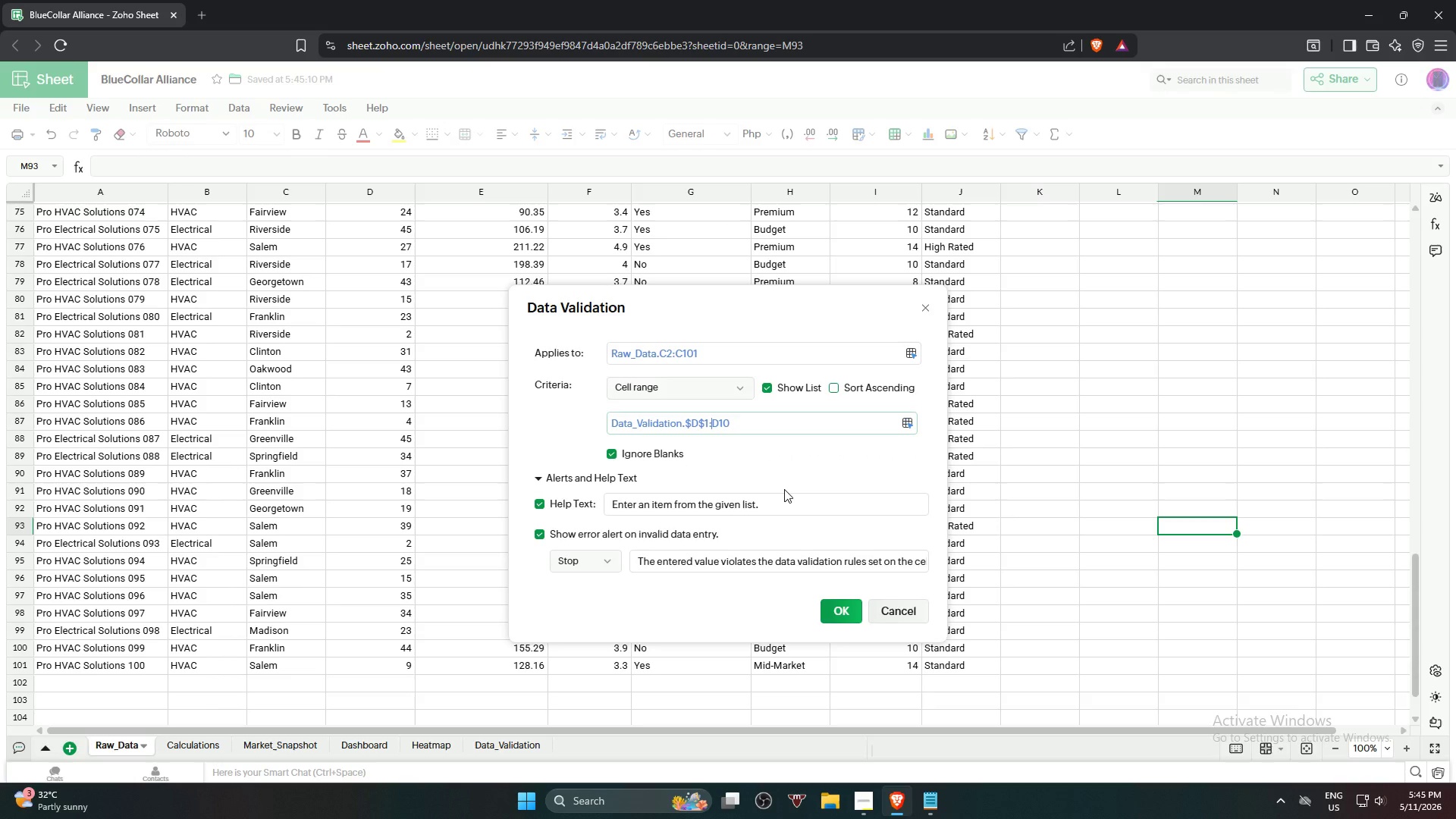 
key(Shift+ShiftRight)
 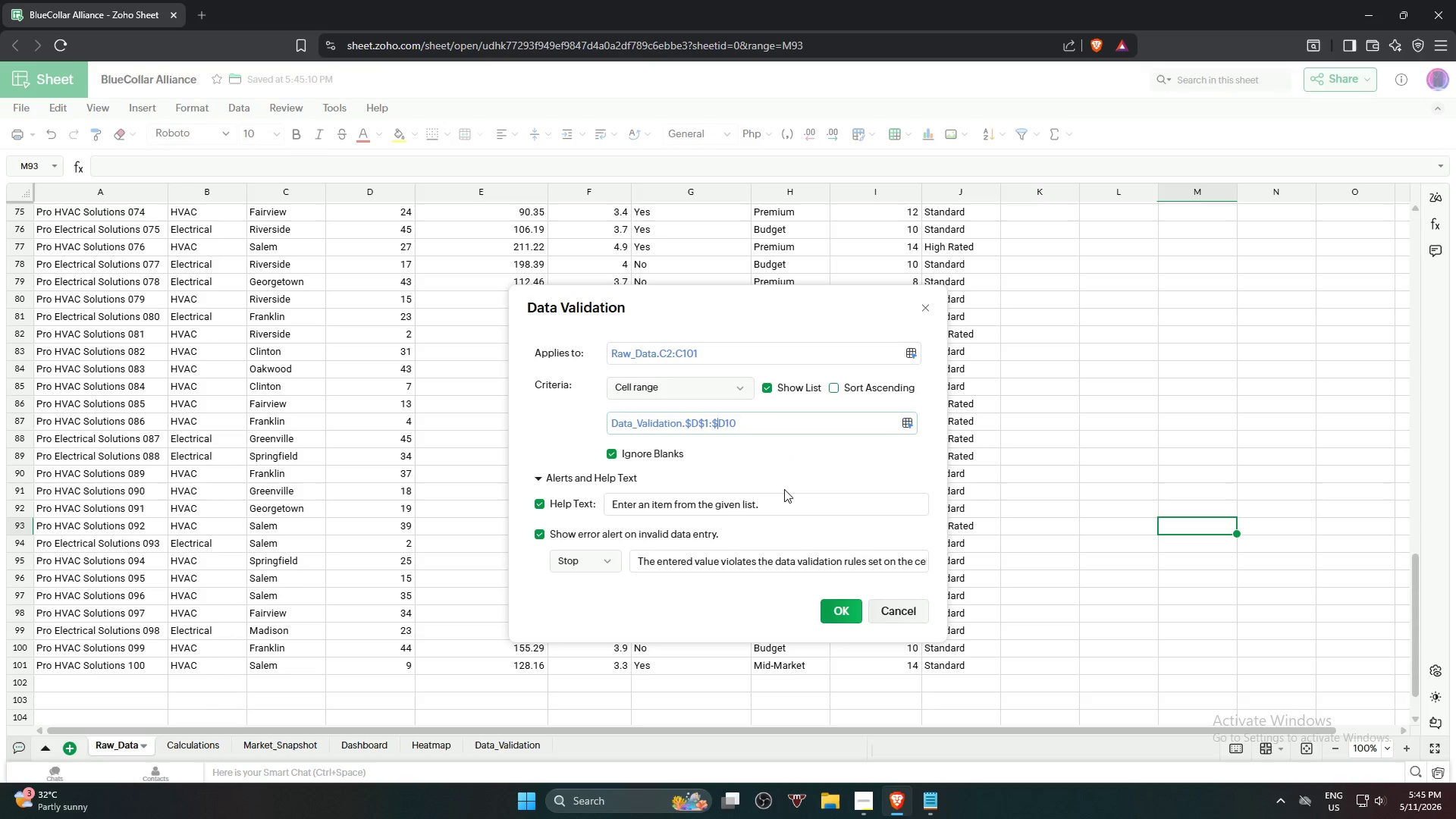 
key(Shift+4)
 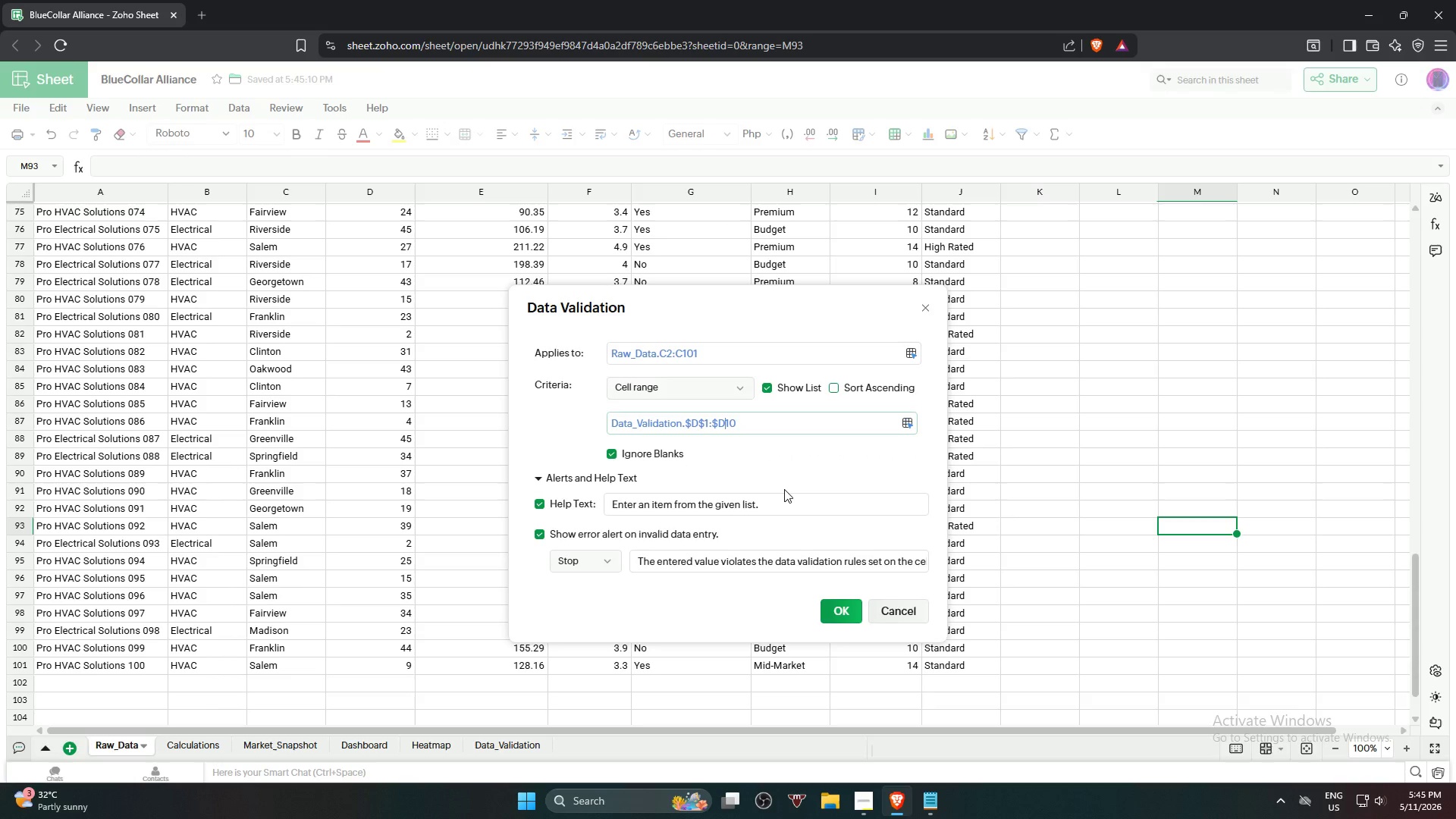 
key(ArrowRight)
 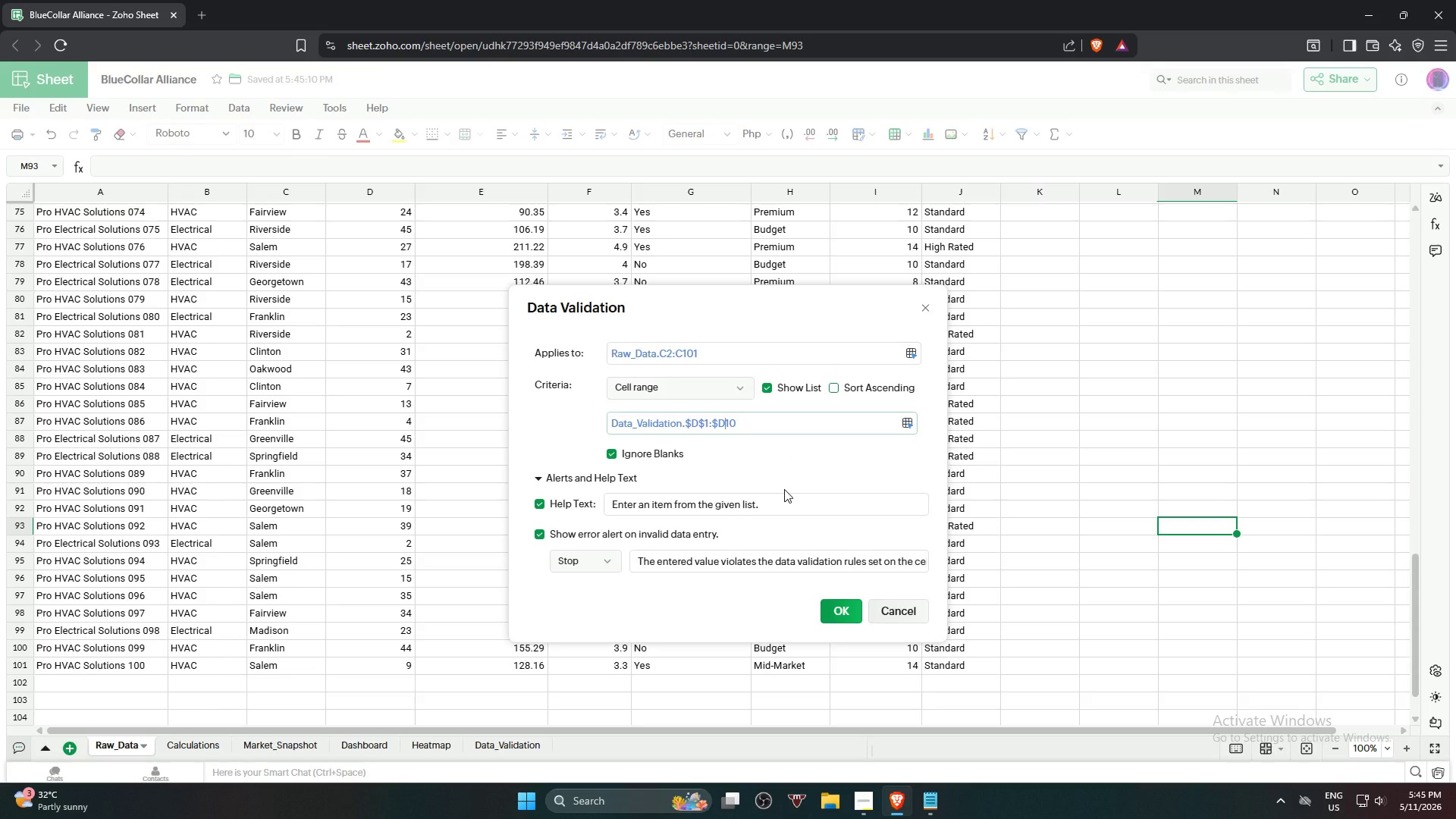 
key(Shift+ShiftRight)
 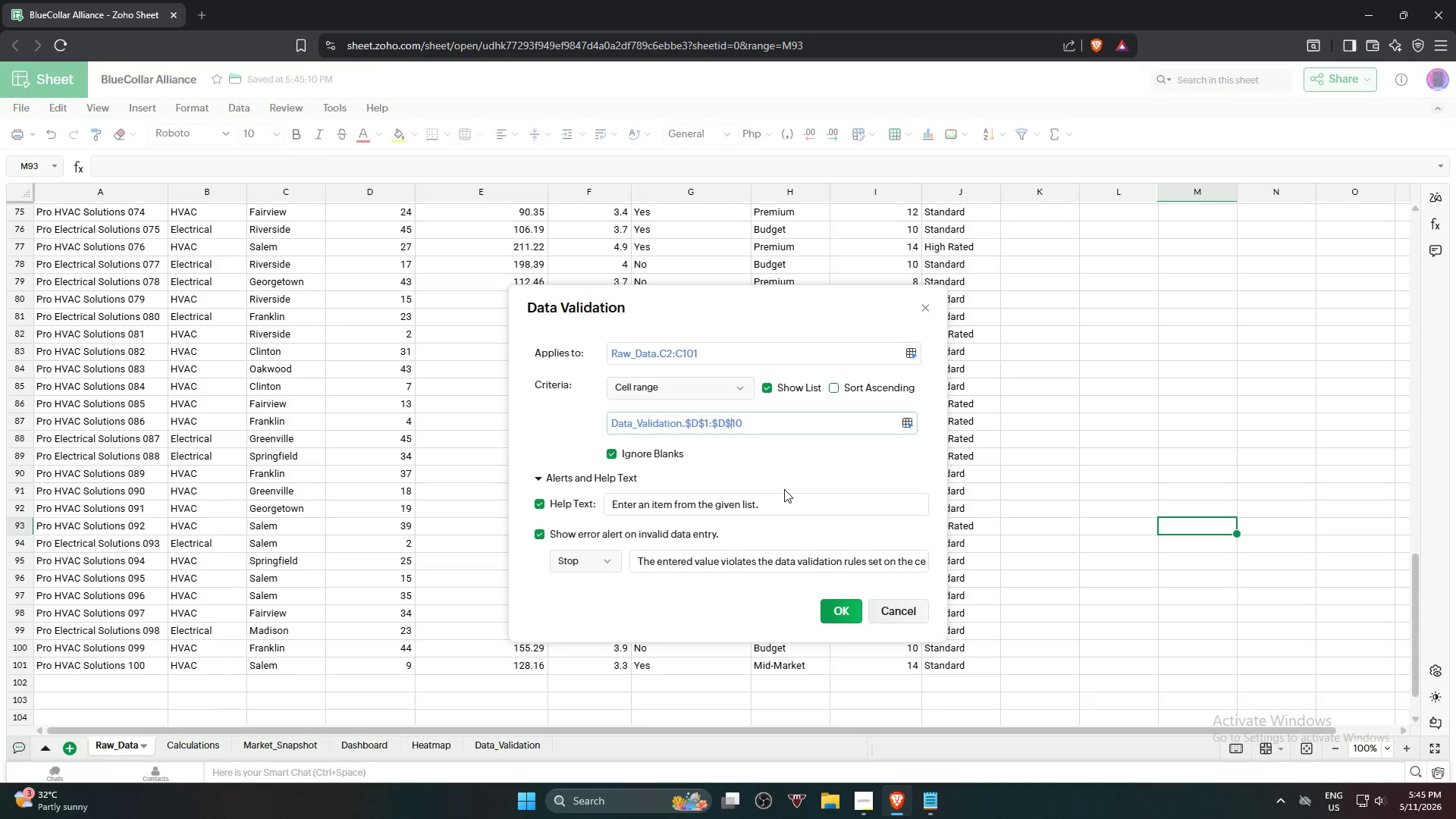 
key(Shift+4)
 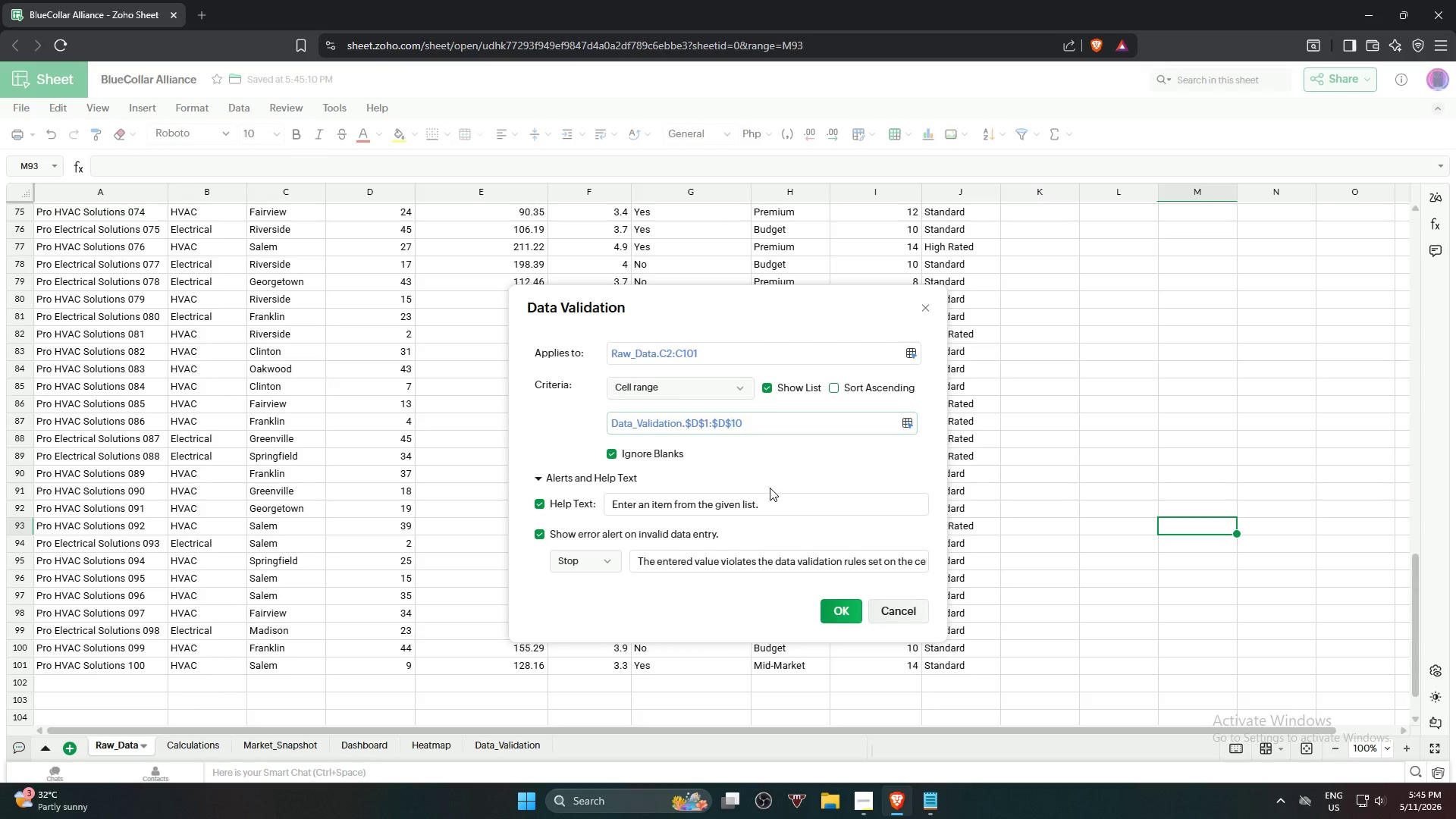 
wait(8.61)
 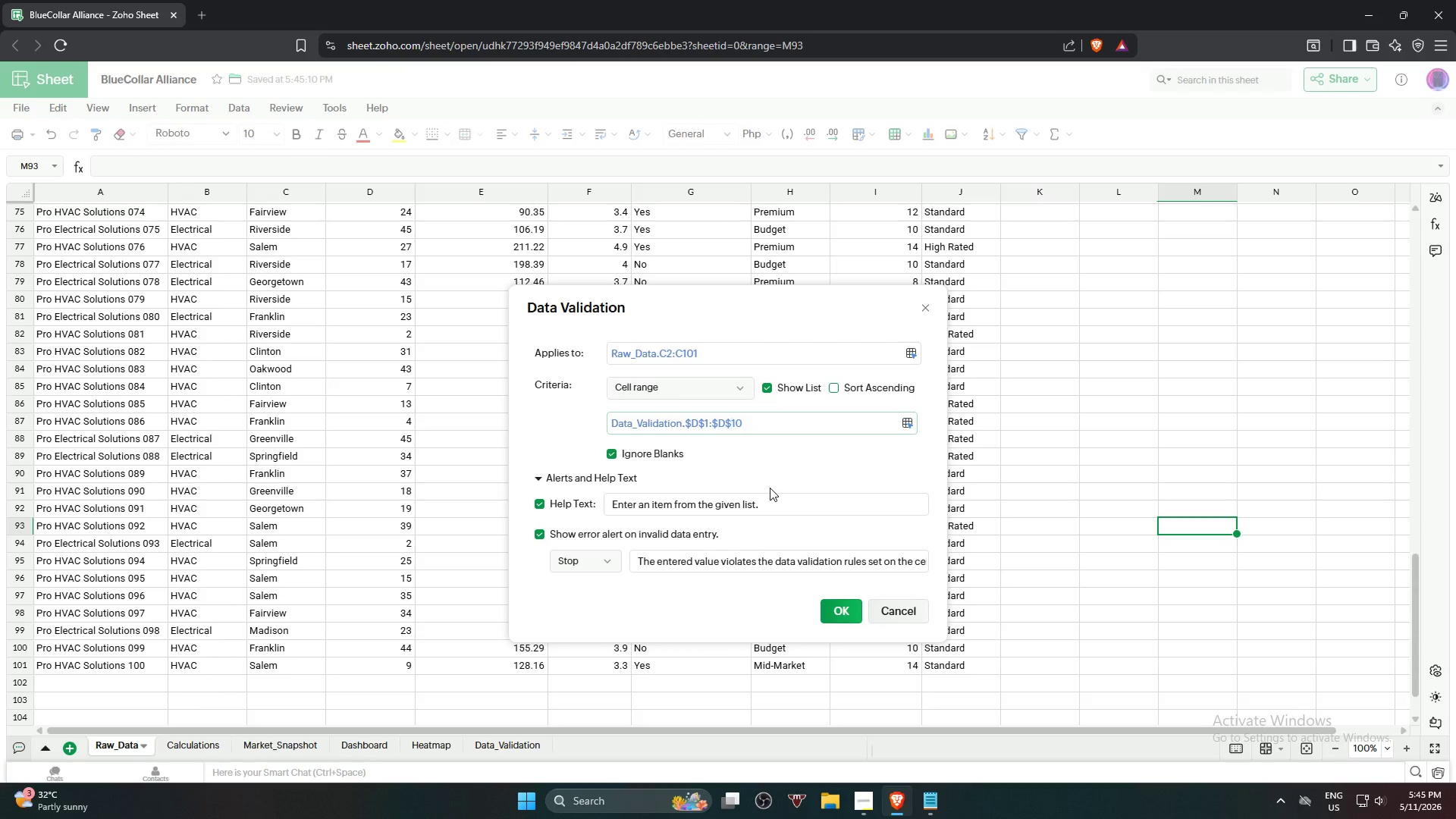 
left_click([852, 611])
 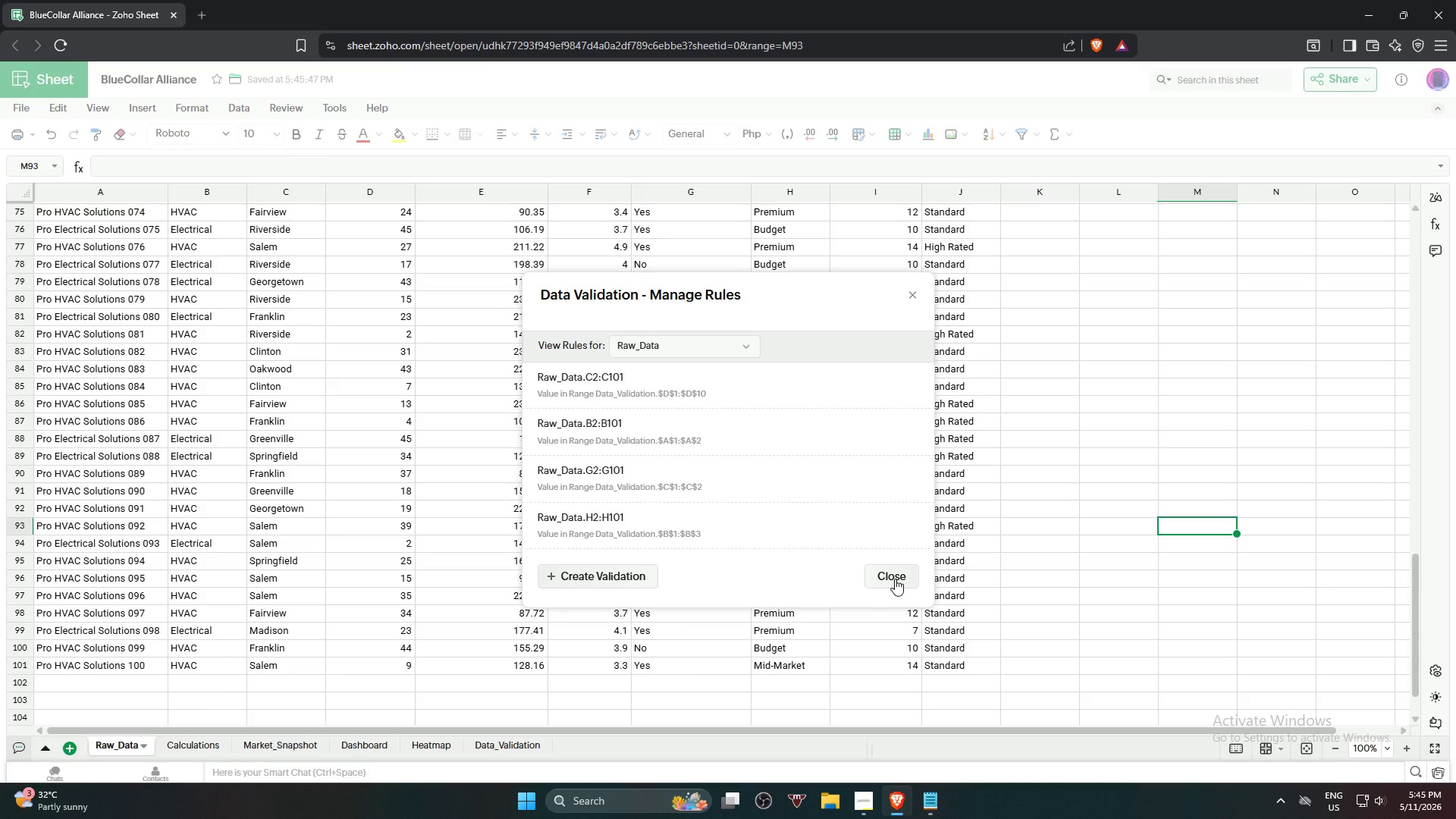 
wait(15.7)
 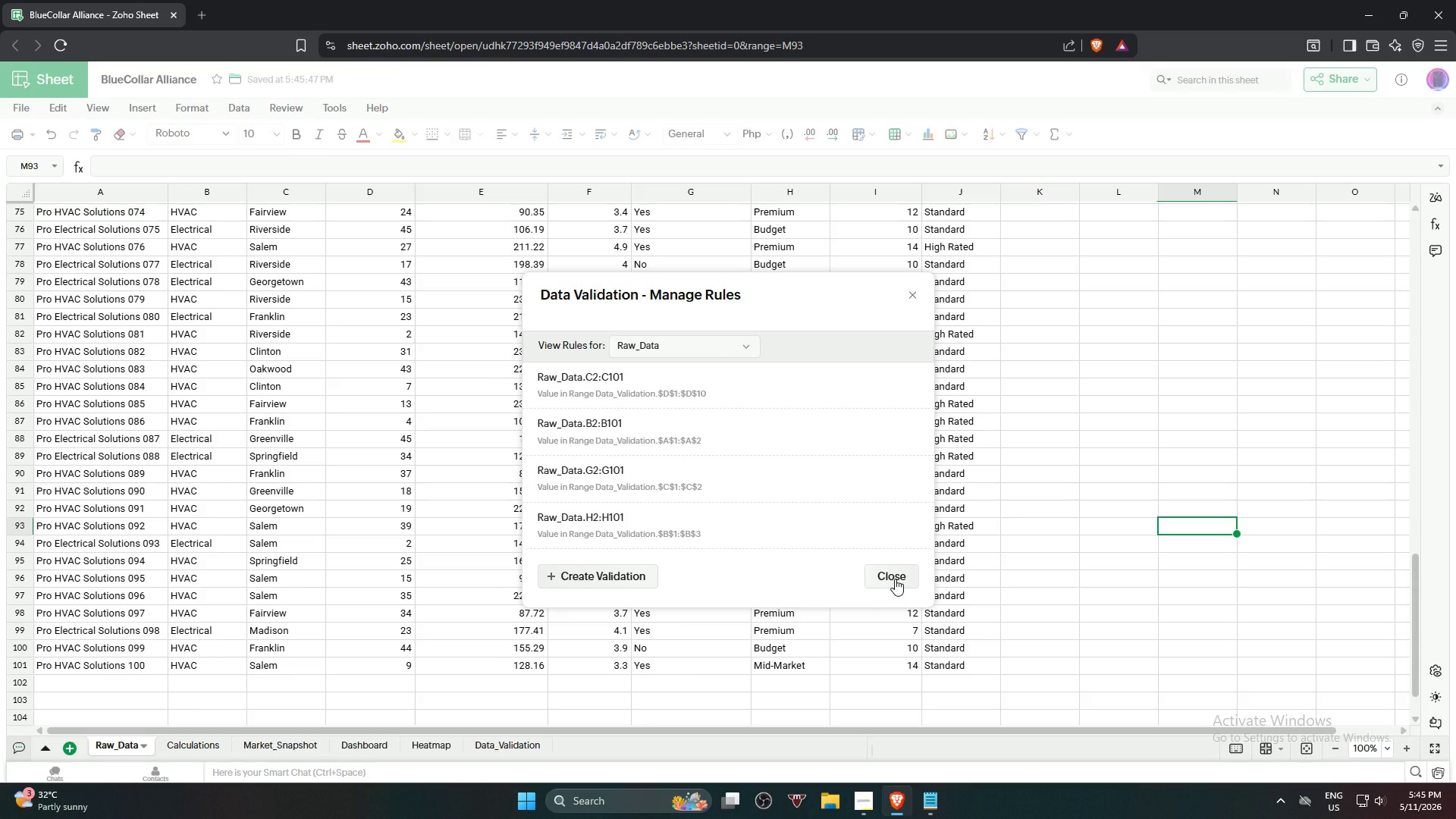 
left_click([893, 576])
 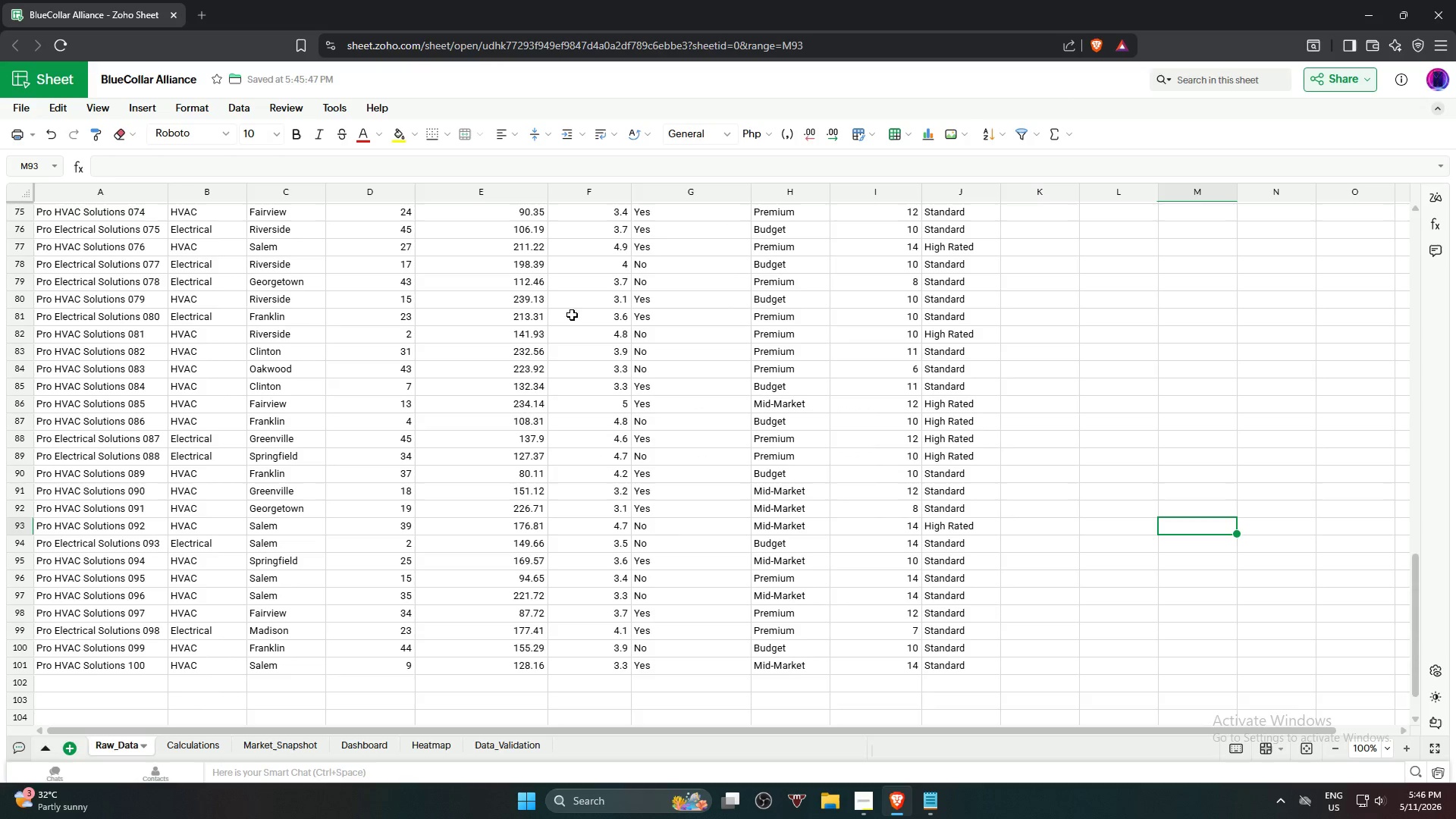 
scroll: coordinate [808, 538], scroll_direction: up, amount: 1.0
 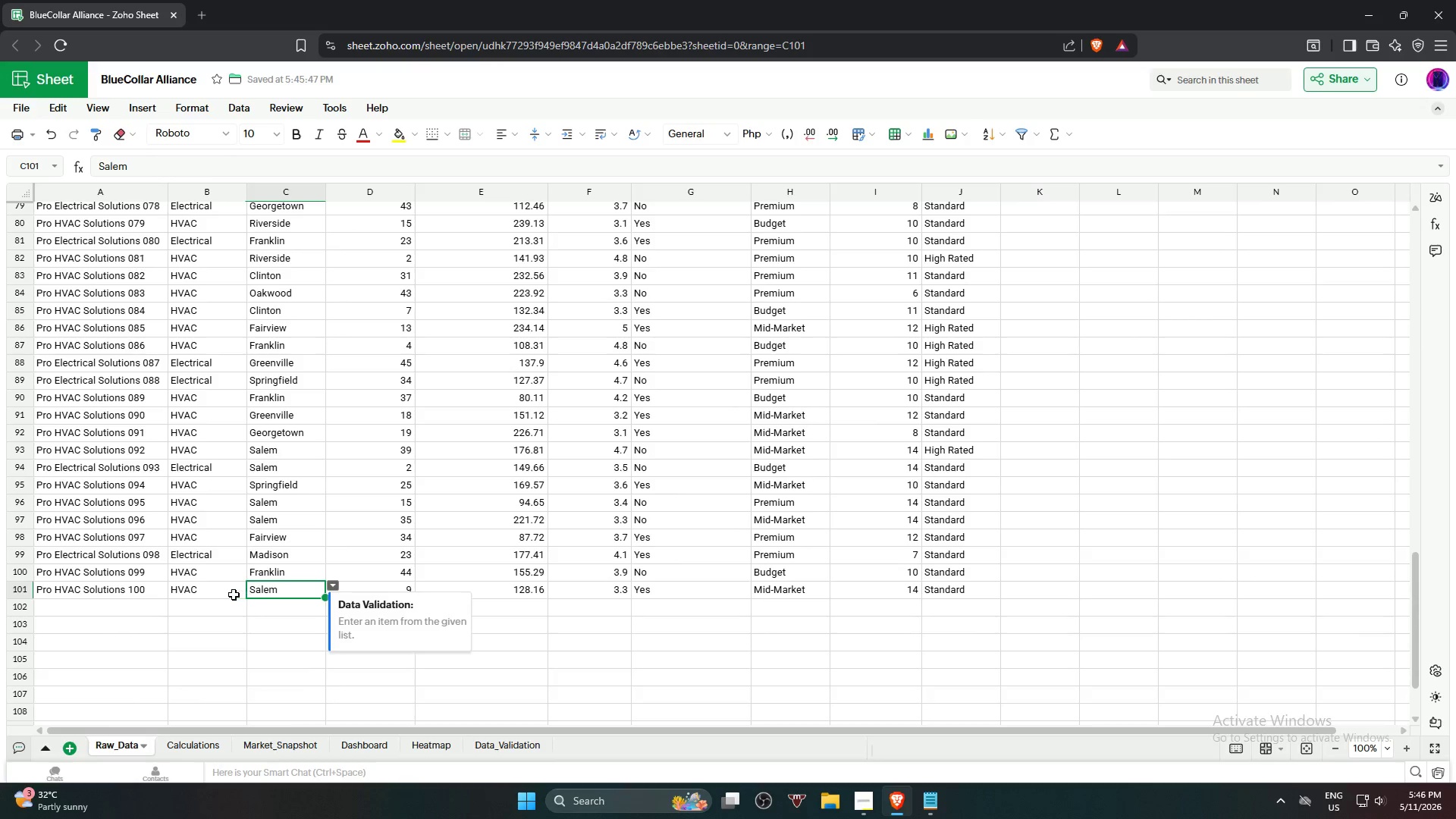 
left_click([340, 588])
 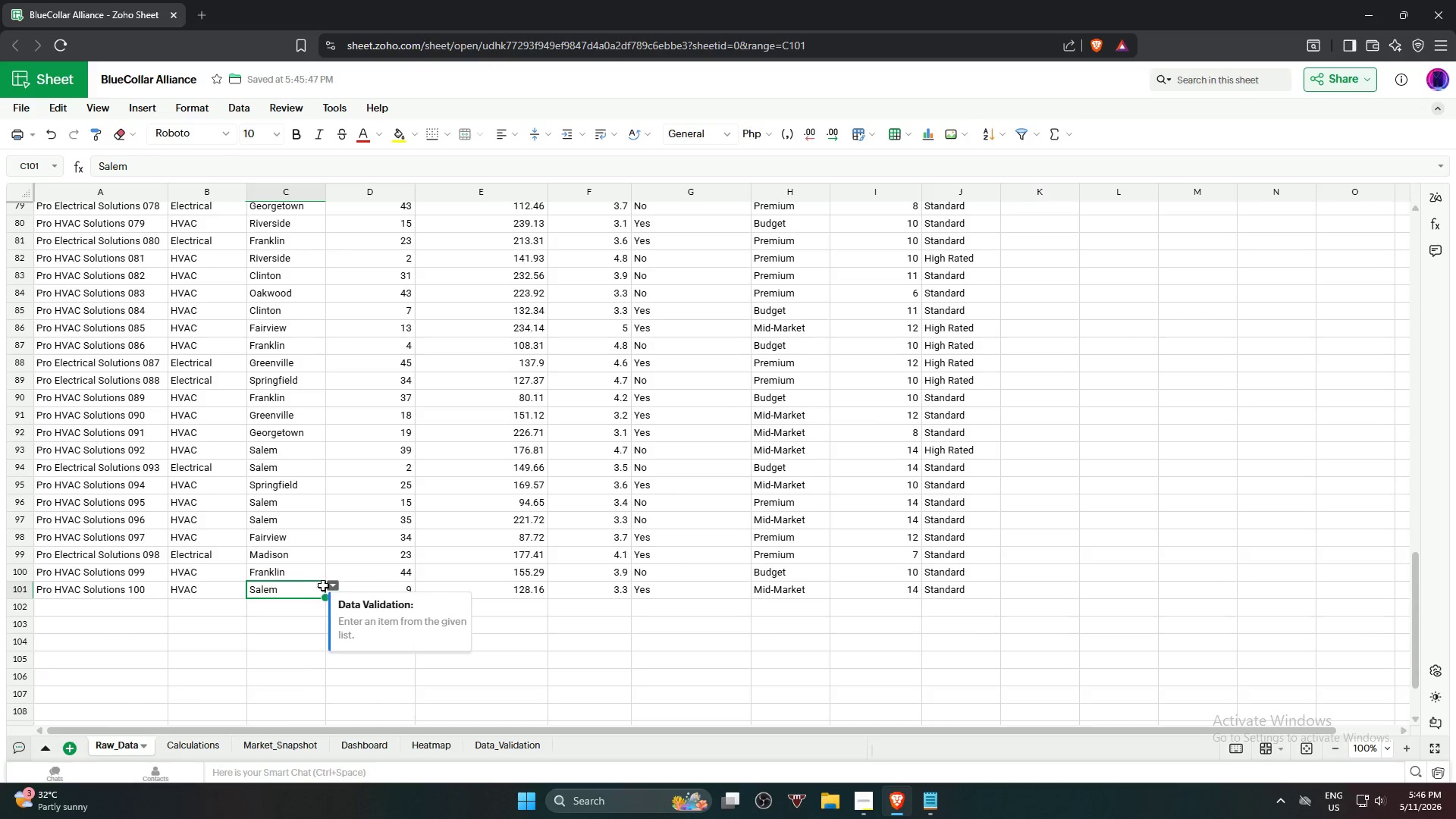 
left_click([333, 588])
 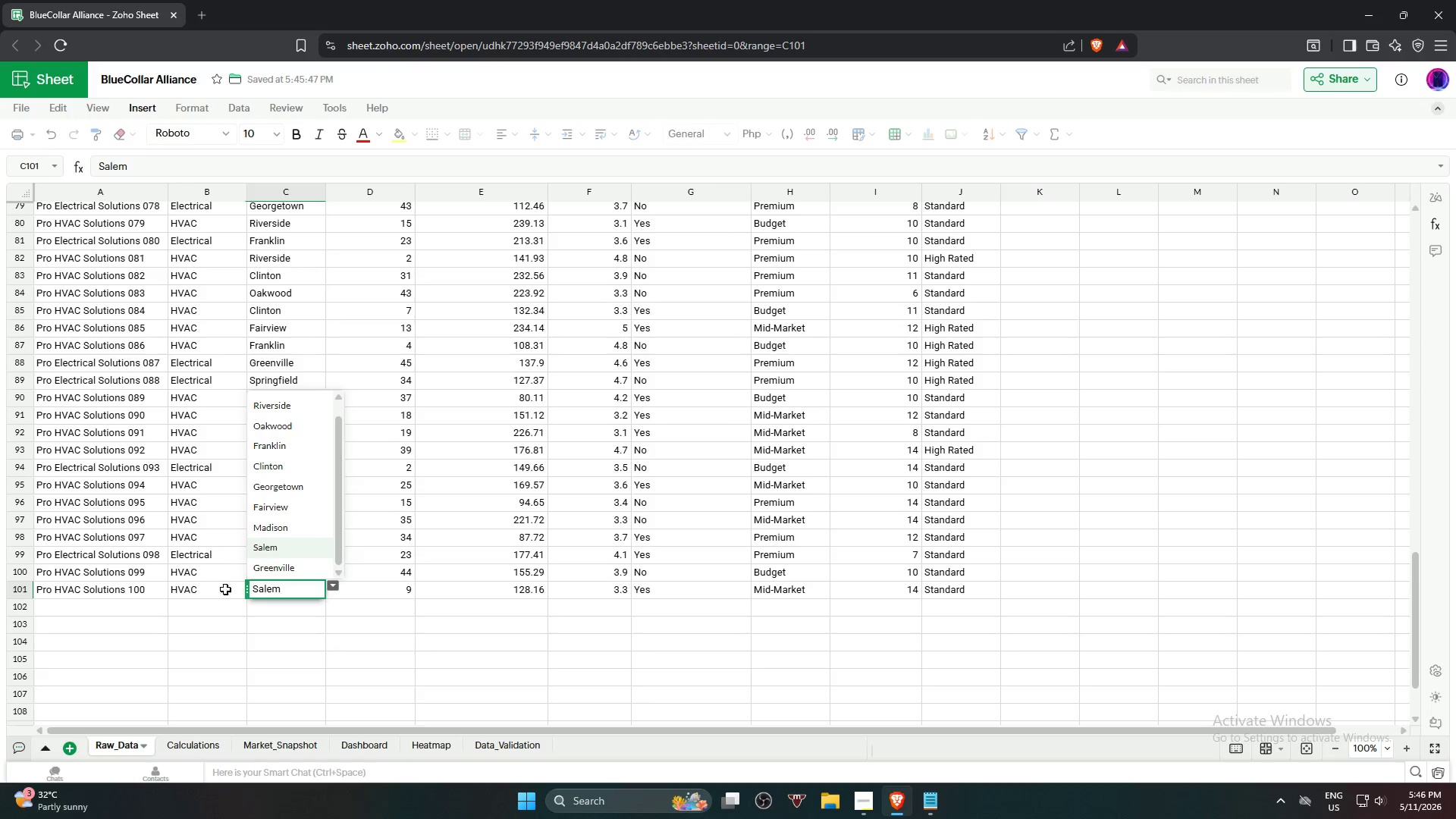 
left_click([208, 586])
 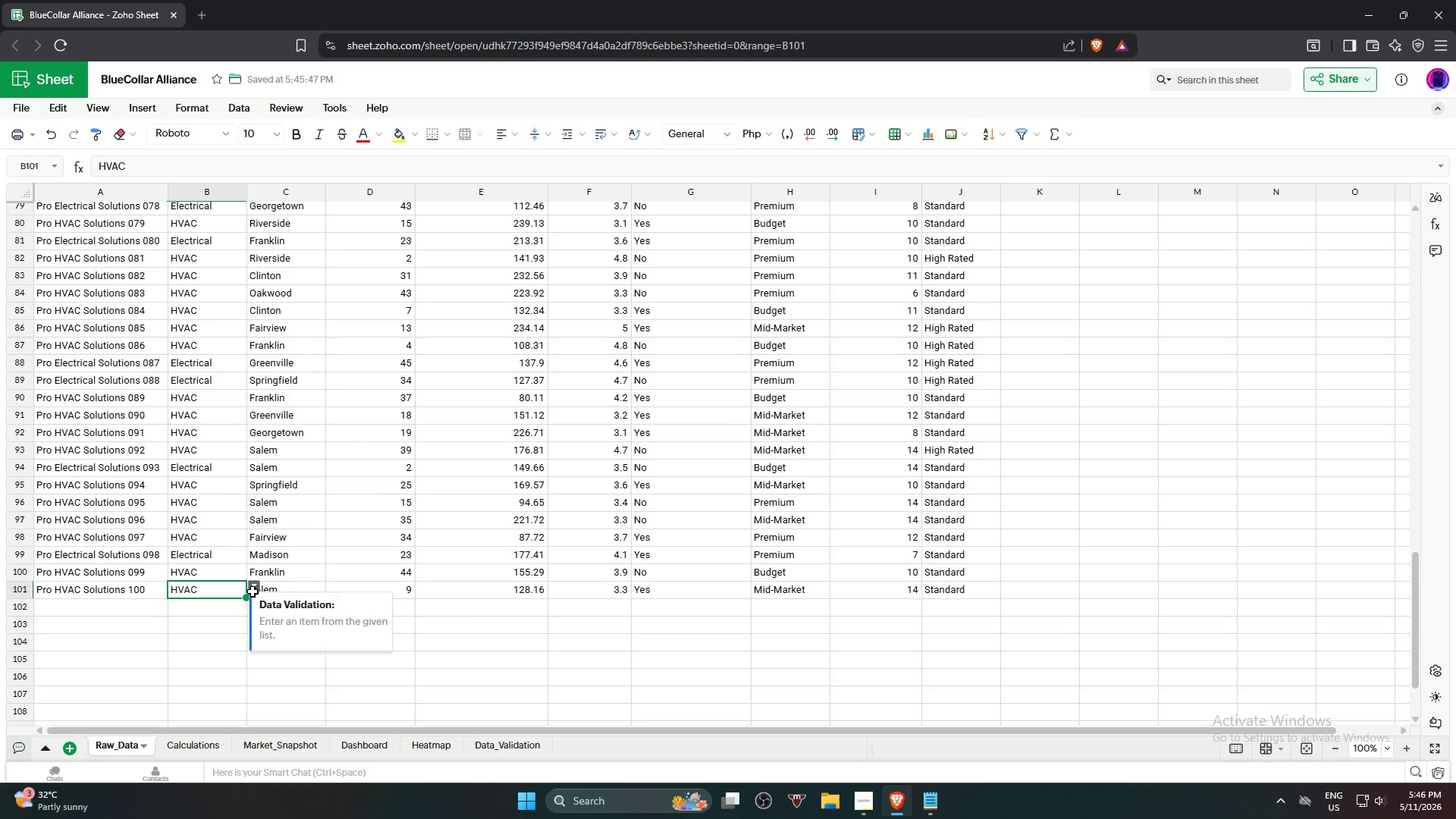 
left_click([253, 592])
 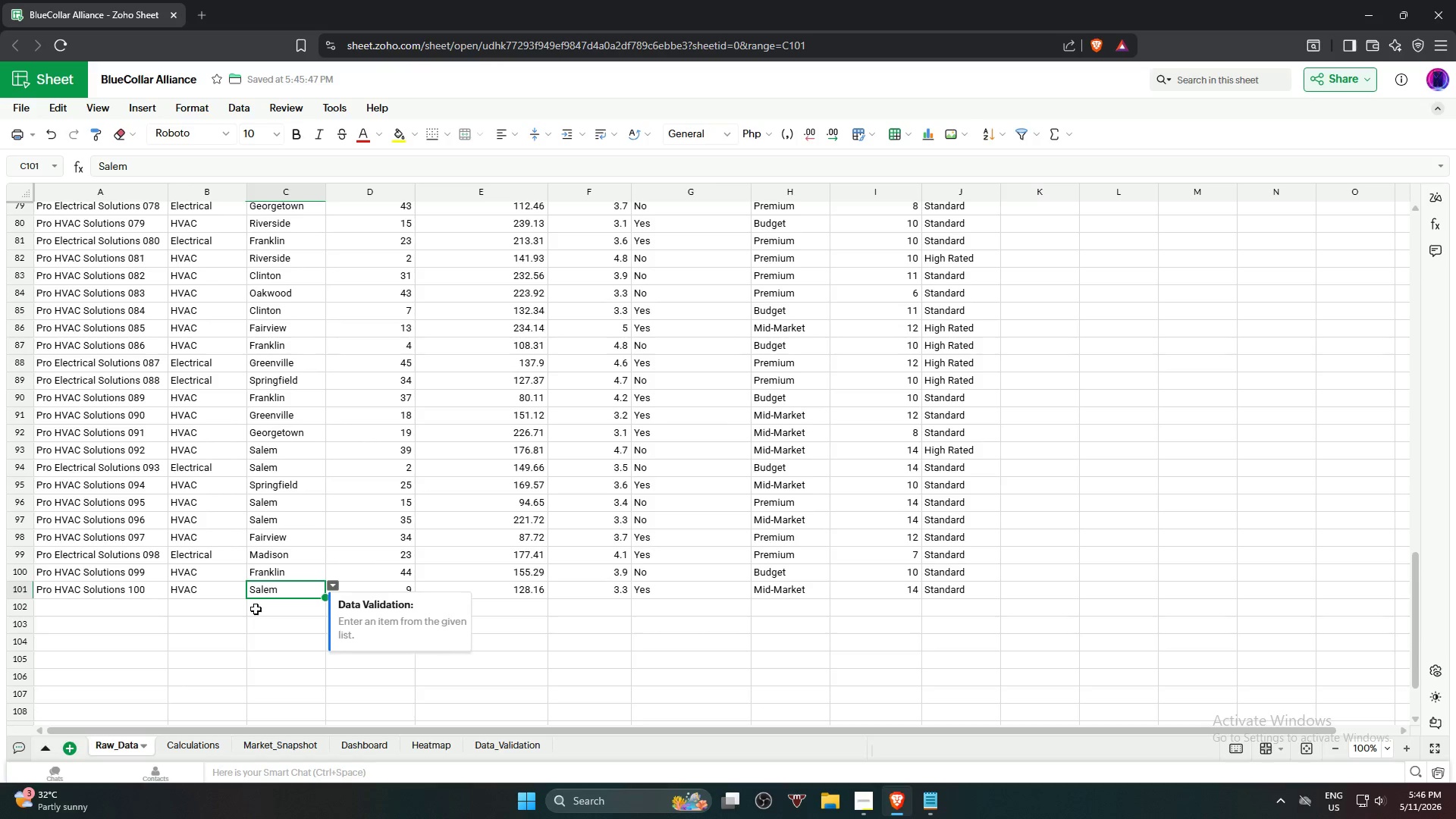 
left_click([219, 599])
 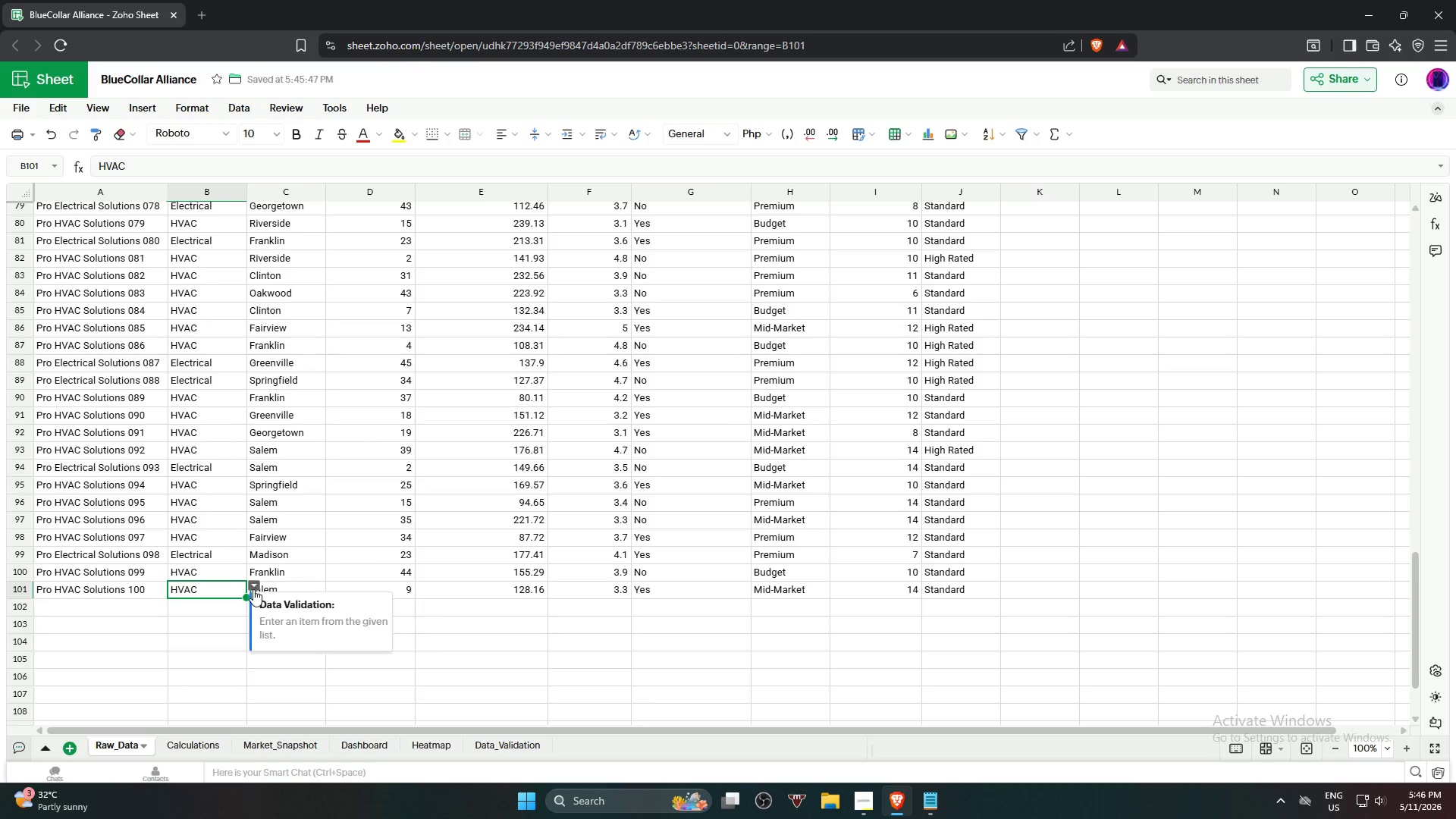 
left_click([253, 587])
 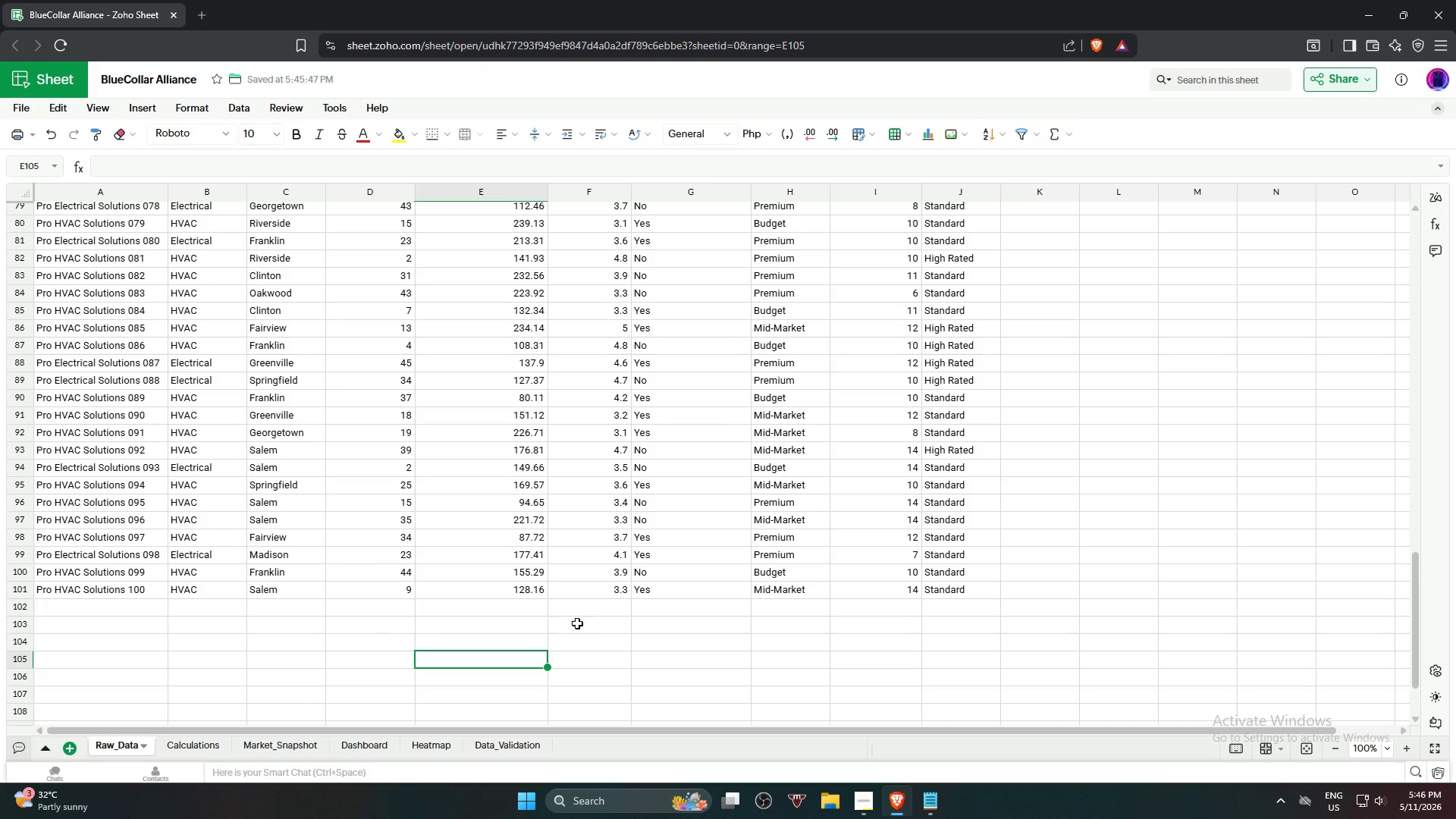 
left_click([686, 596])
 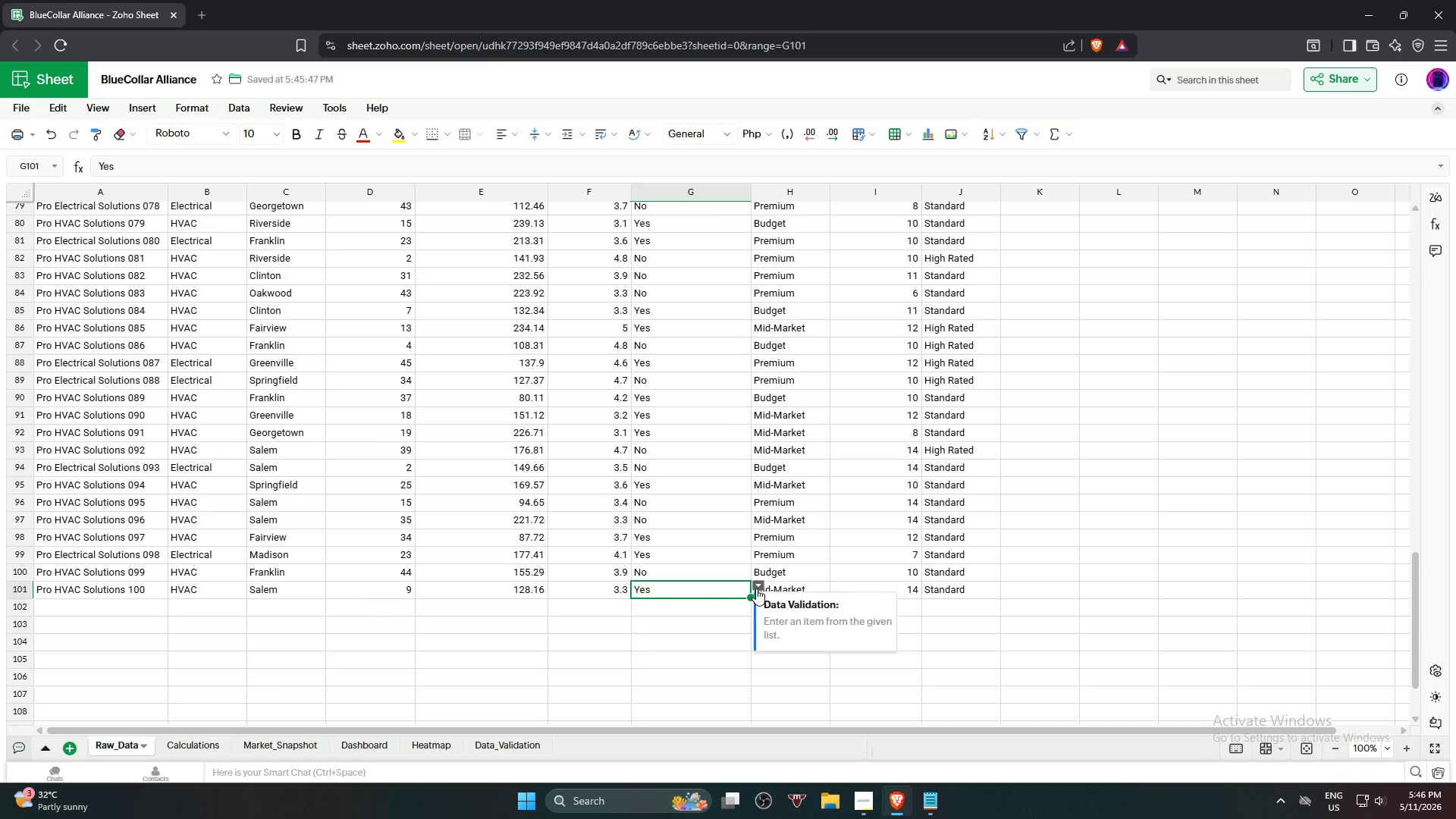 
left_click([758, 587])
 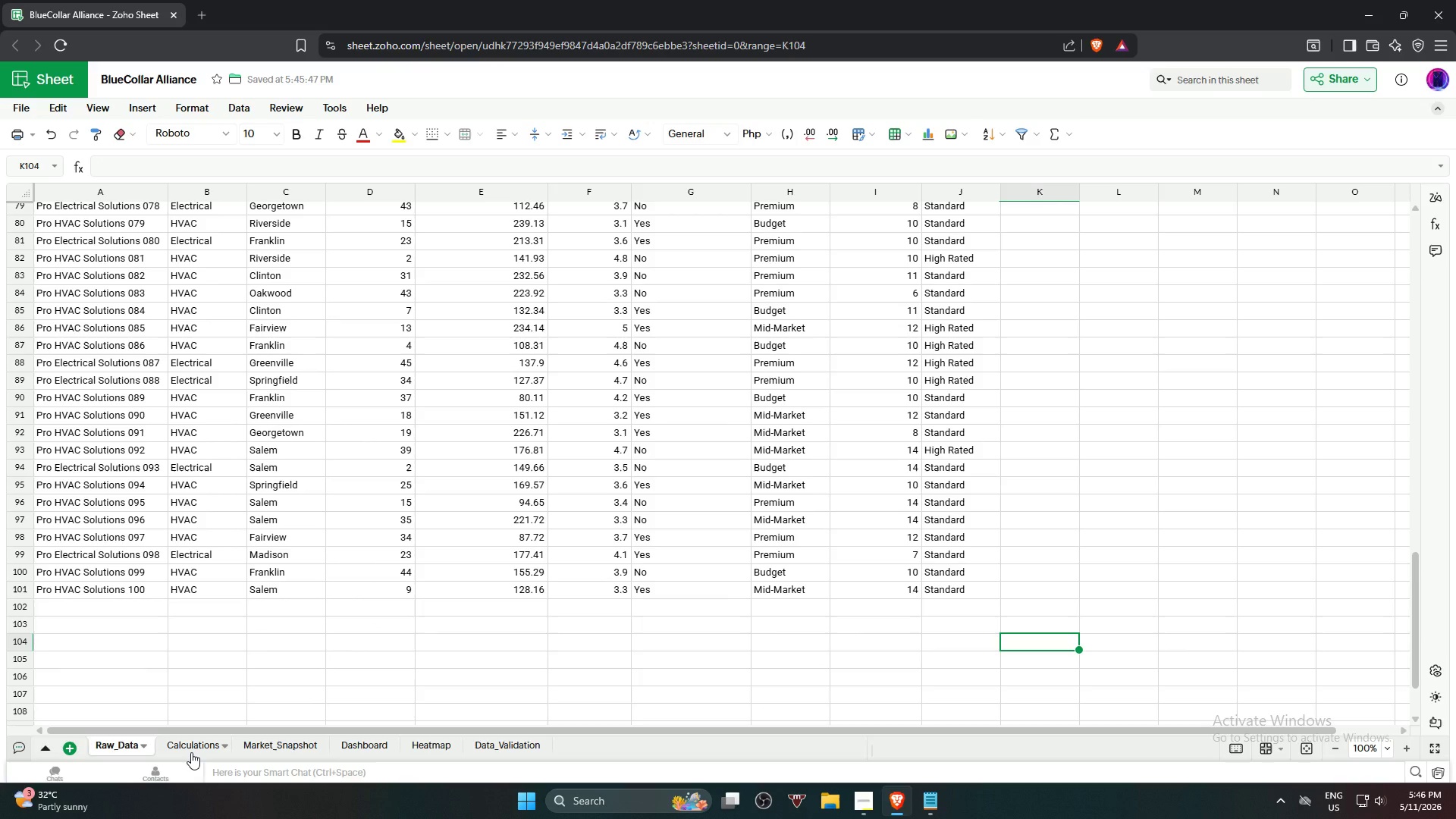 
wait(8.52)
 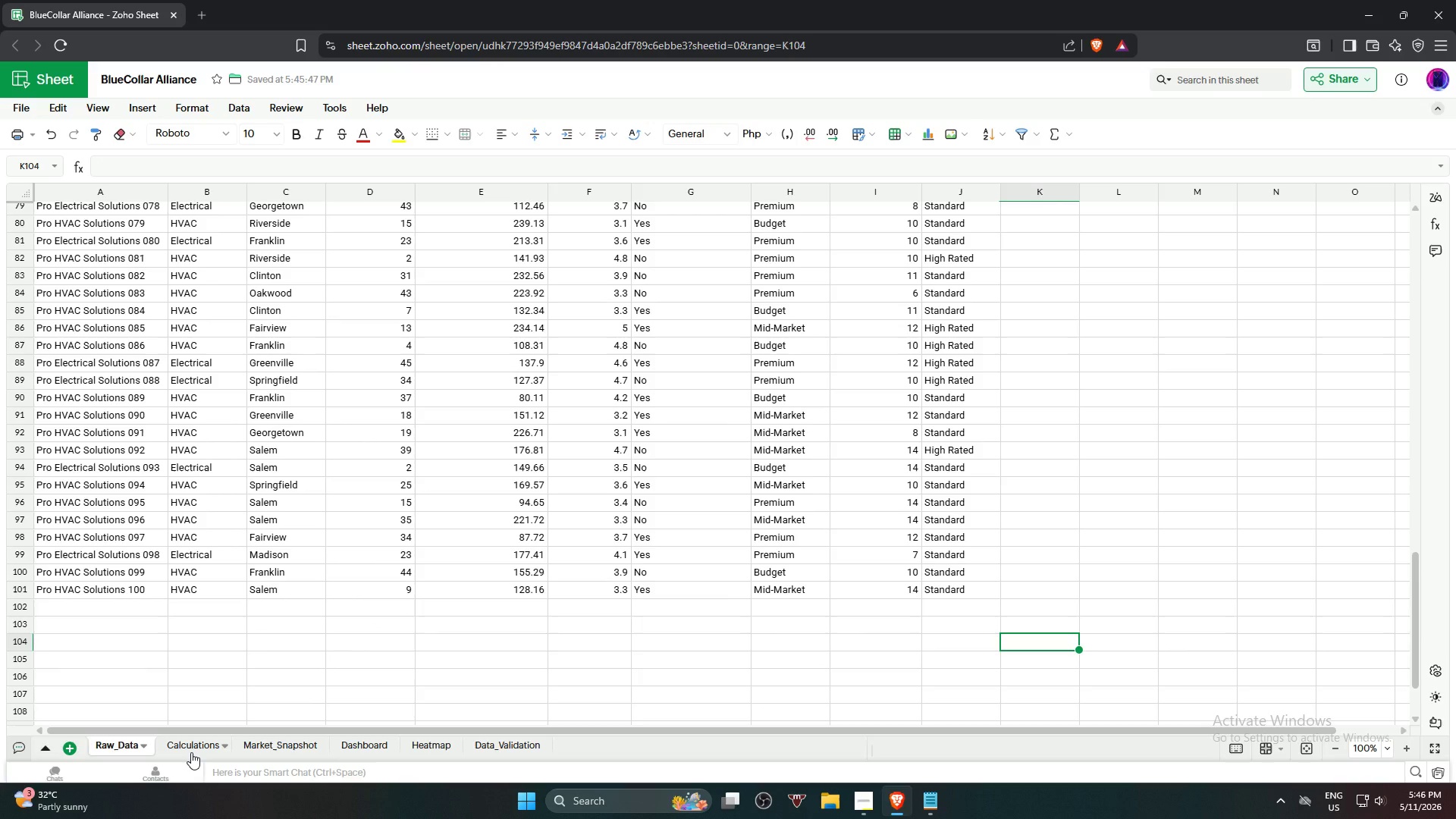 
left_click([184, 747])
 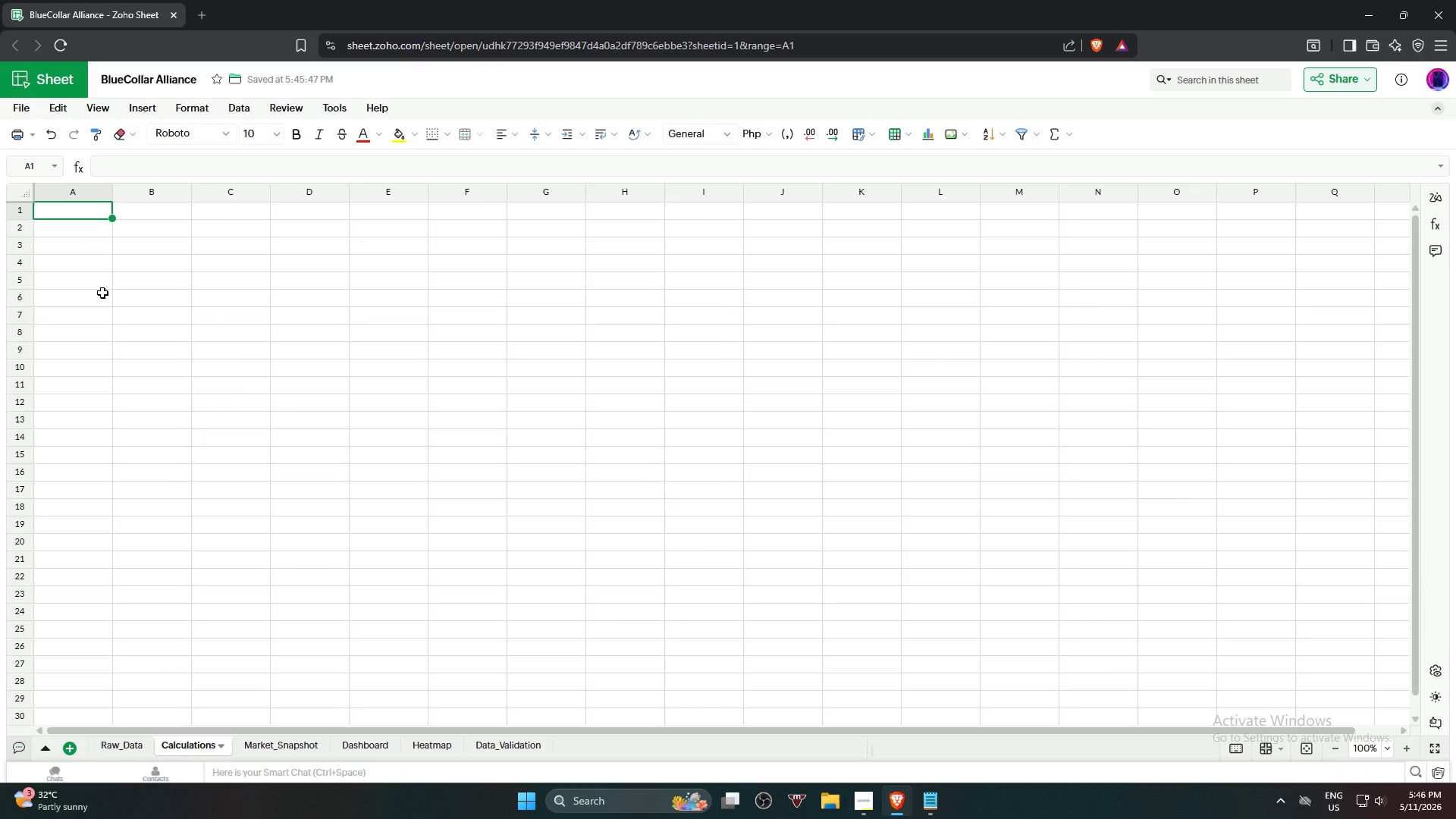 
wait(8.28)
 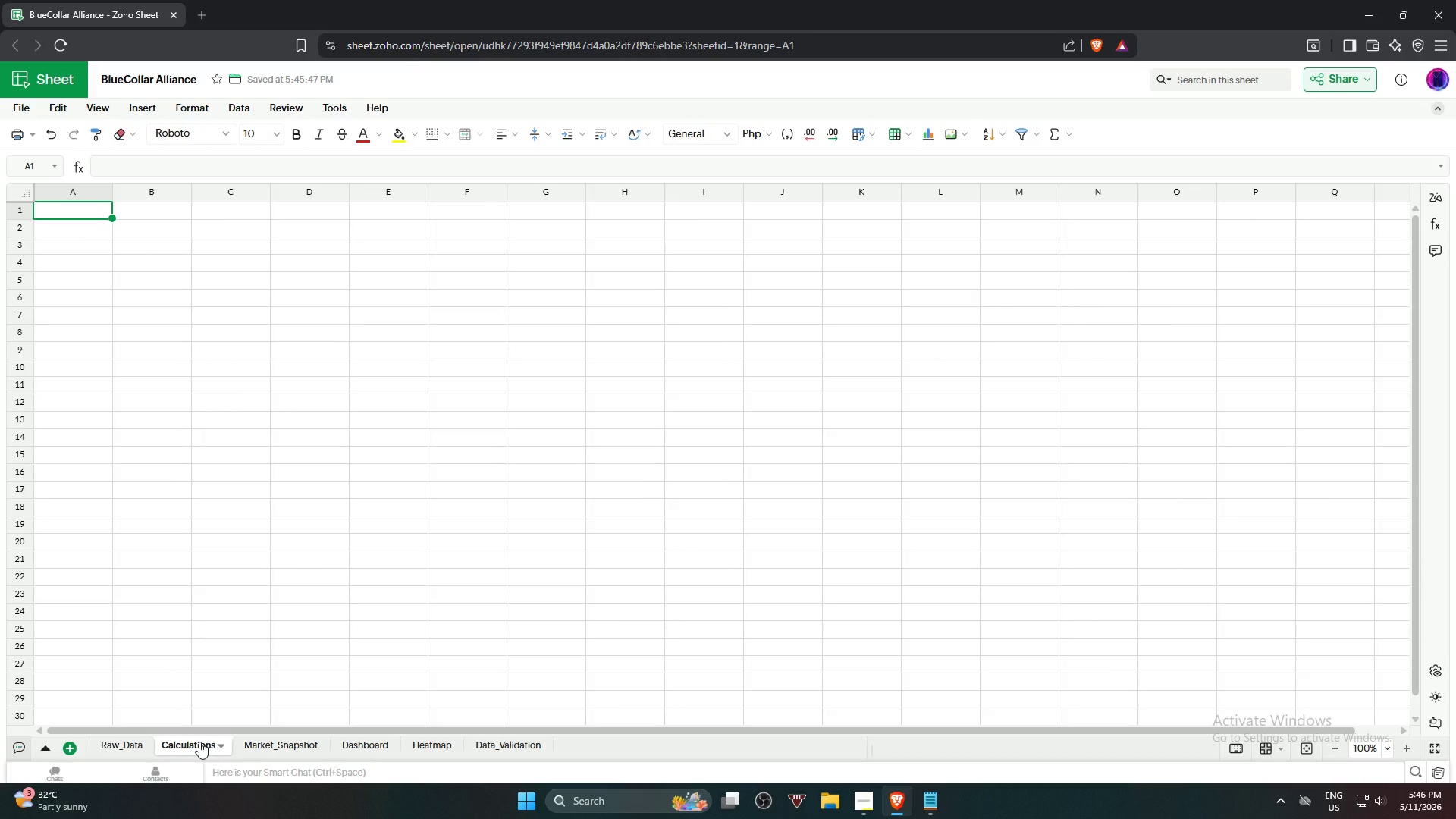 
type(KPI Name)
 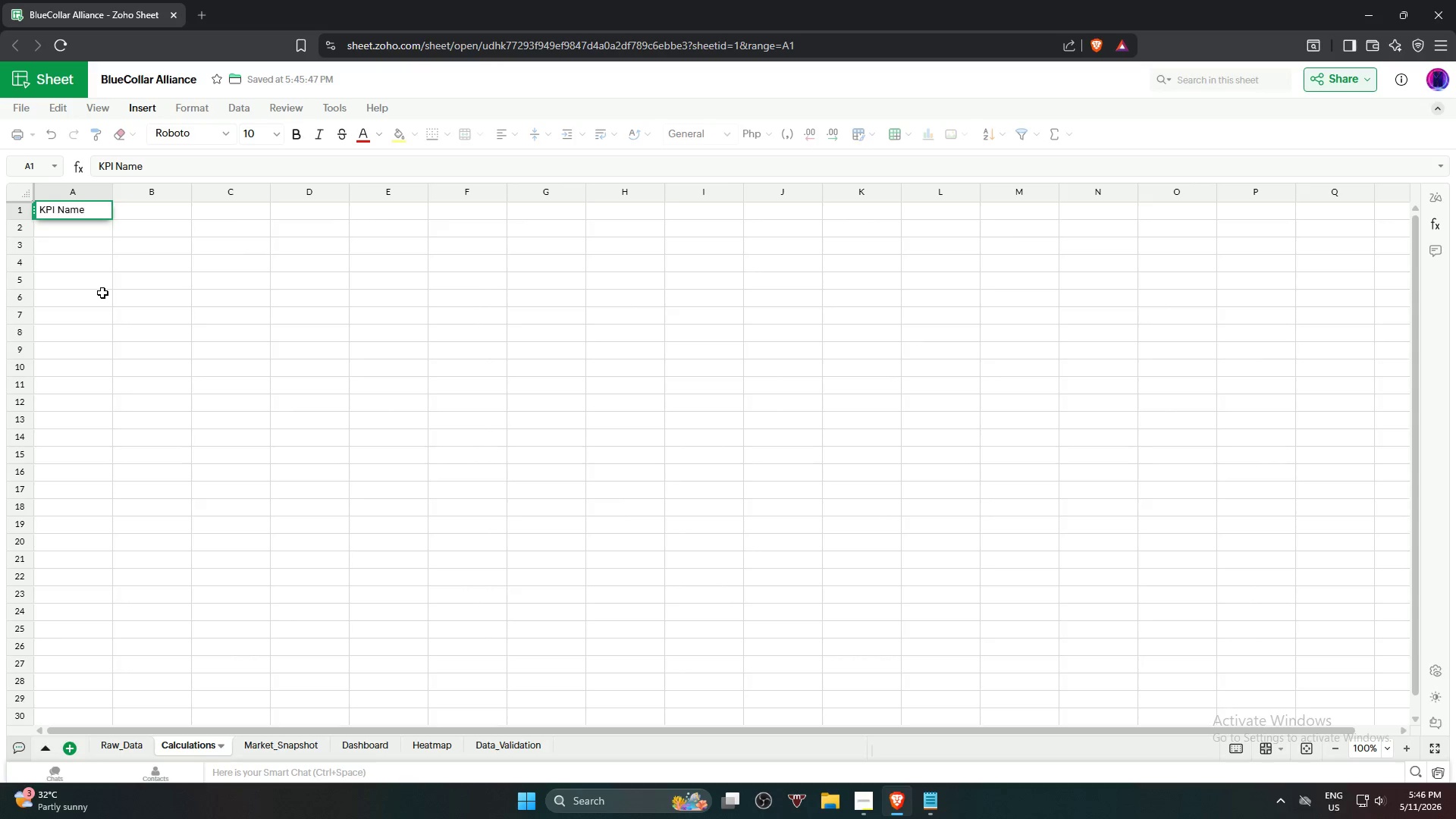 
key(ArrowRight)
 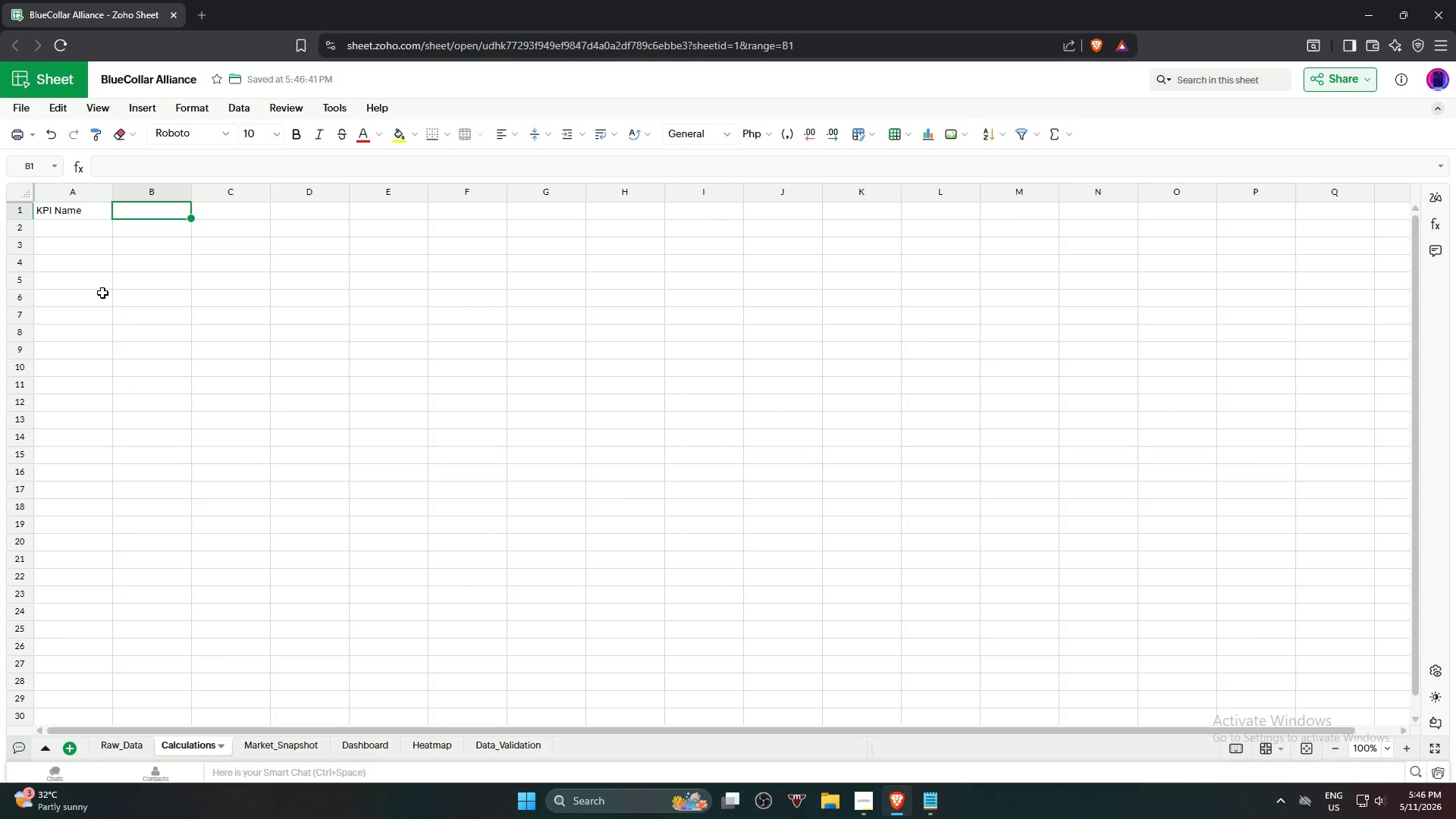 
type(Value)
 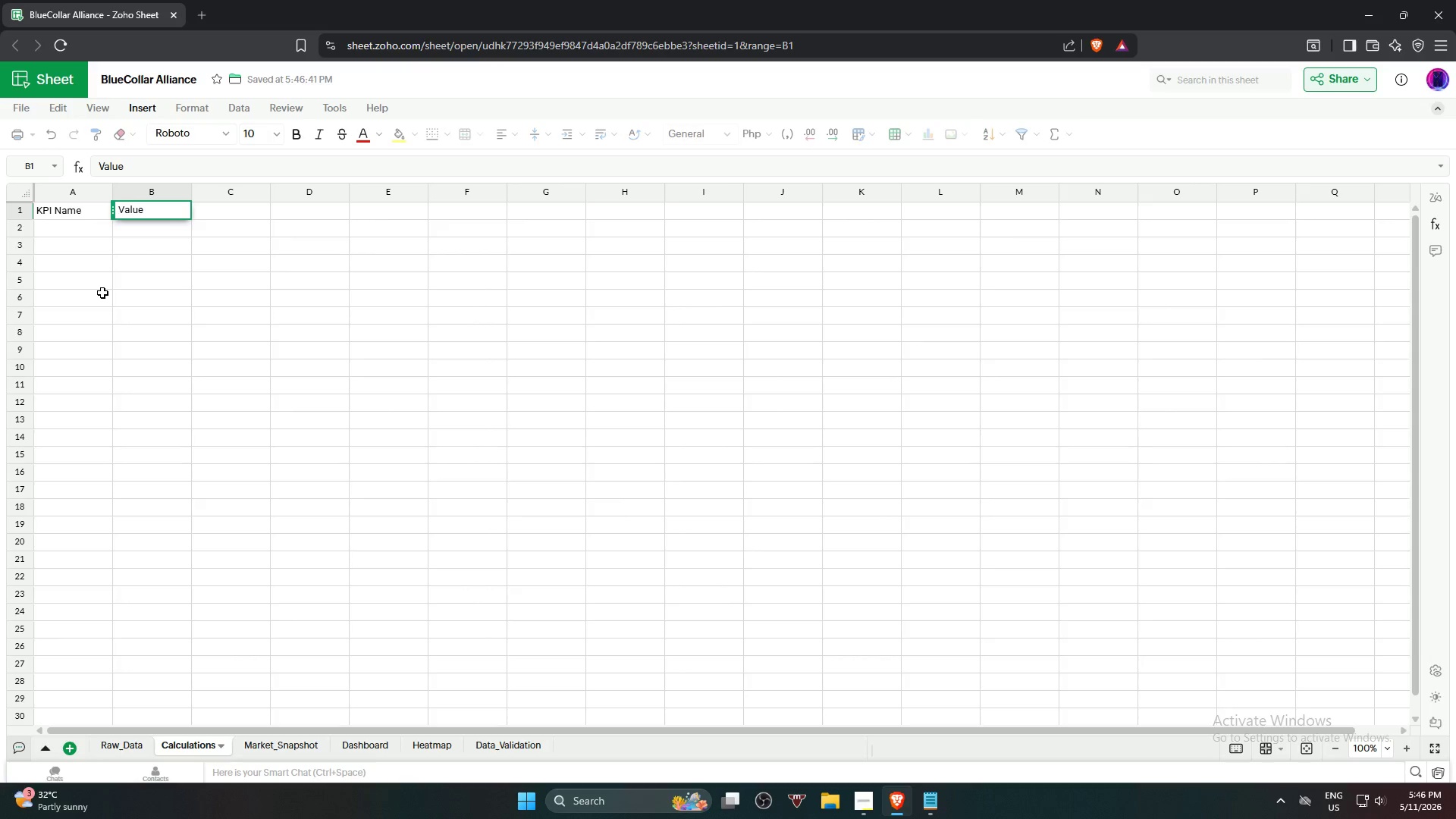 
key(Enter)
 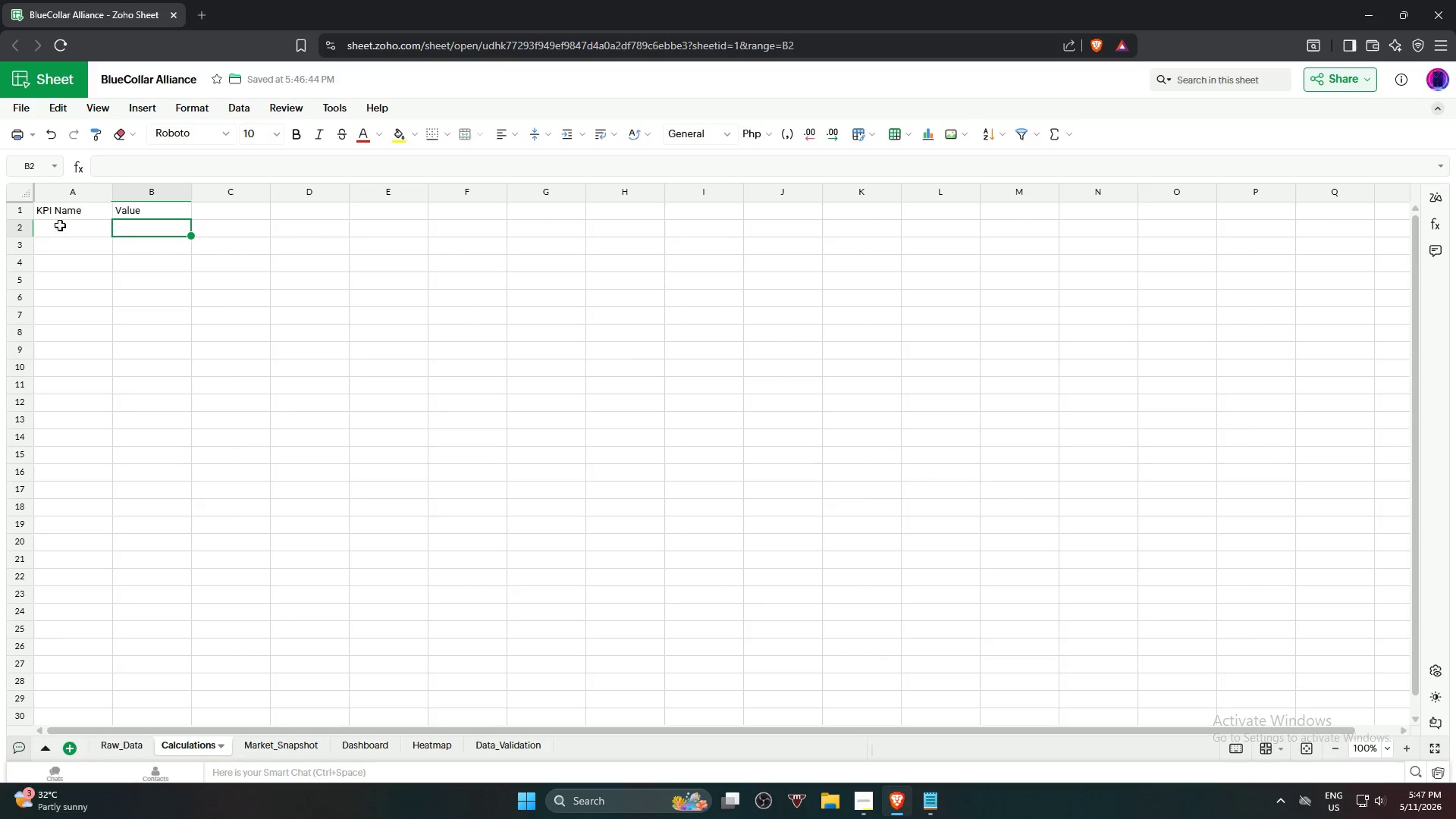 
wait(42.91)
 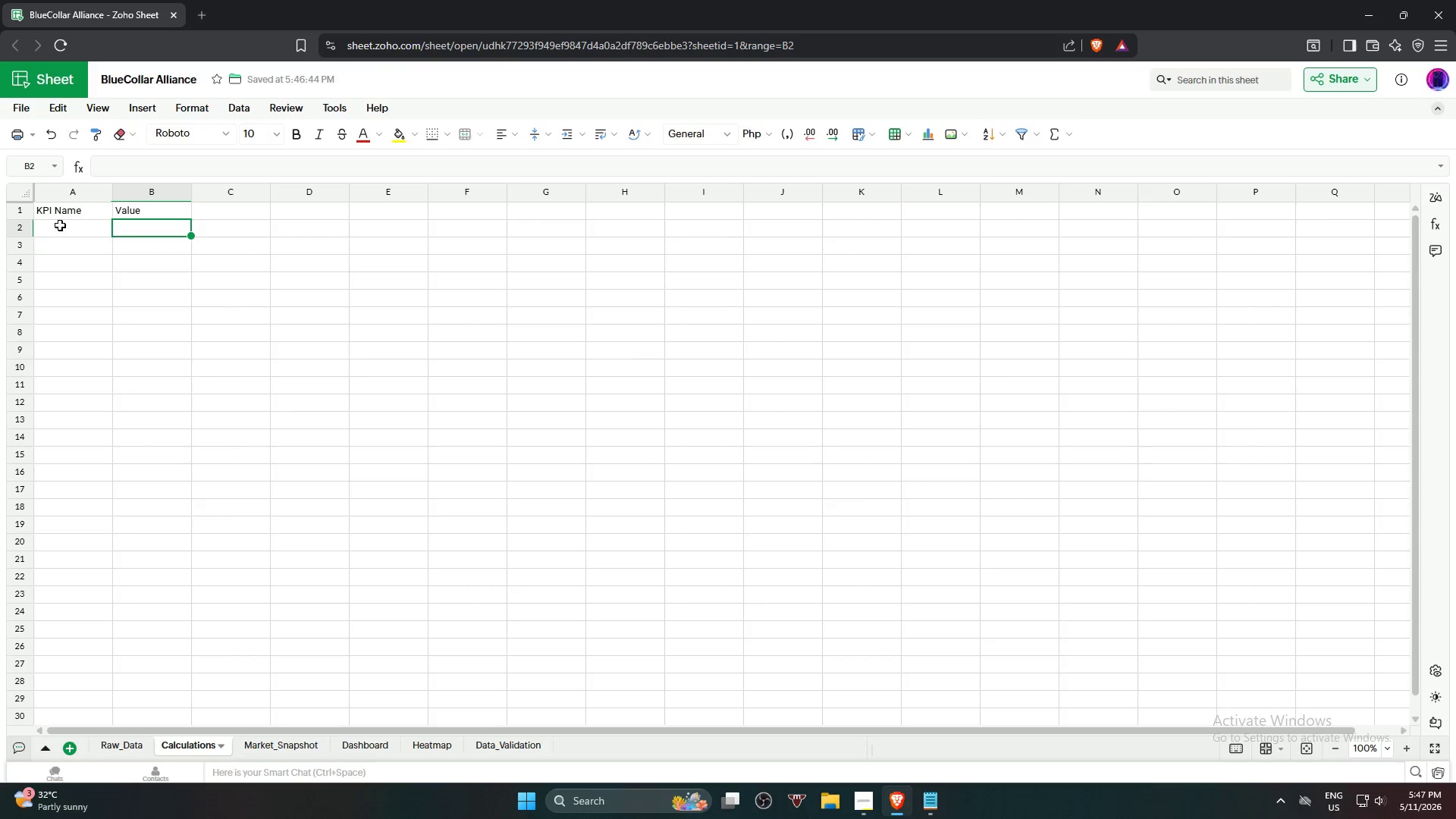 
left_click([86, 227])
 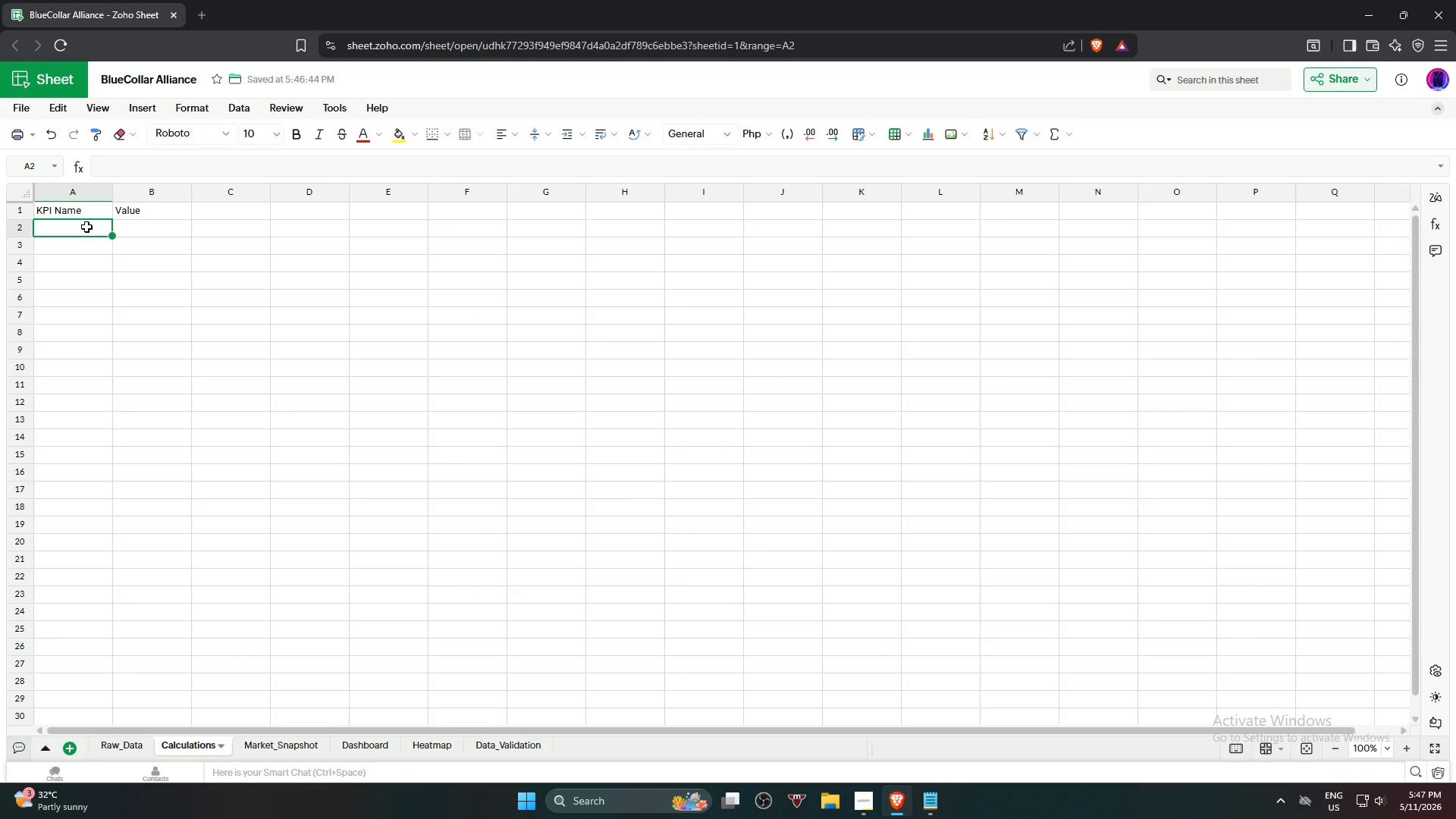 
wait(12.2)
 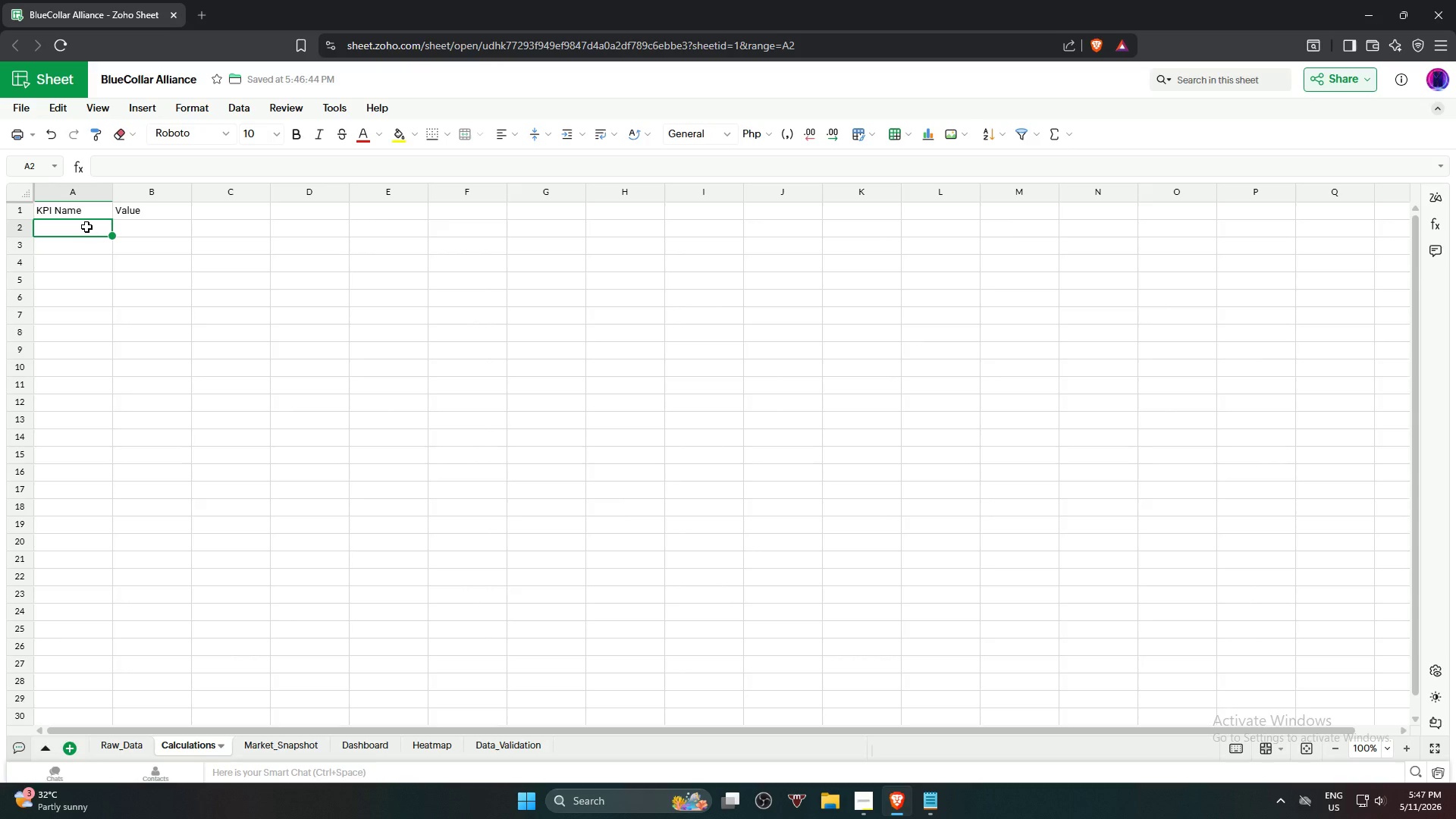 
type(HVAC Avg Rating)
 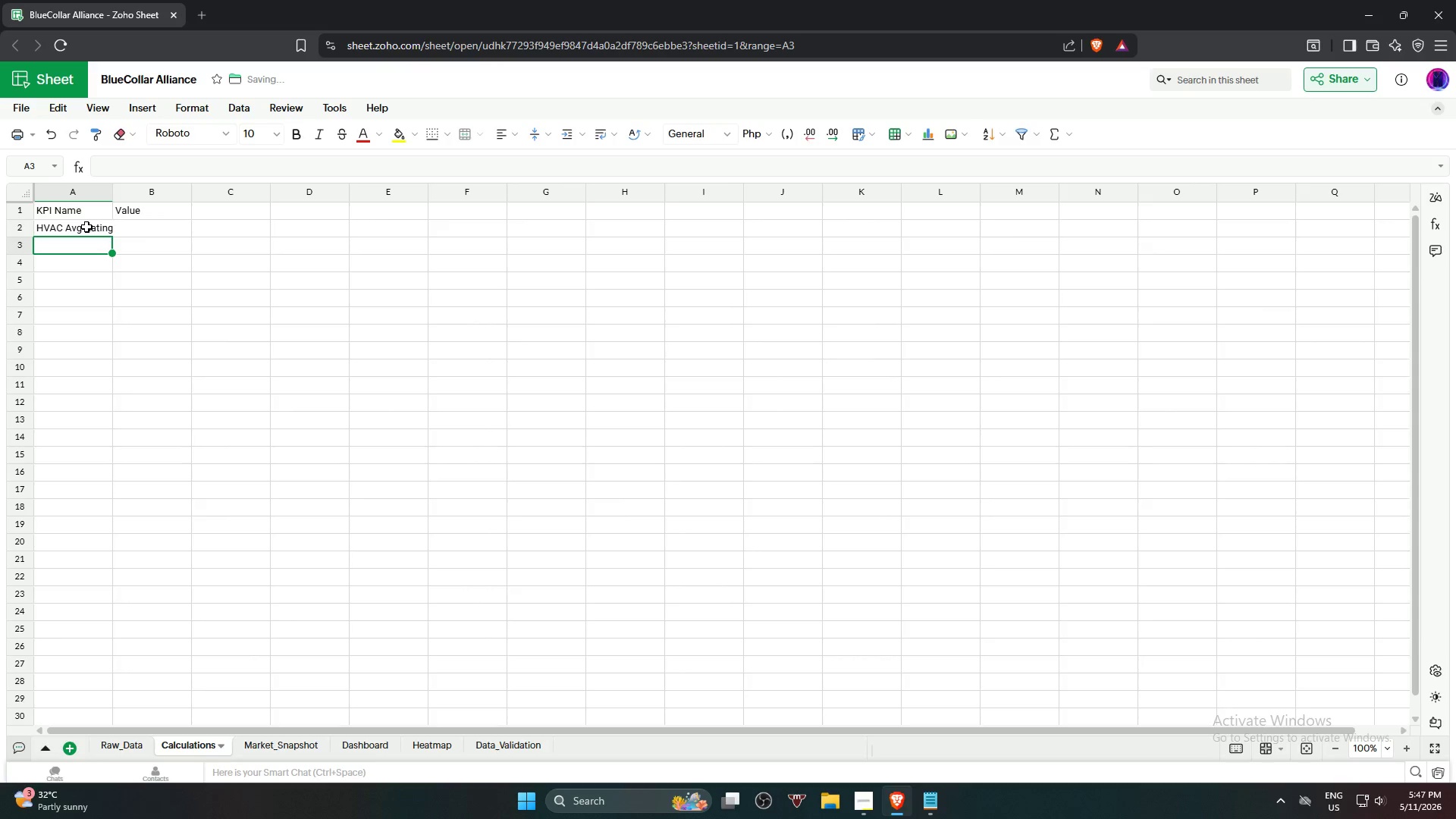 
 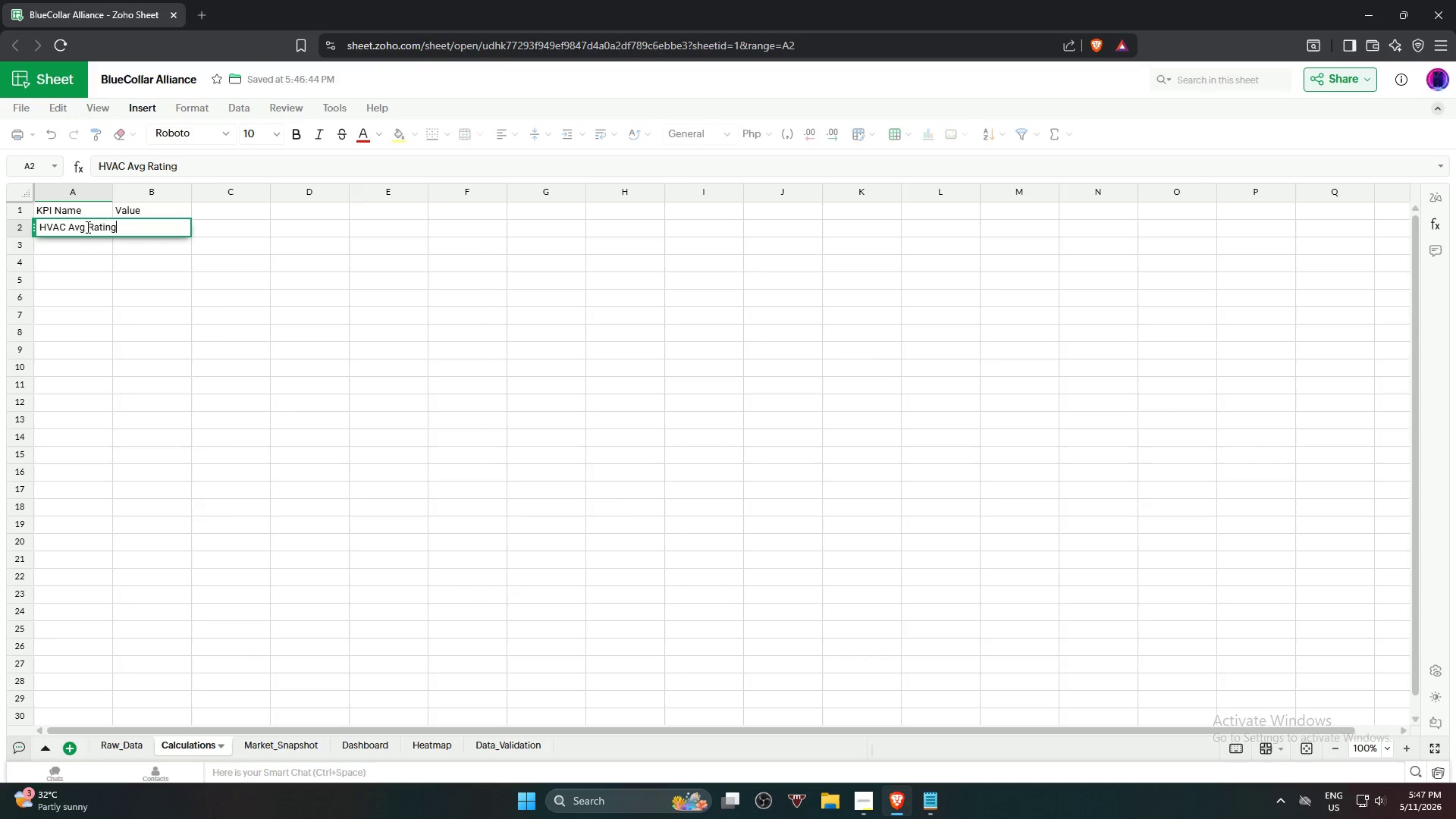 
key(Enter)
 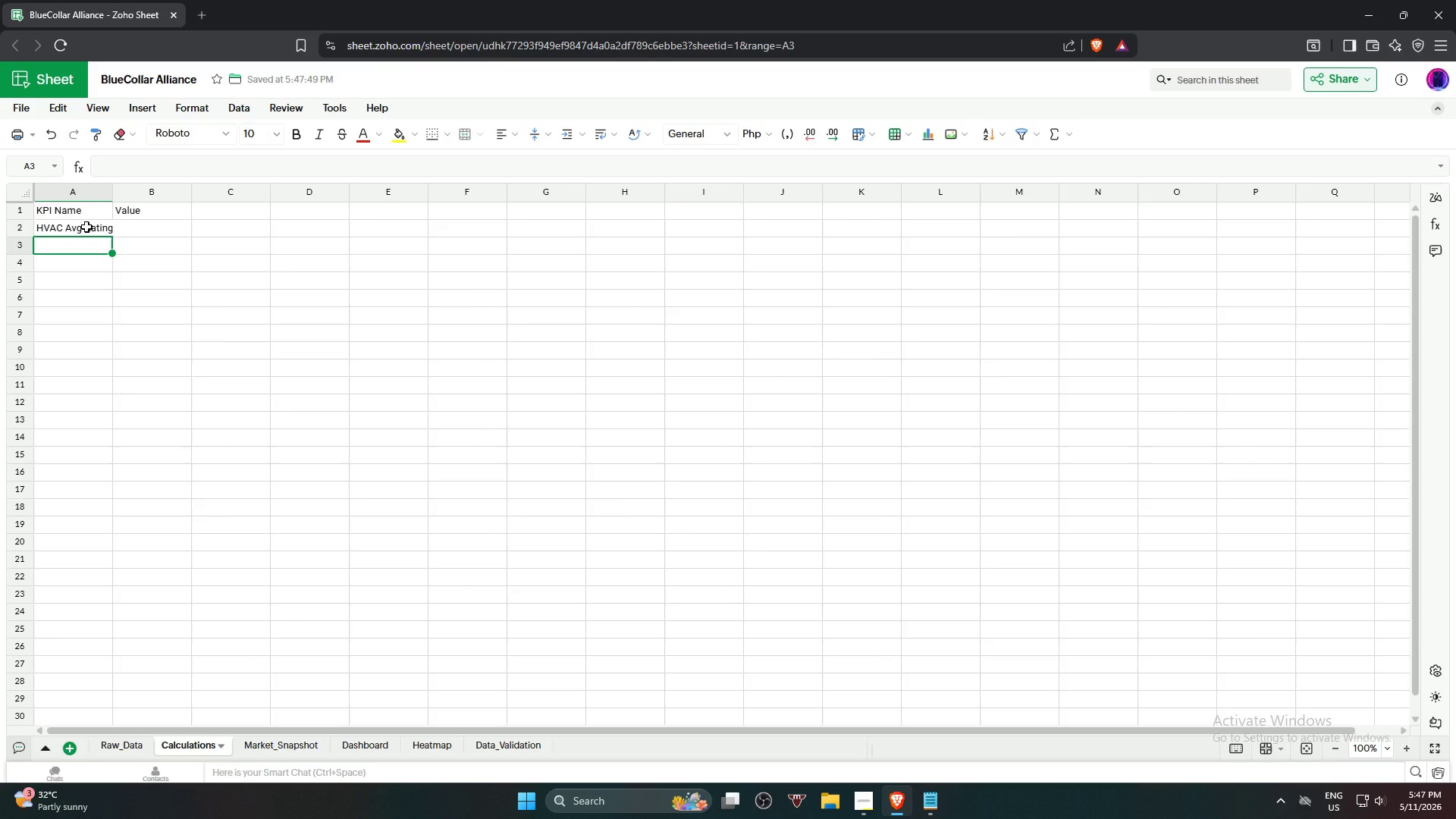 
type(Electrical Avg Rating)
 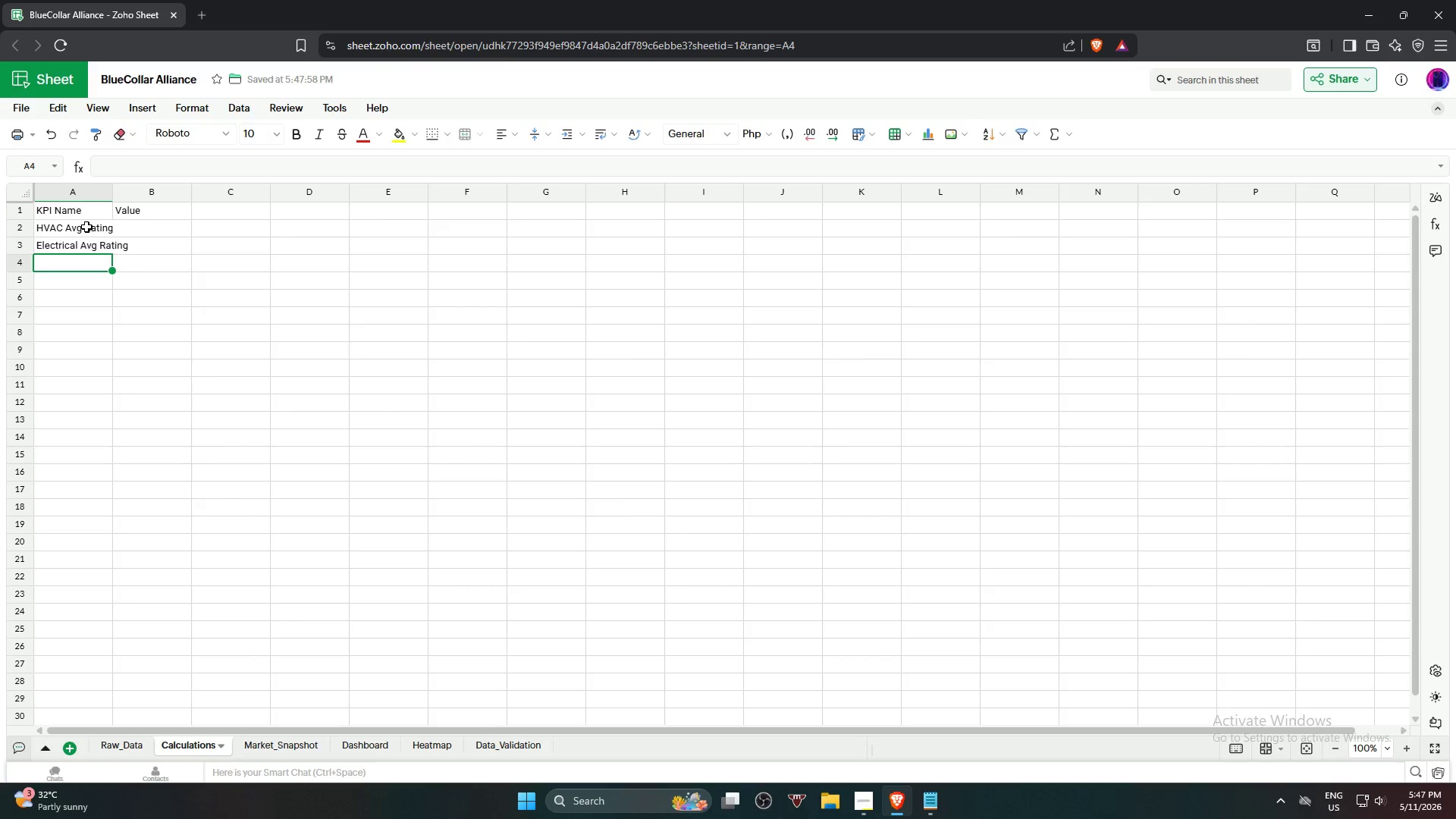 
 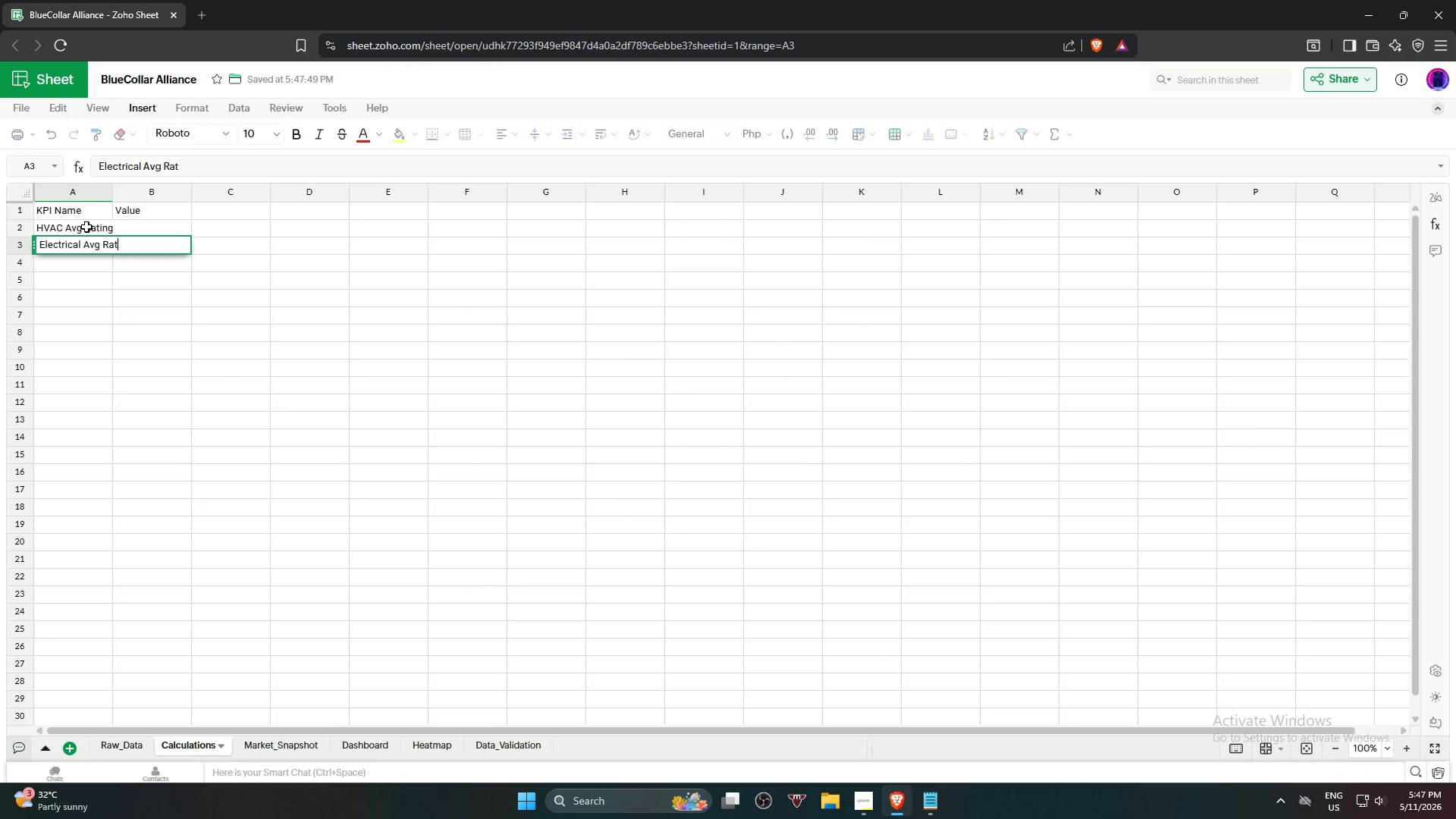 
key(Enter)
 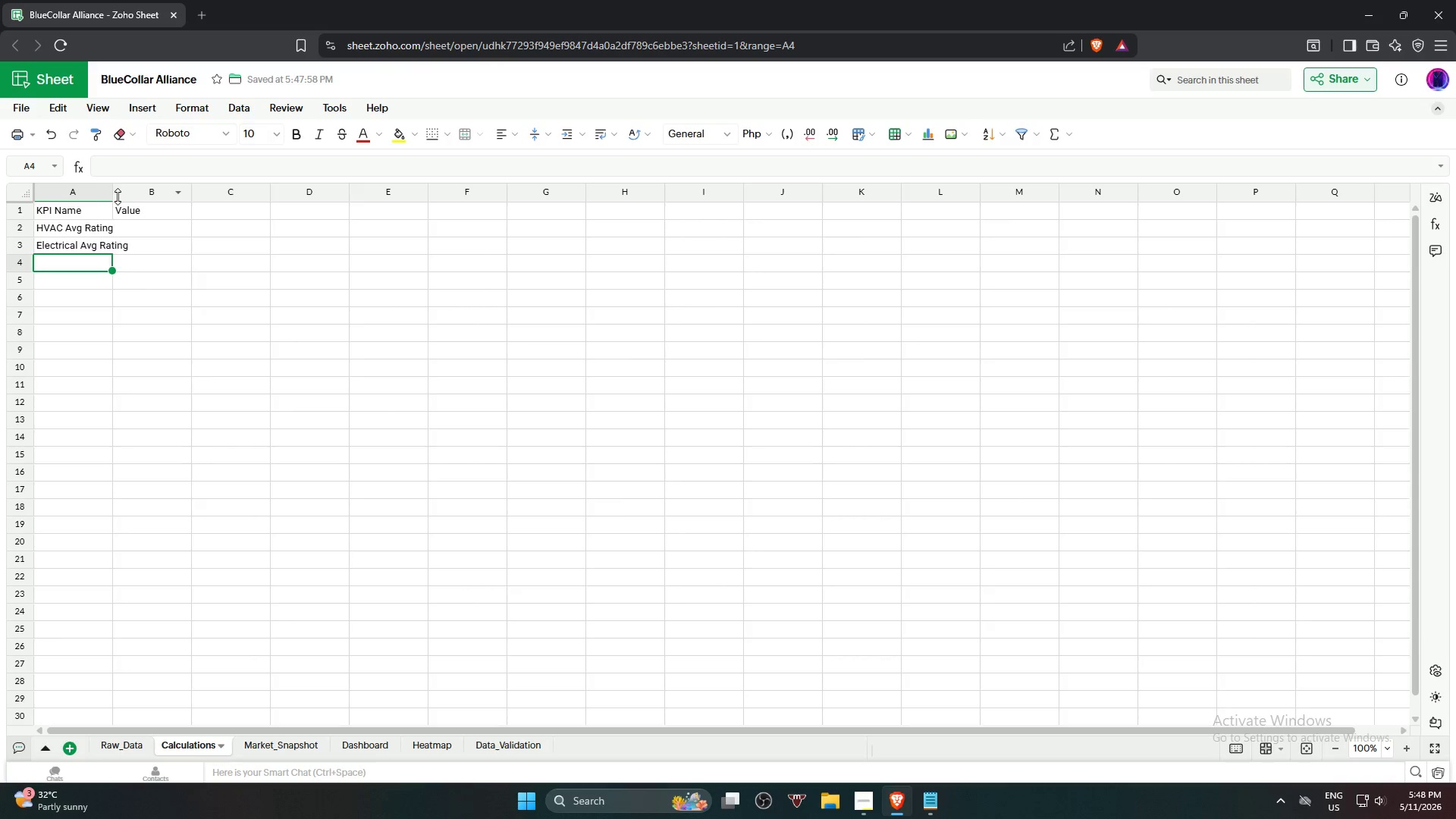 
double_click([111, 193])
 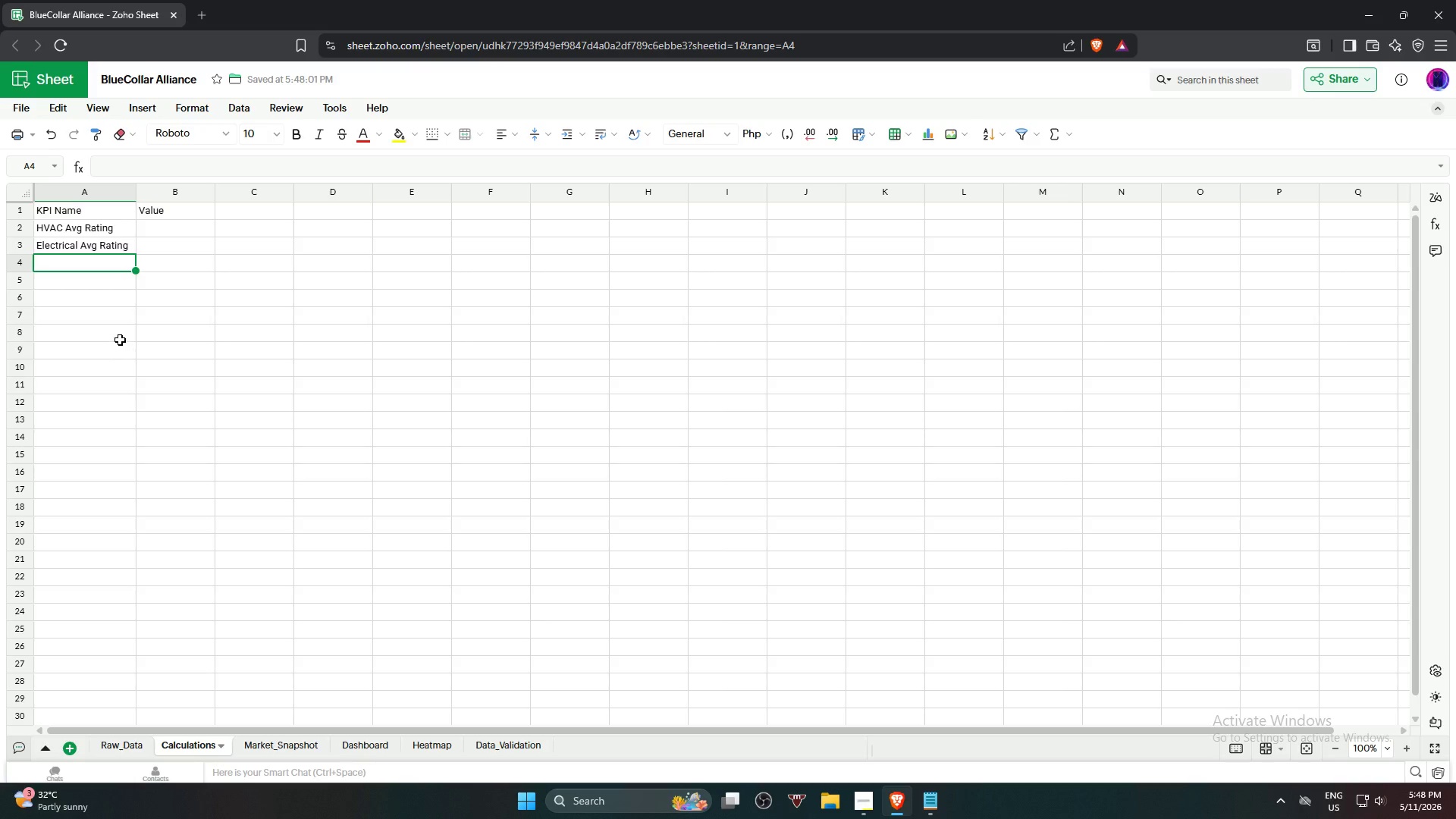 
wait(42.58)
 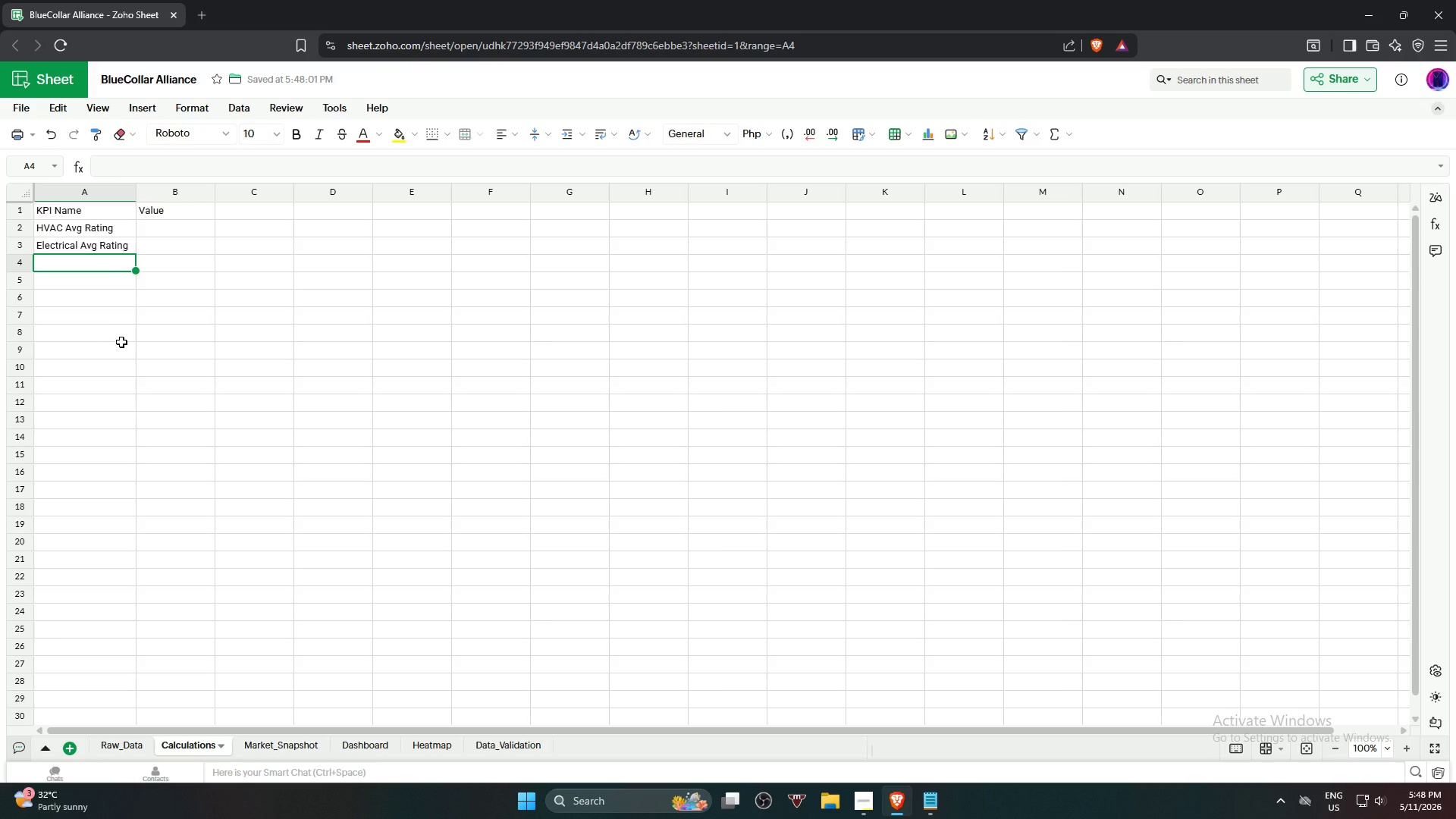 
type(G)
key(Backspace)
type(HVAC AV)
key(Backspace)
type(vg)
key(Backspace)
key(Backspace)
key(Backspace)
type(vg Years)
 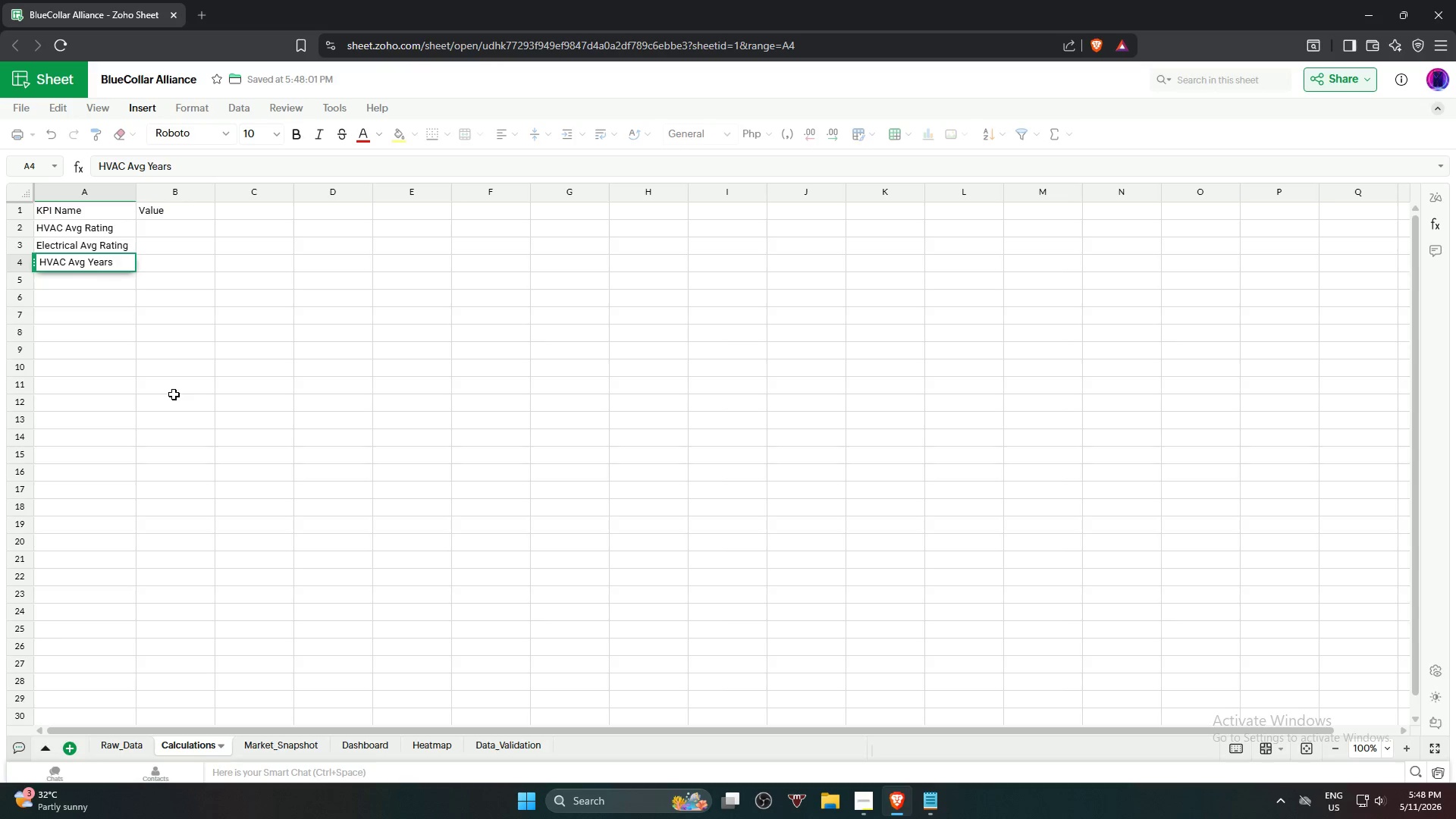 
key(Enter)
 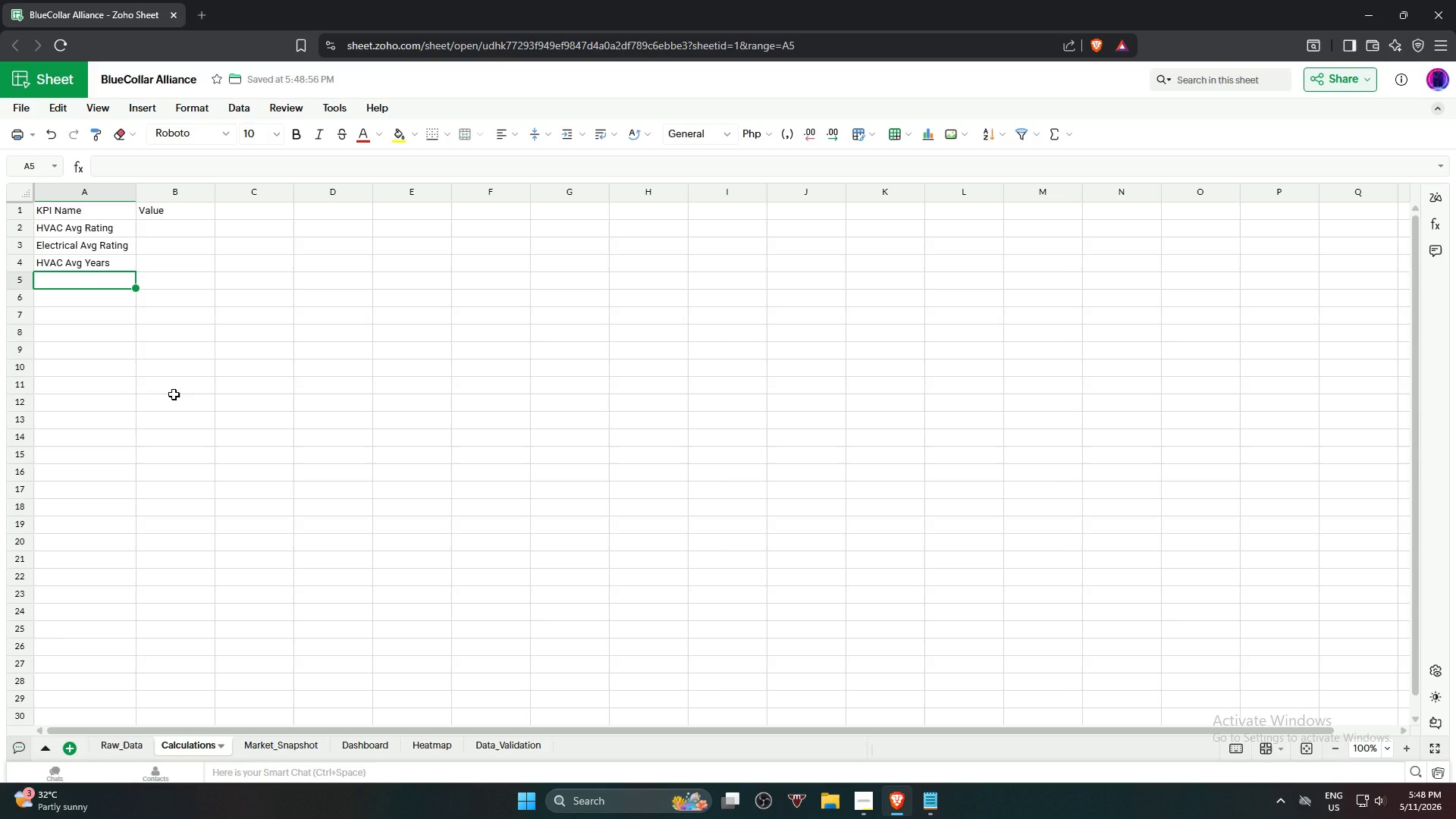 
type(Electrical Avg Years)
 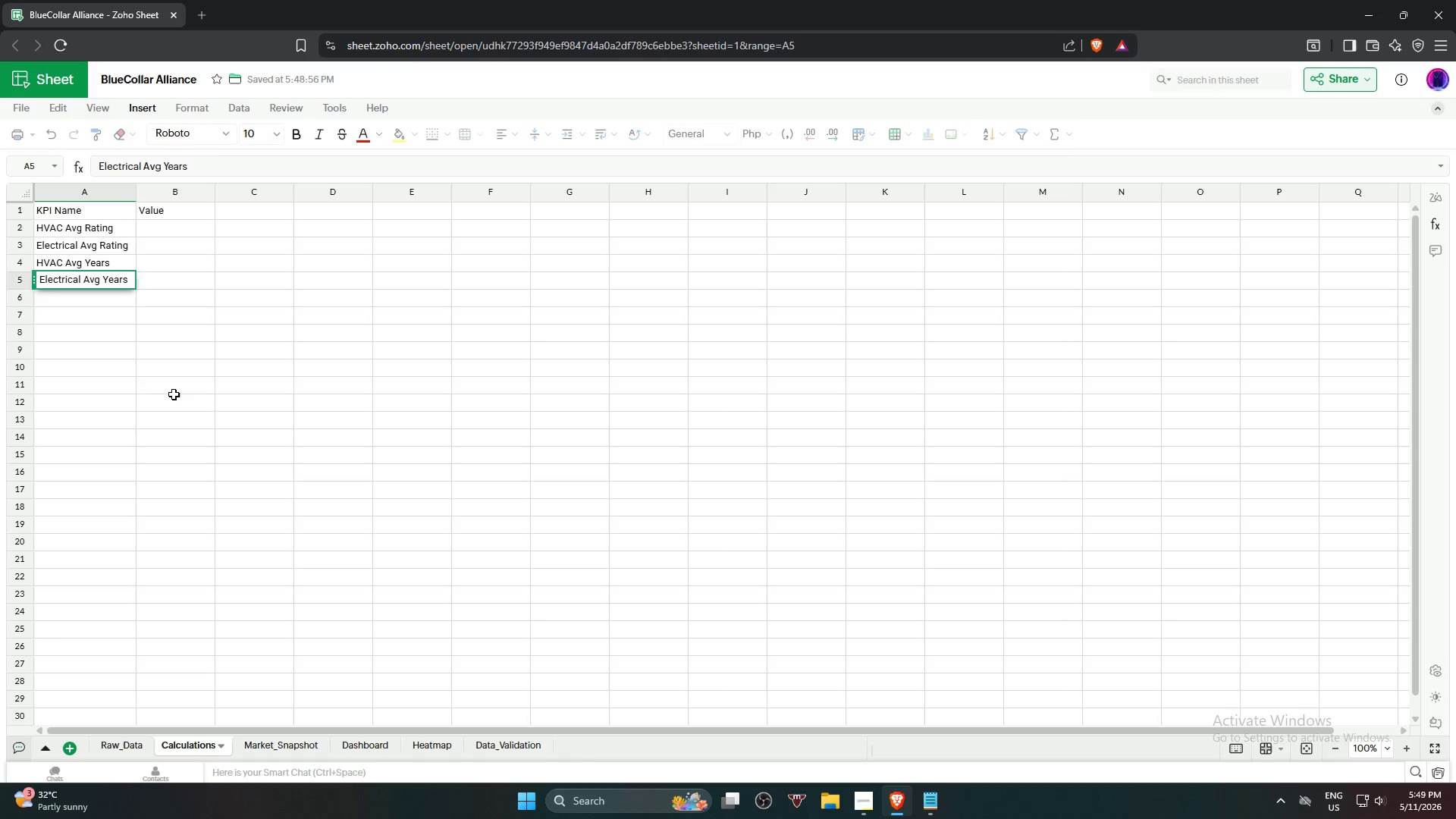 
 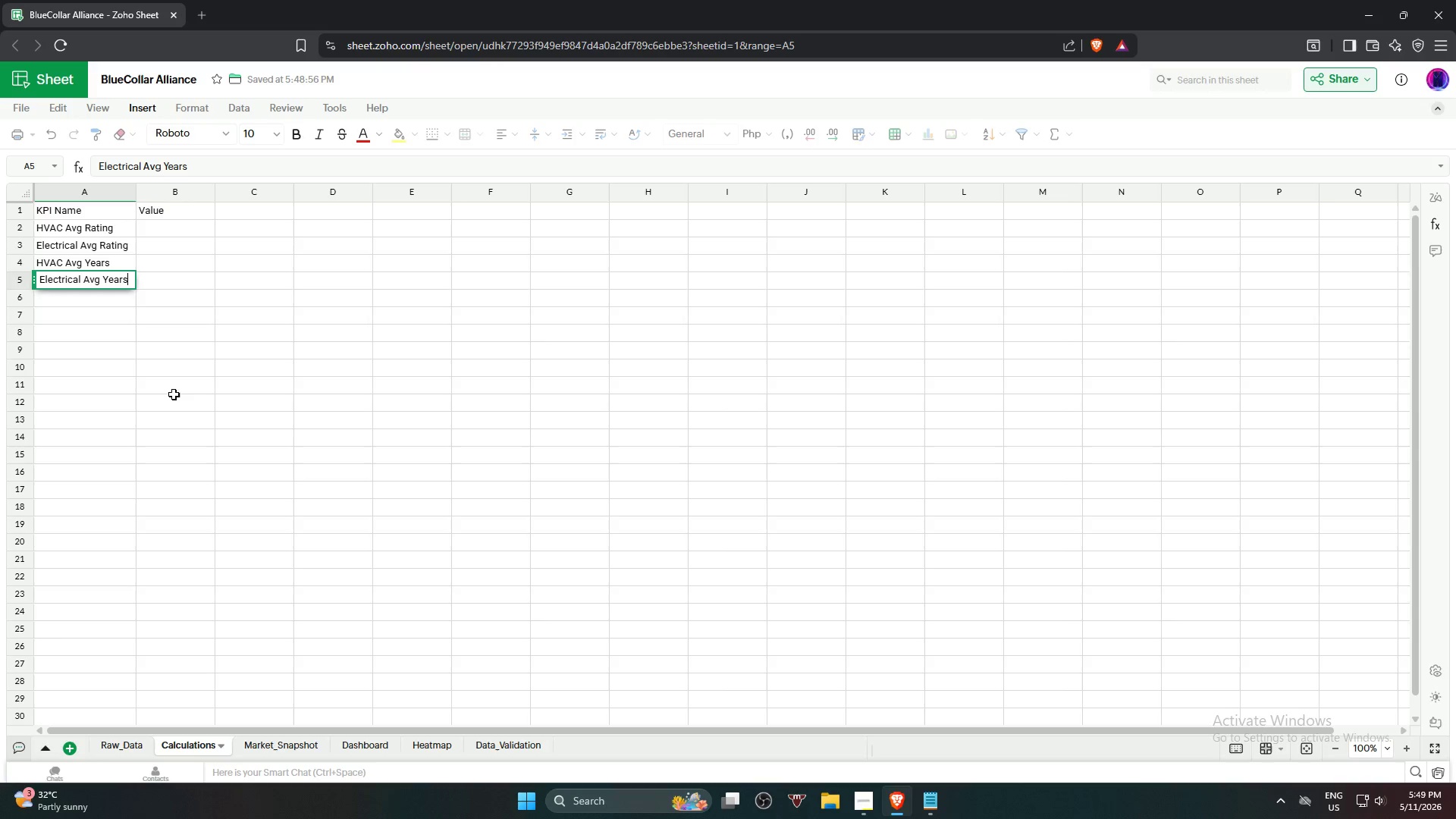 
key(Enter)
 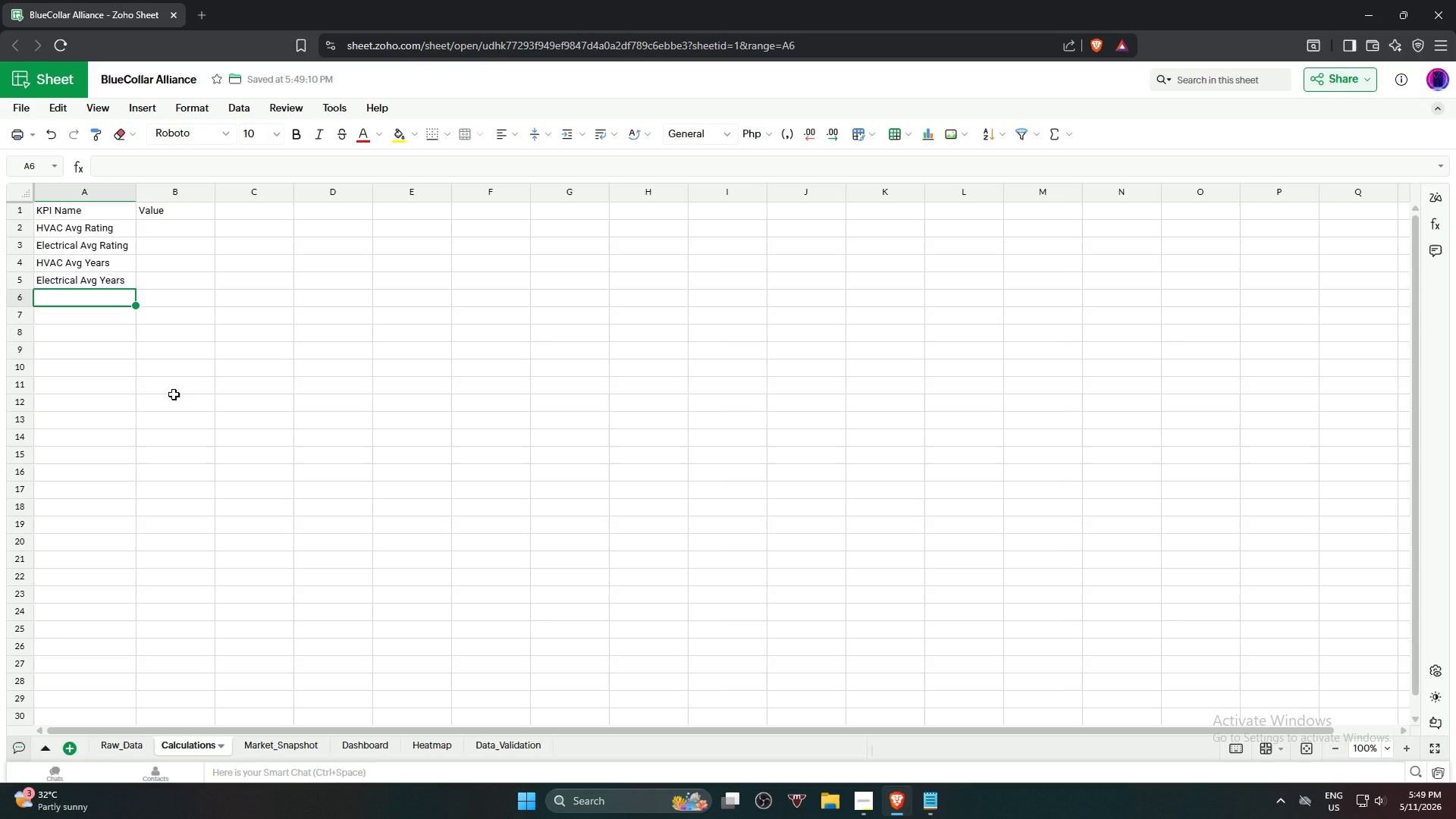 
wait(5.02)
 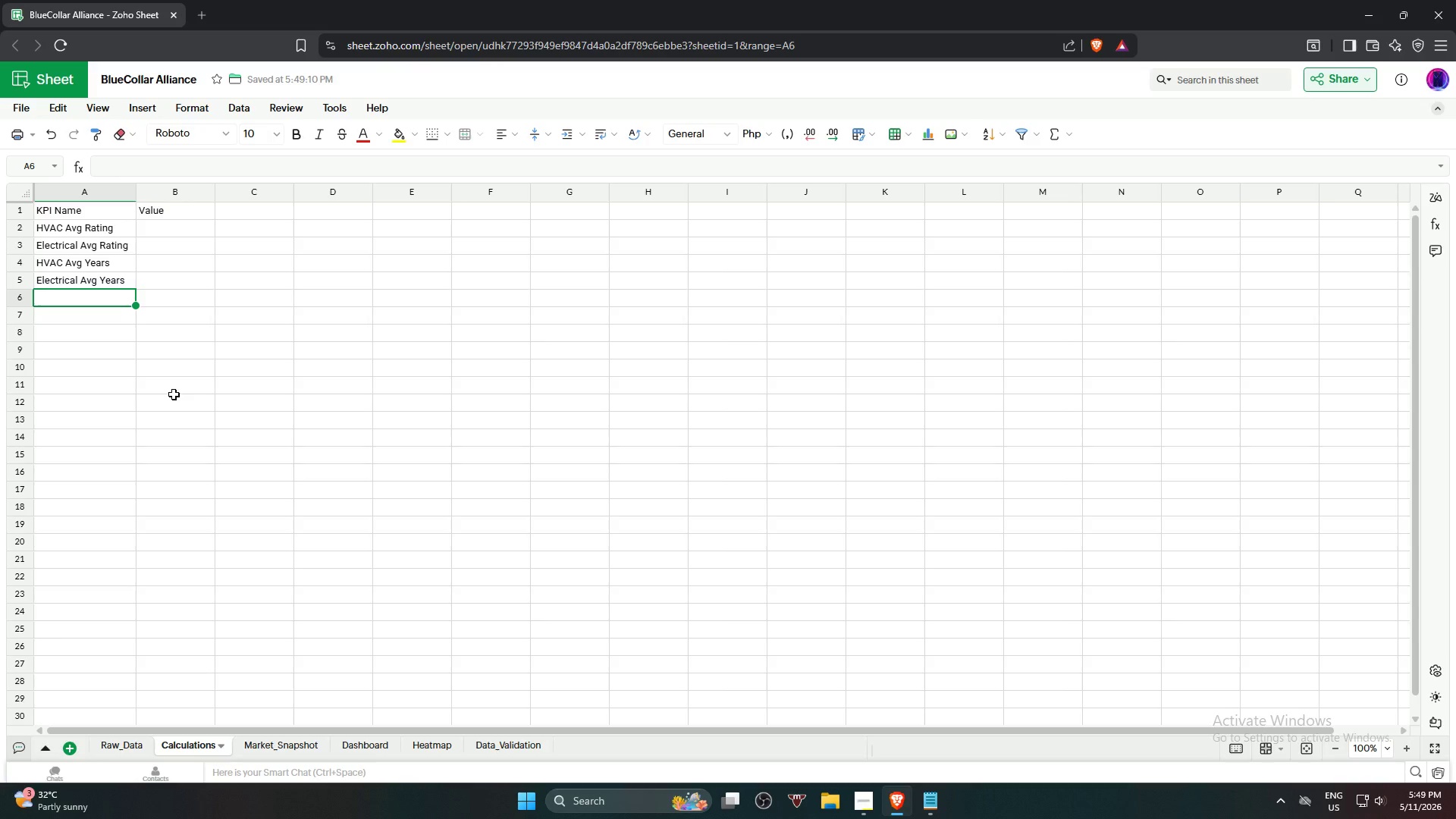 
key(ArrowDown)
 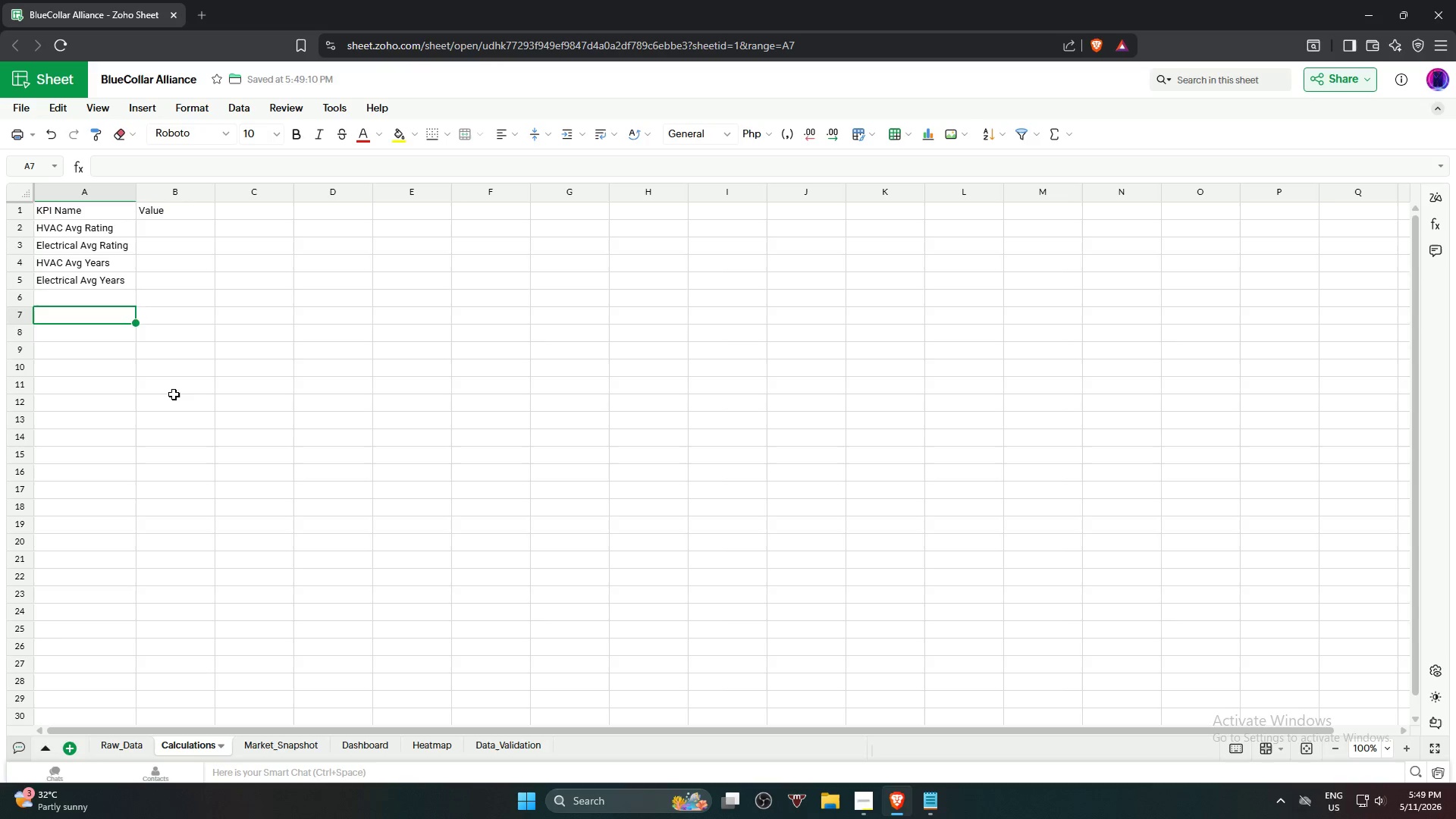 
key(ArrowUp)
 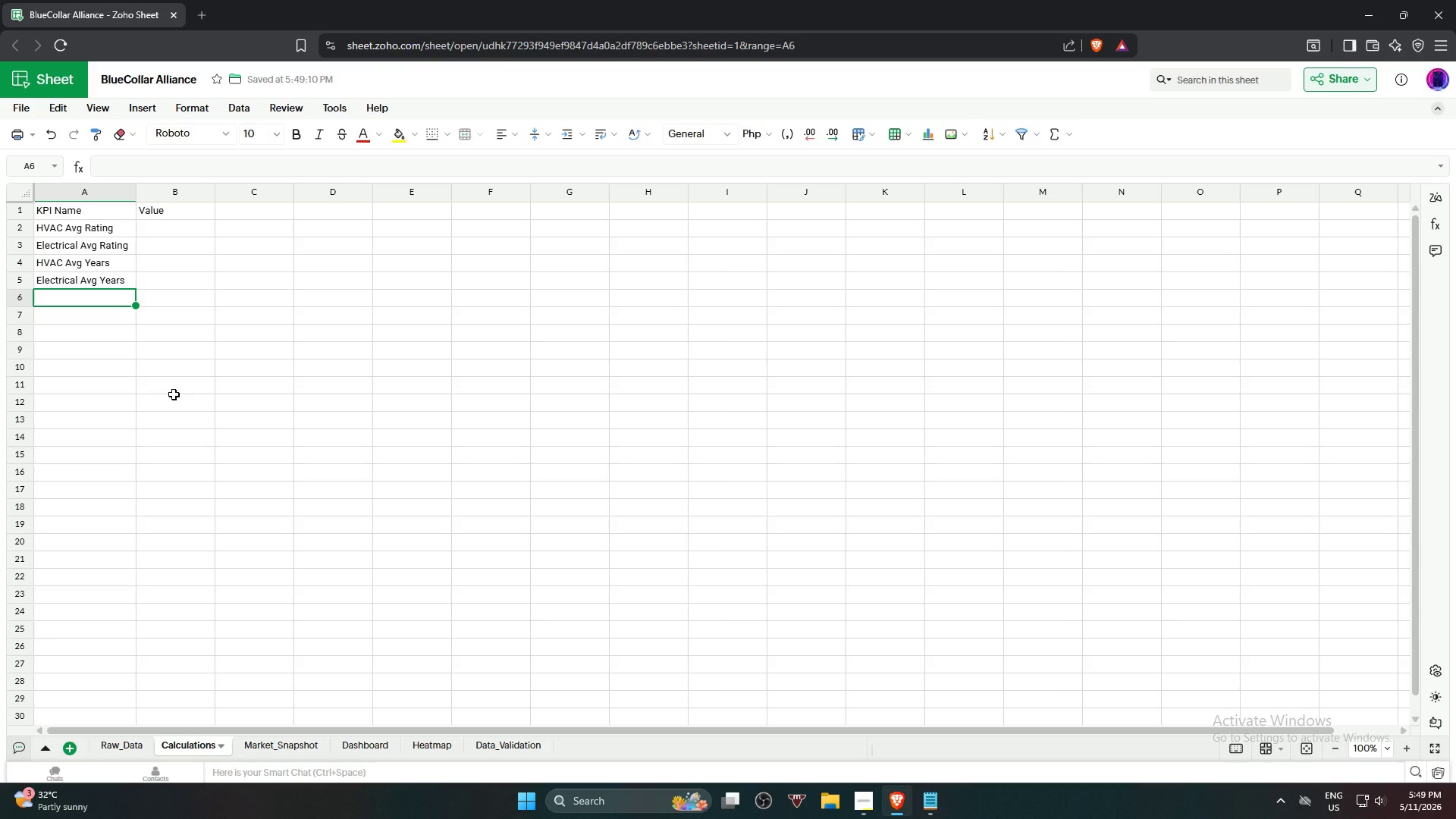 
type(Total Competitors)
 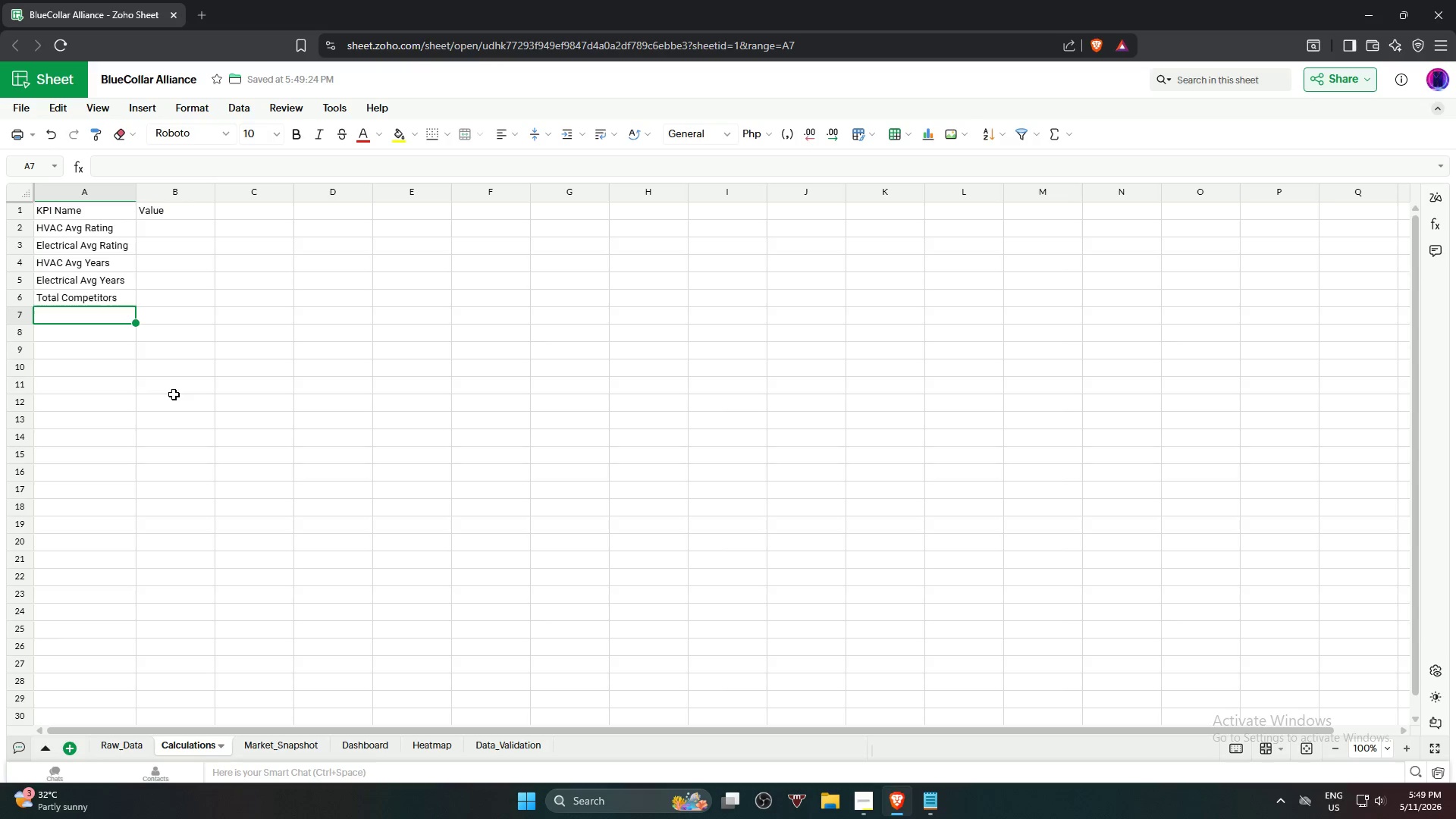 
 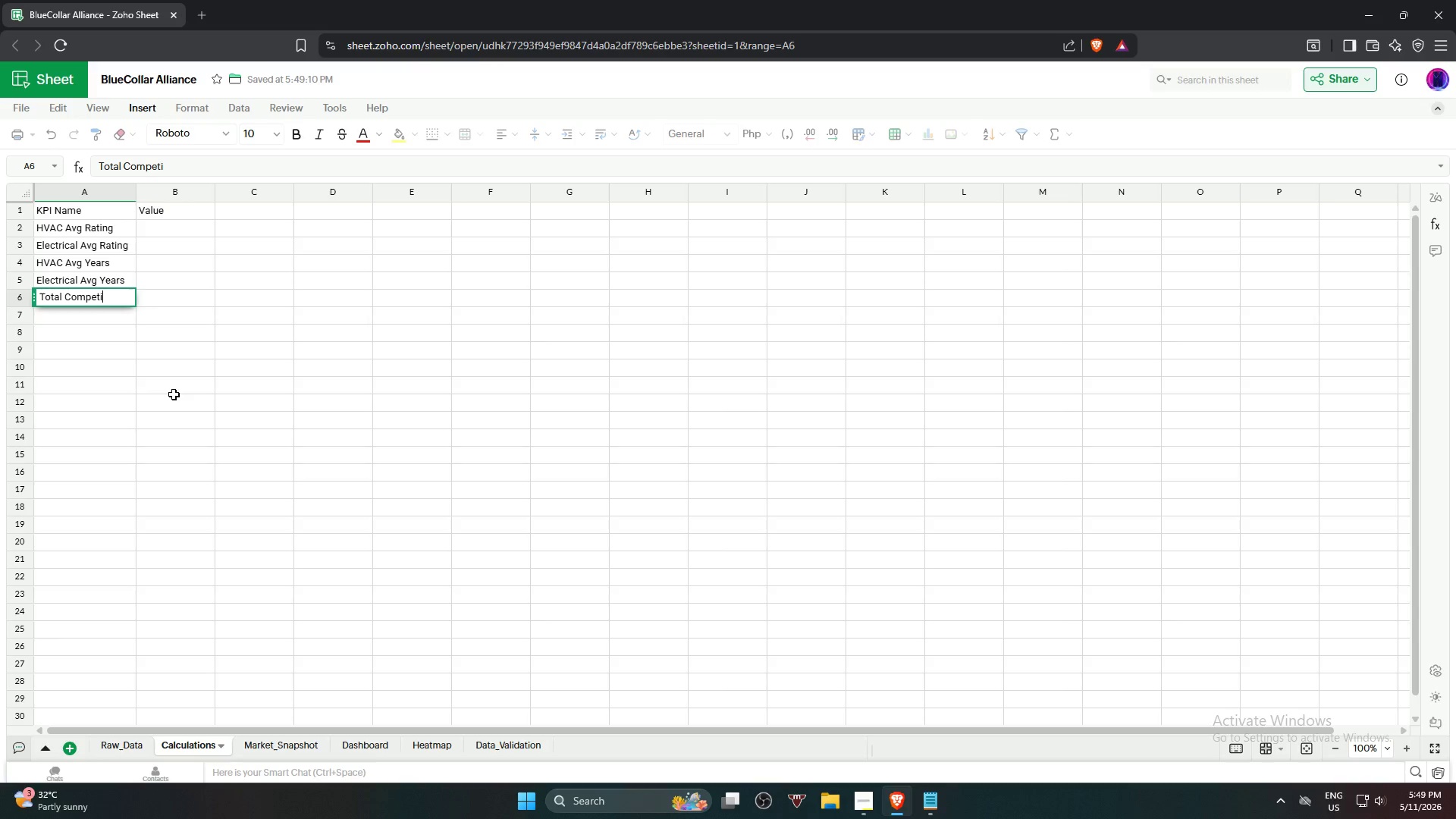 
key(Enter)
 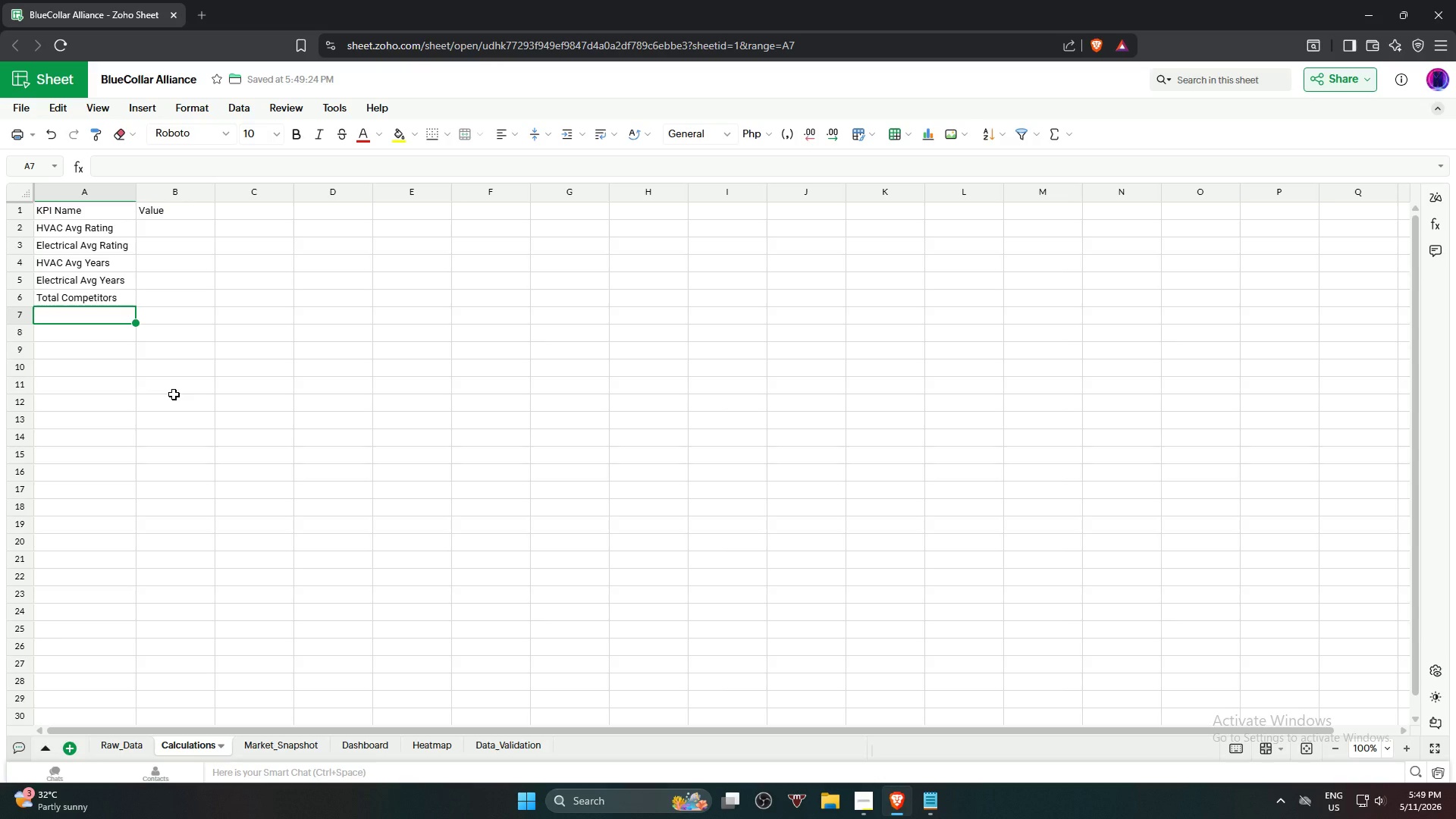 
left_click([183, 229])
 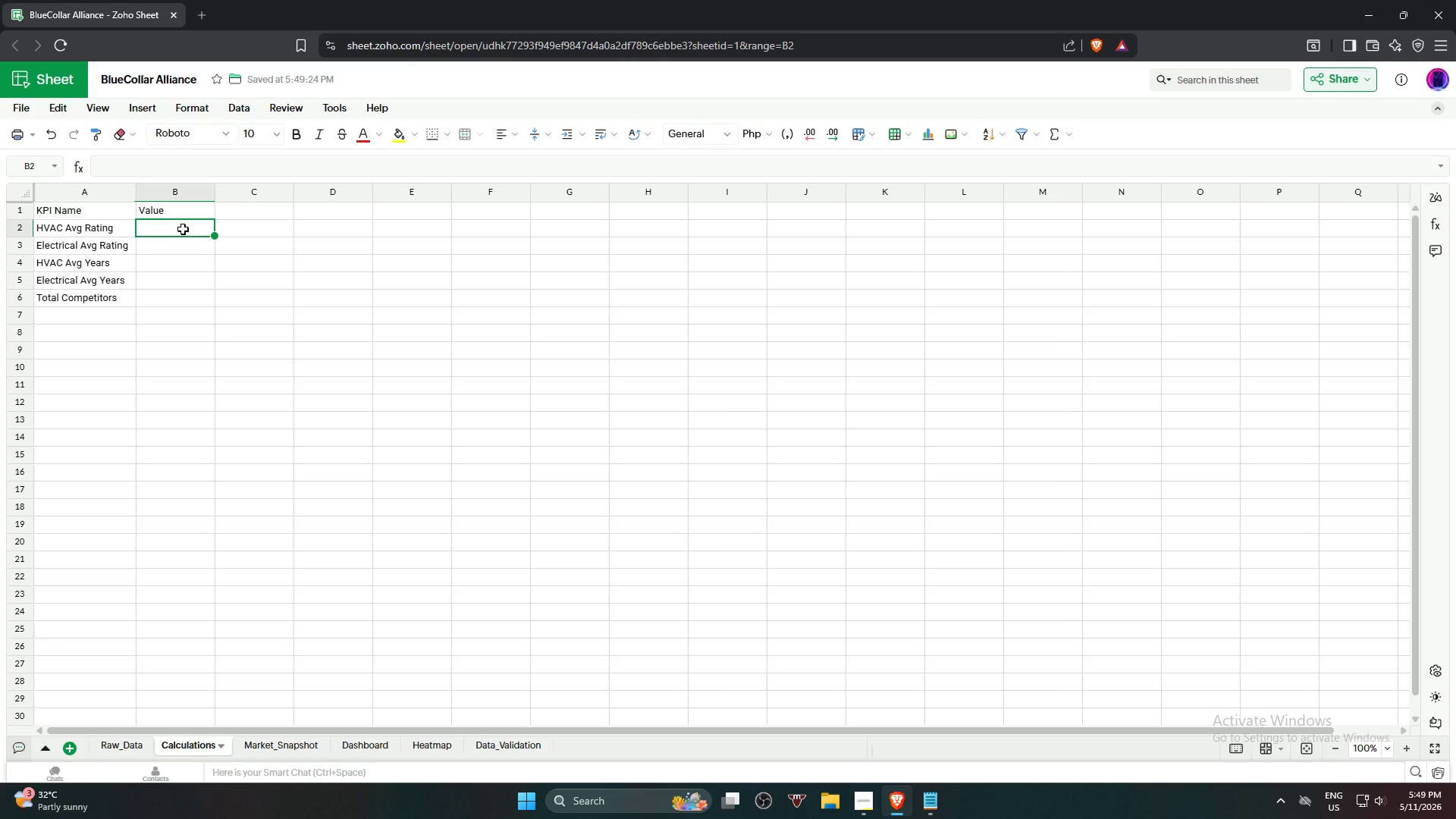 
type(=Avera)
 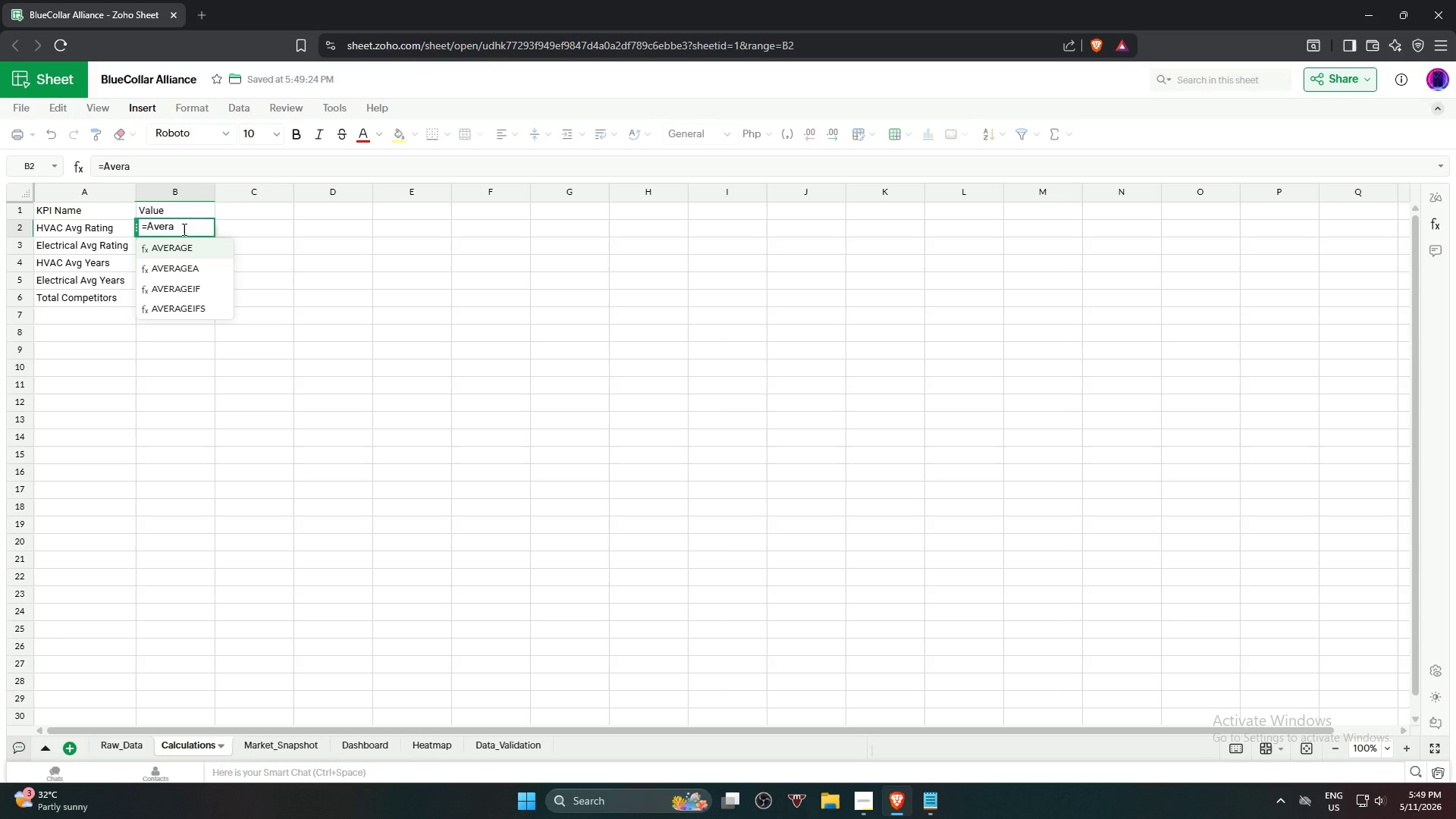 
key(ArrowDown)
 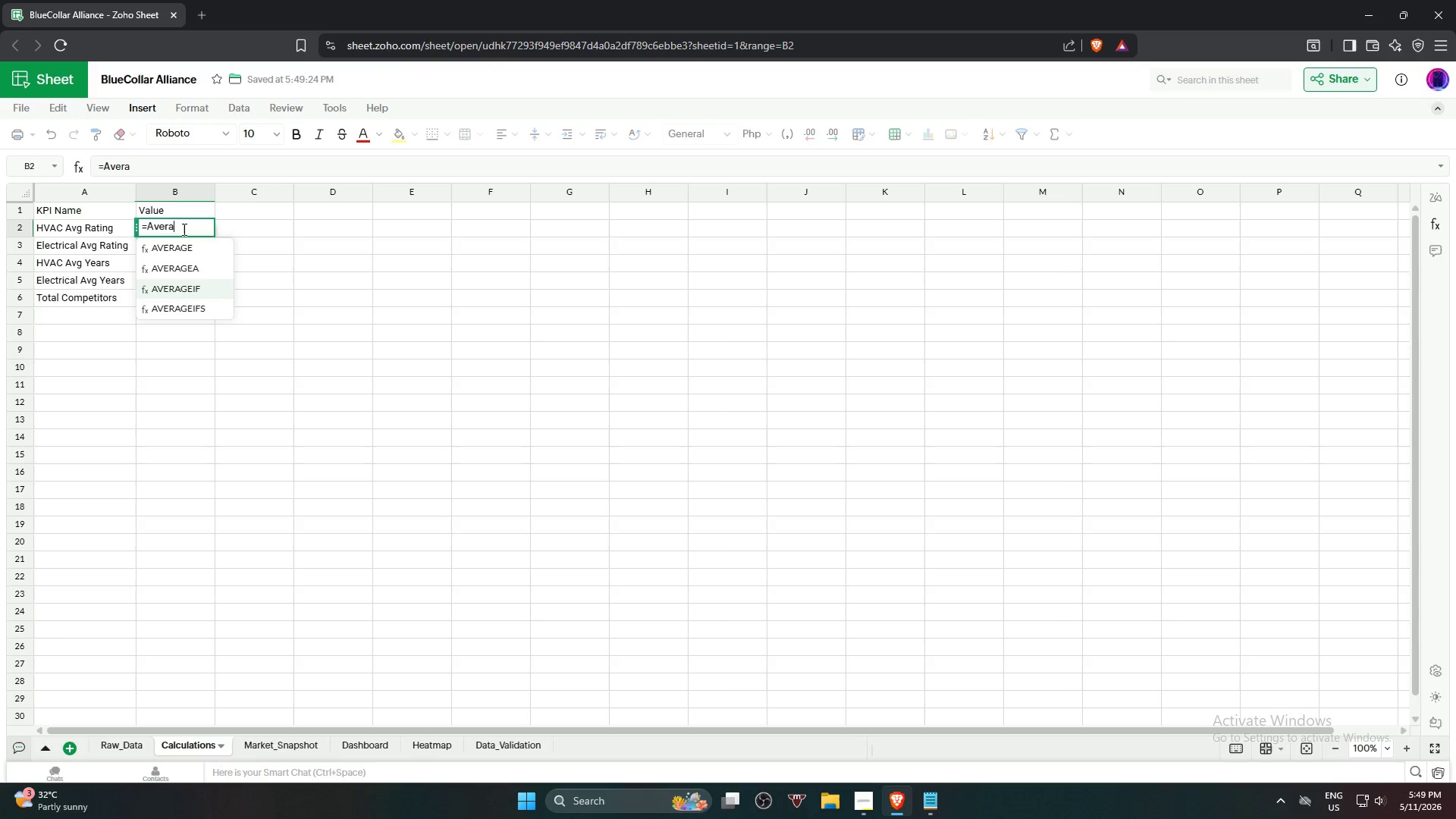 
key(ArrowDown)
 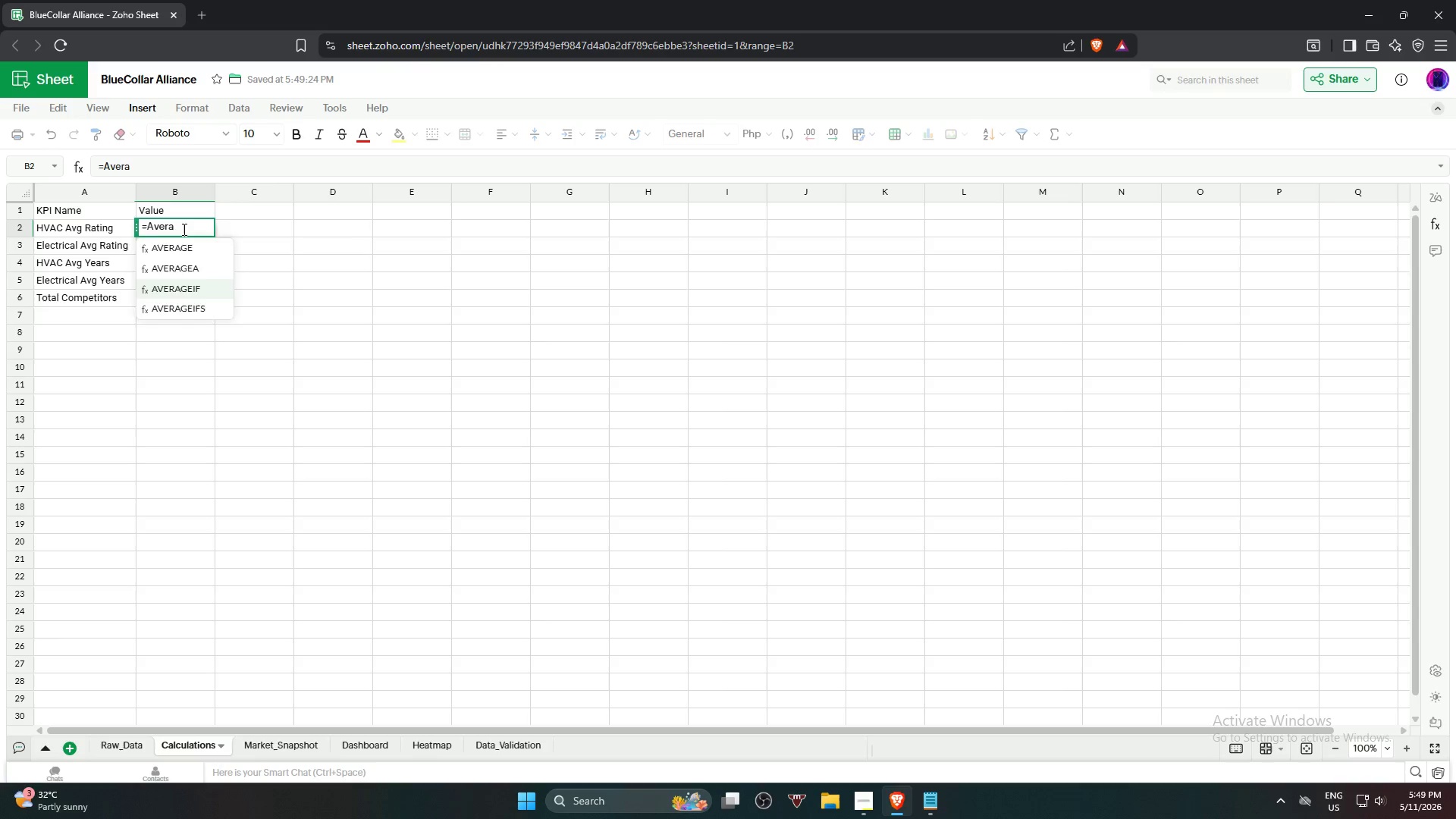 
key(Enter)
 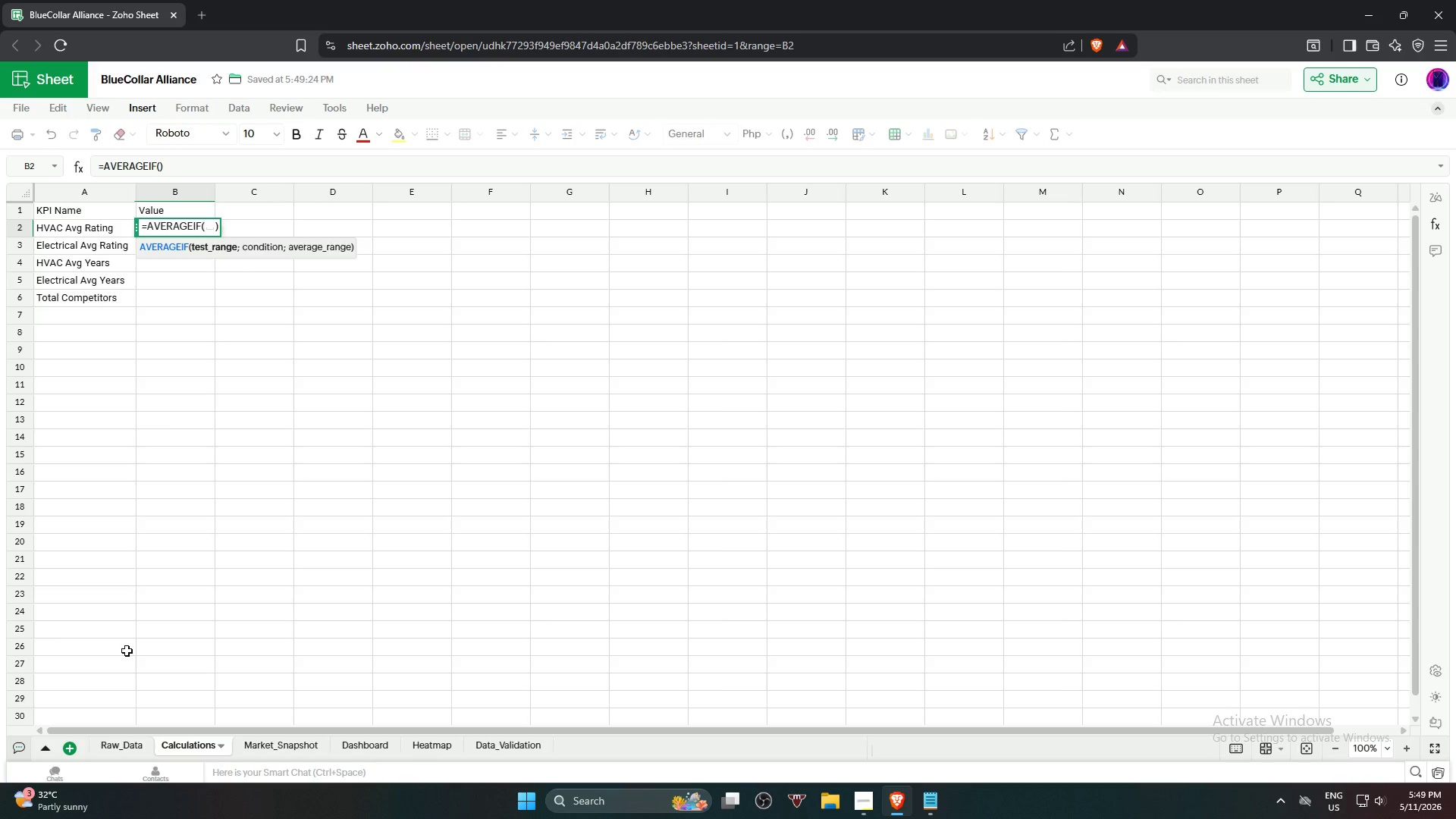 
left_click([107, 746])
 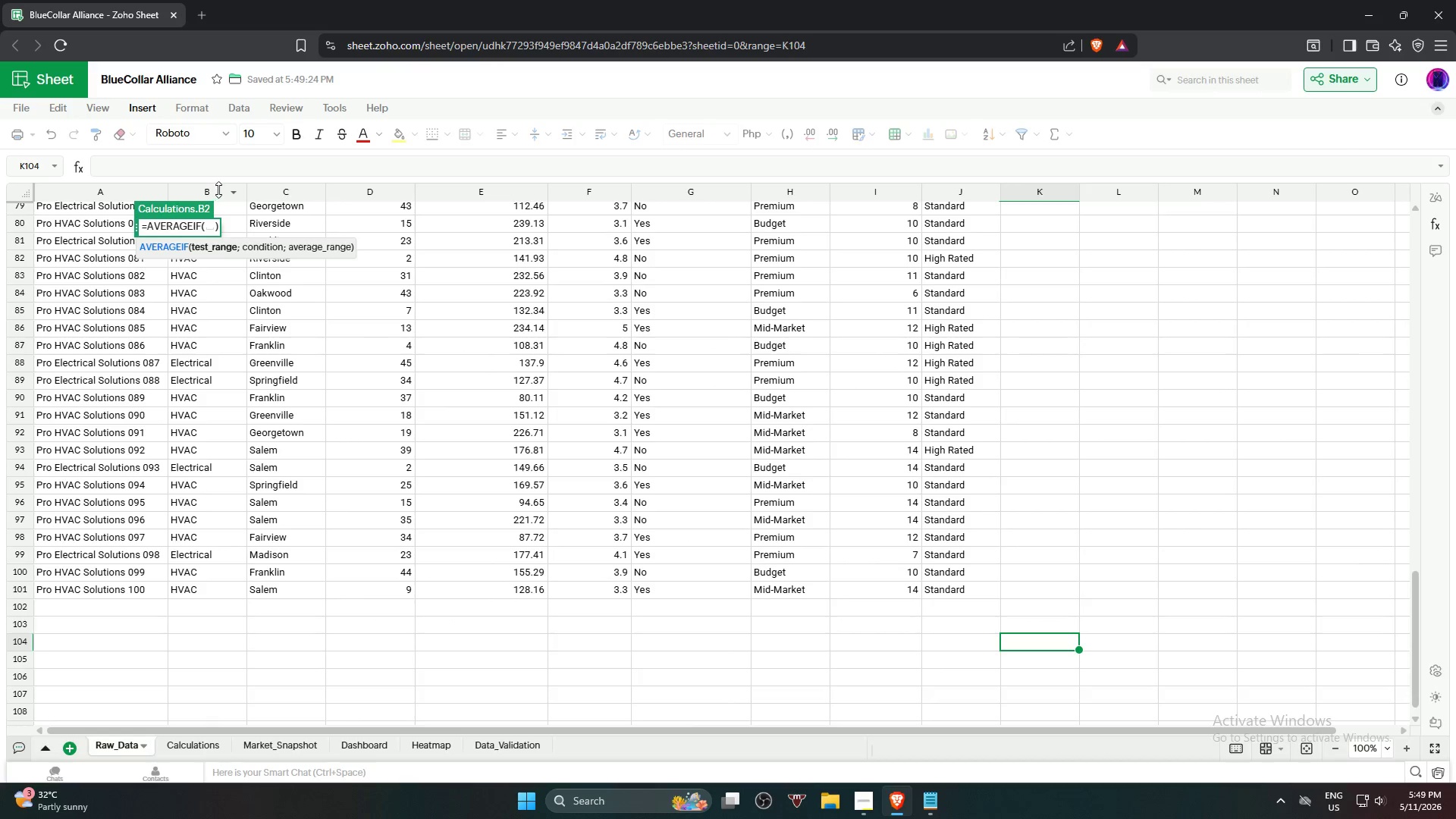 
left_click([218, 190])
 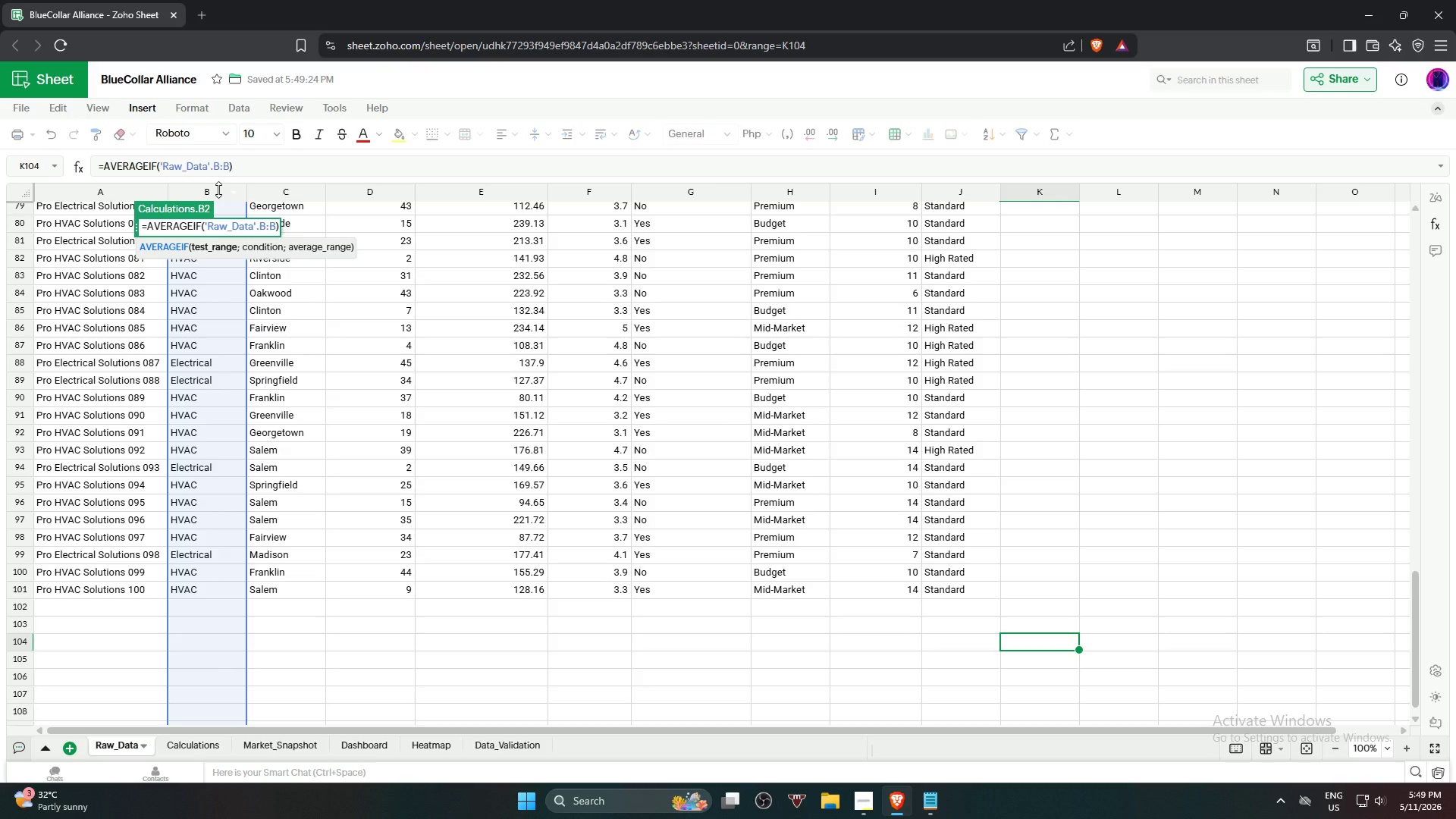 
type(,"HVAC",)
 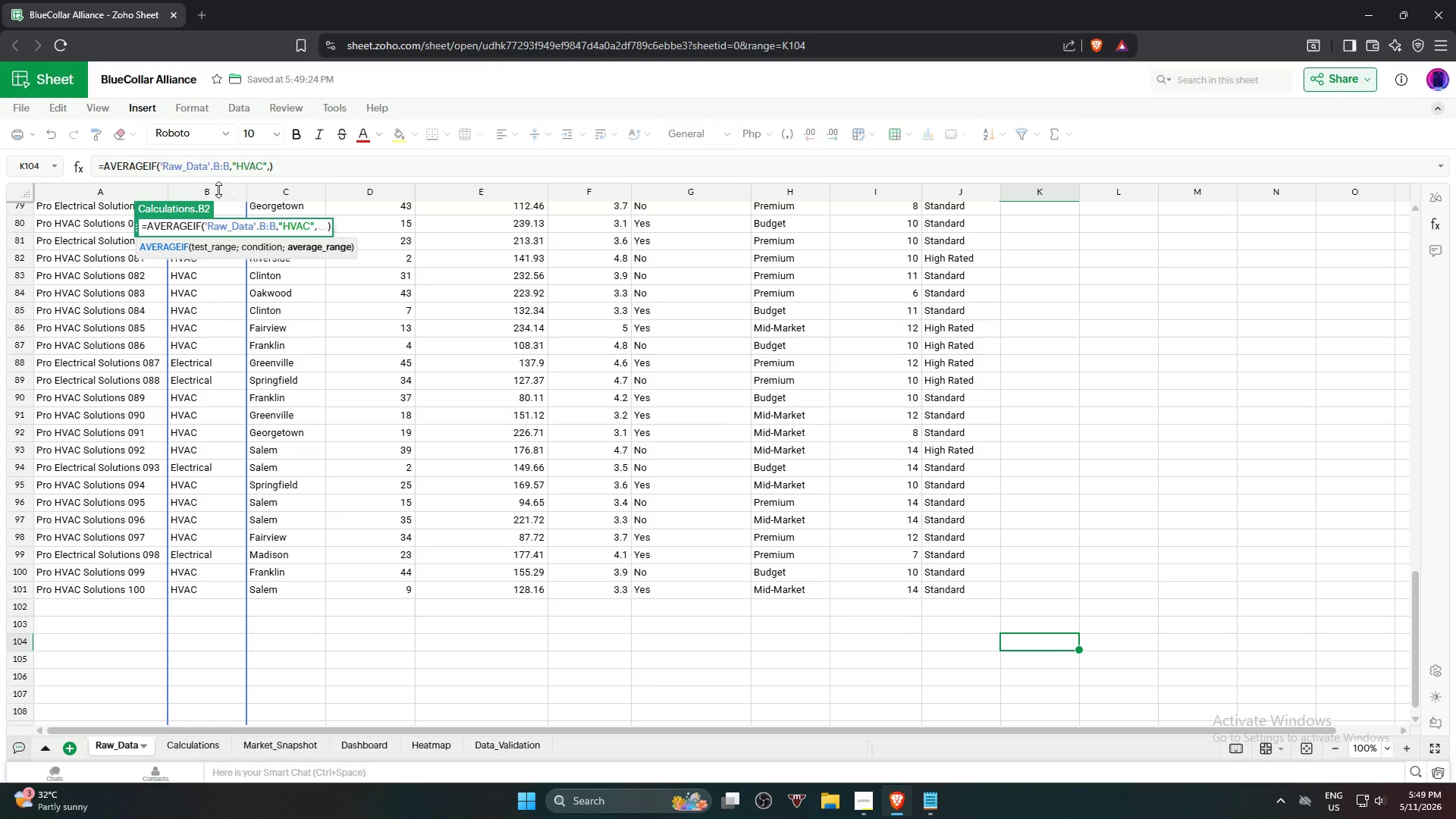 
left_click([593, 191])
 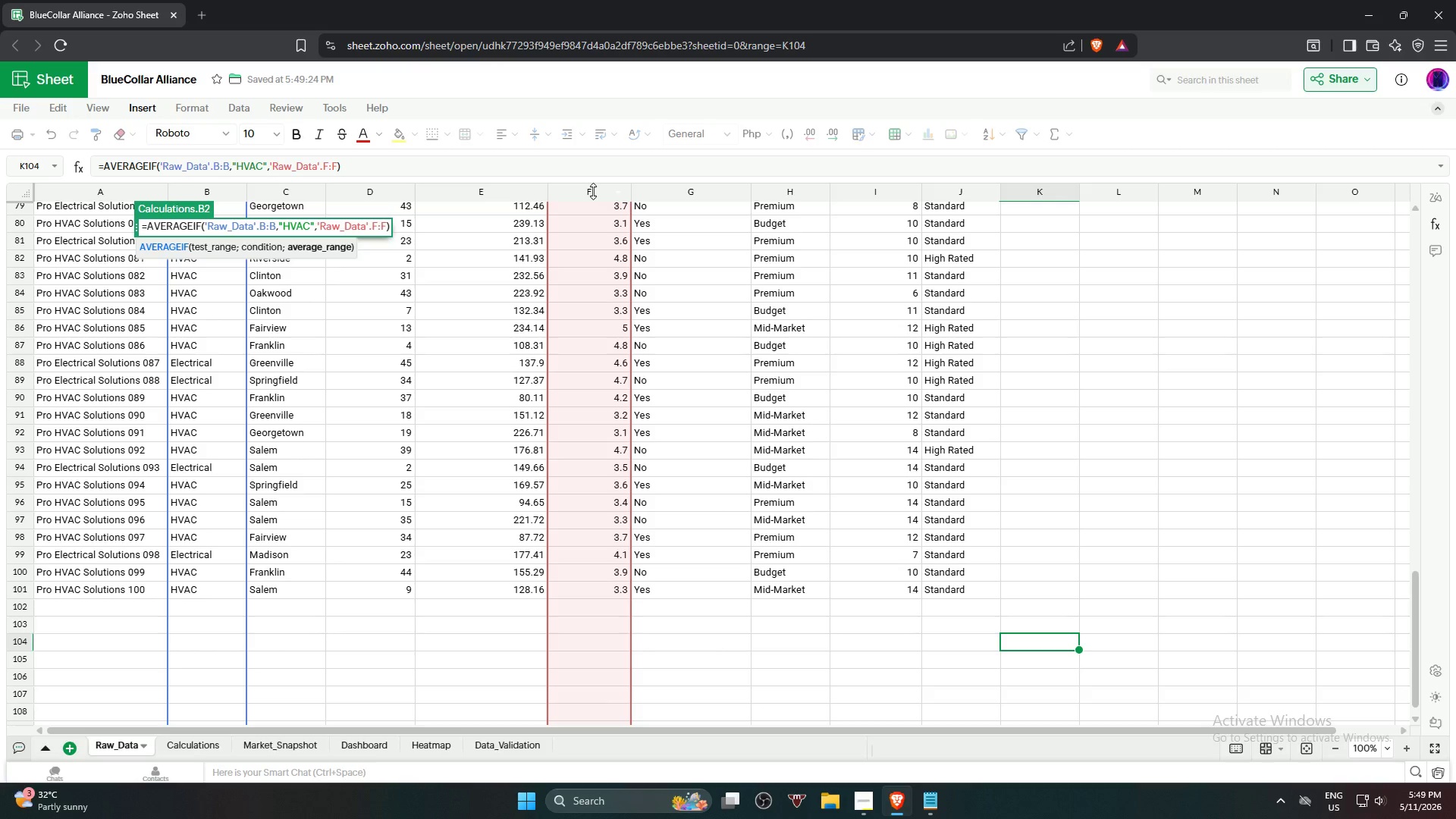 
key(NumpadEnter)
 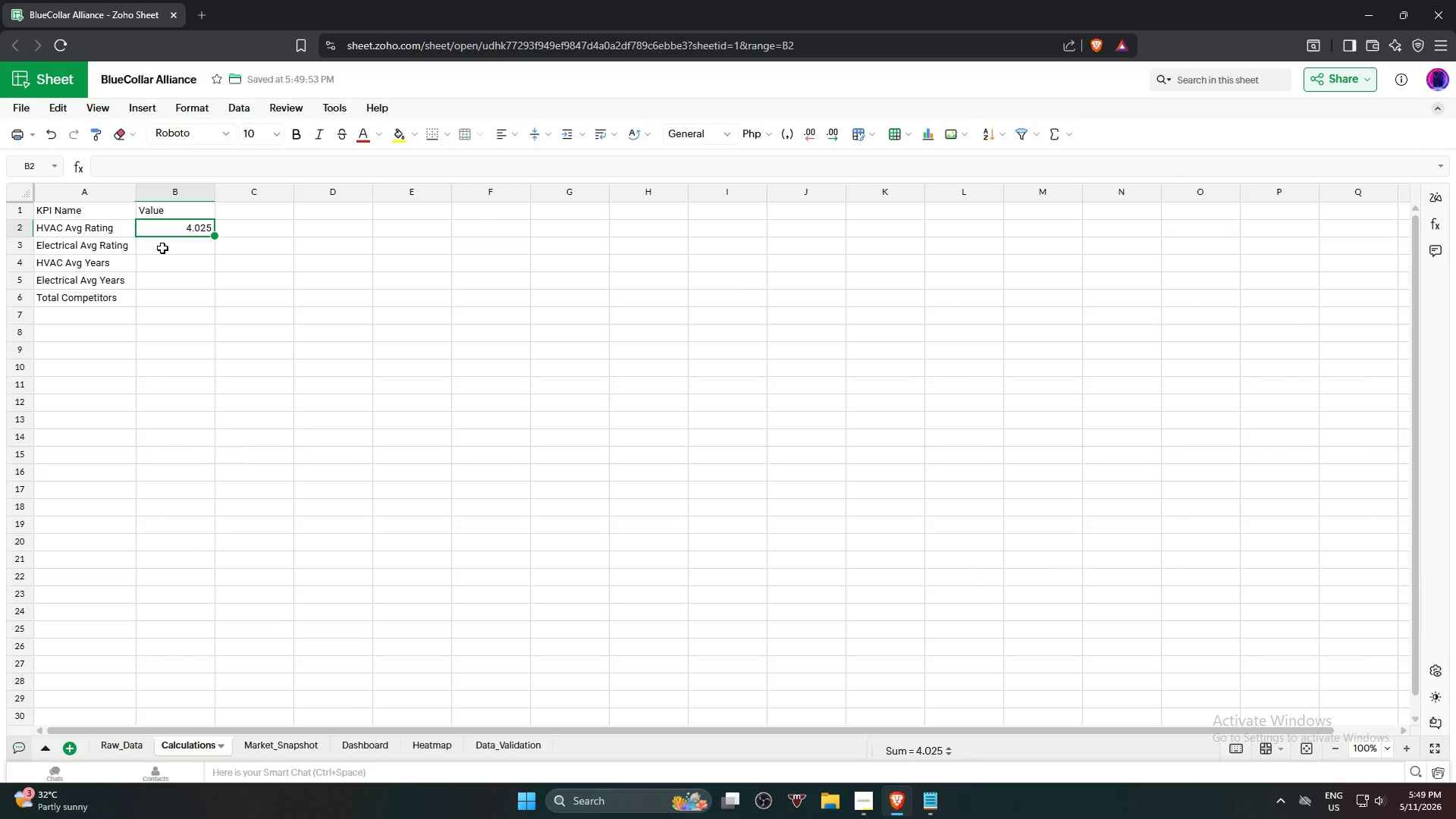 
left_click([162, 248])
 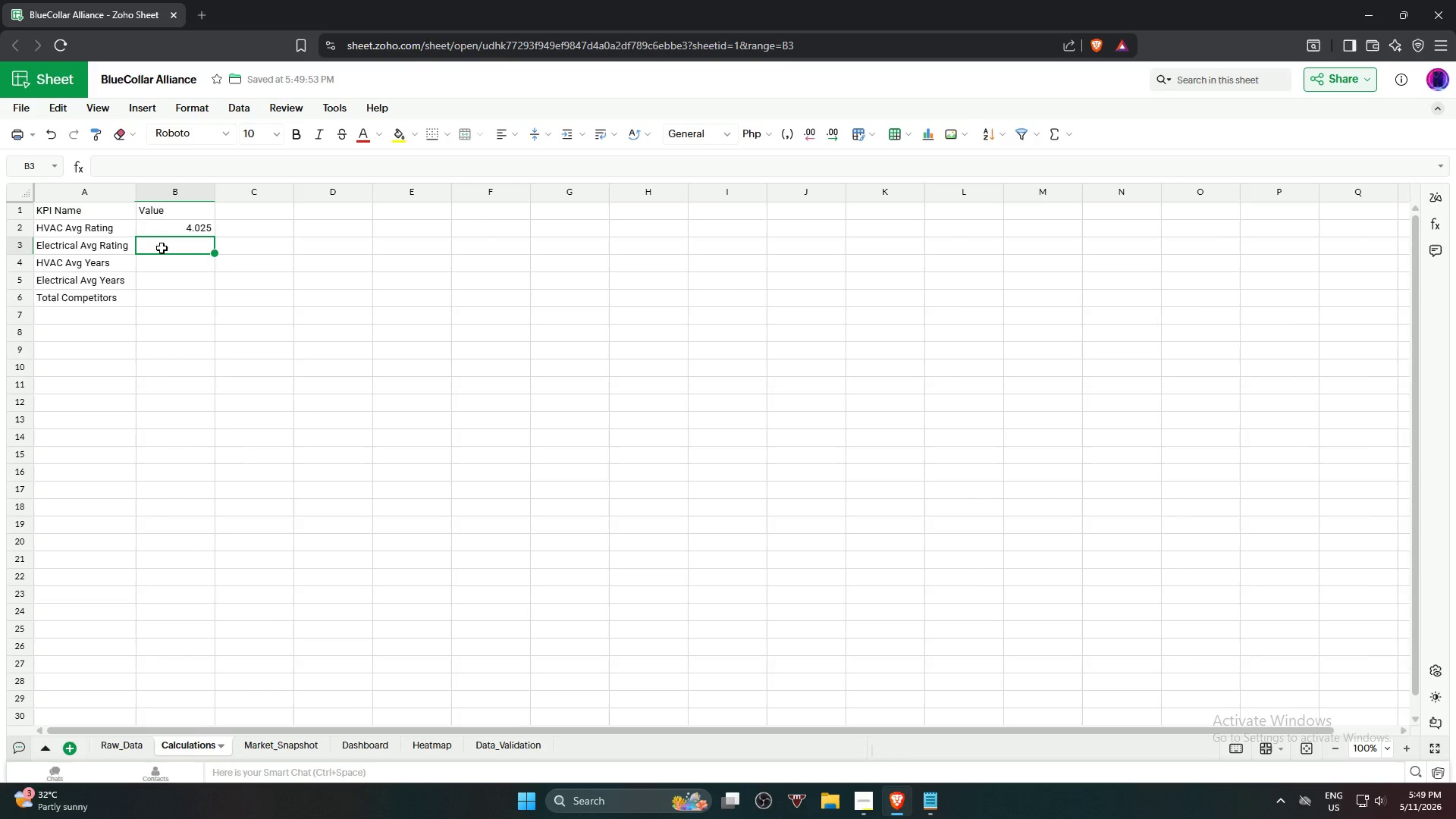 
type(=AB)
key(Backspace)
type(VERAGE)
 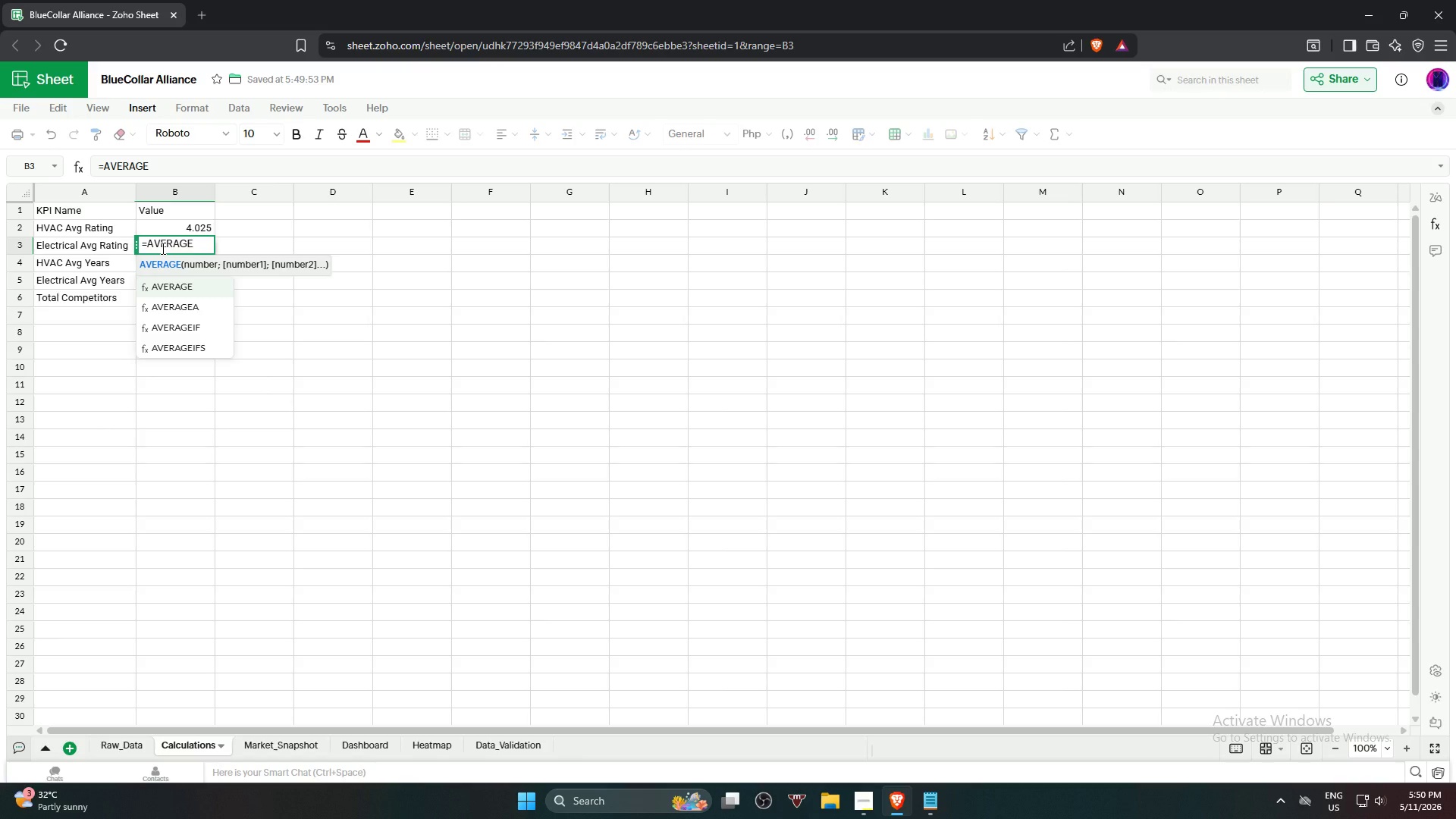 
wait(6.66)
 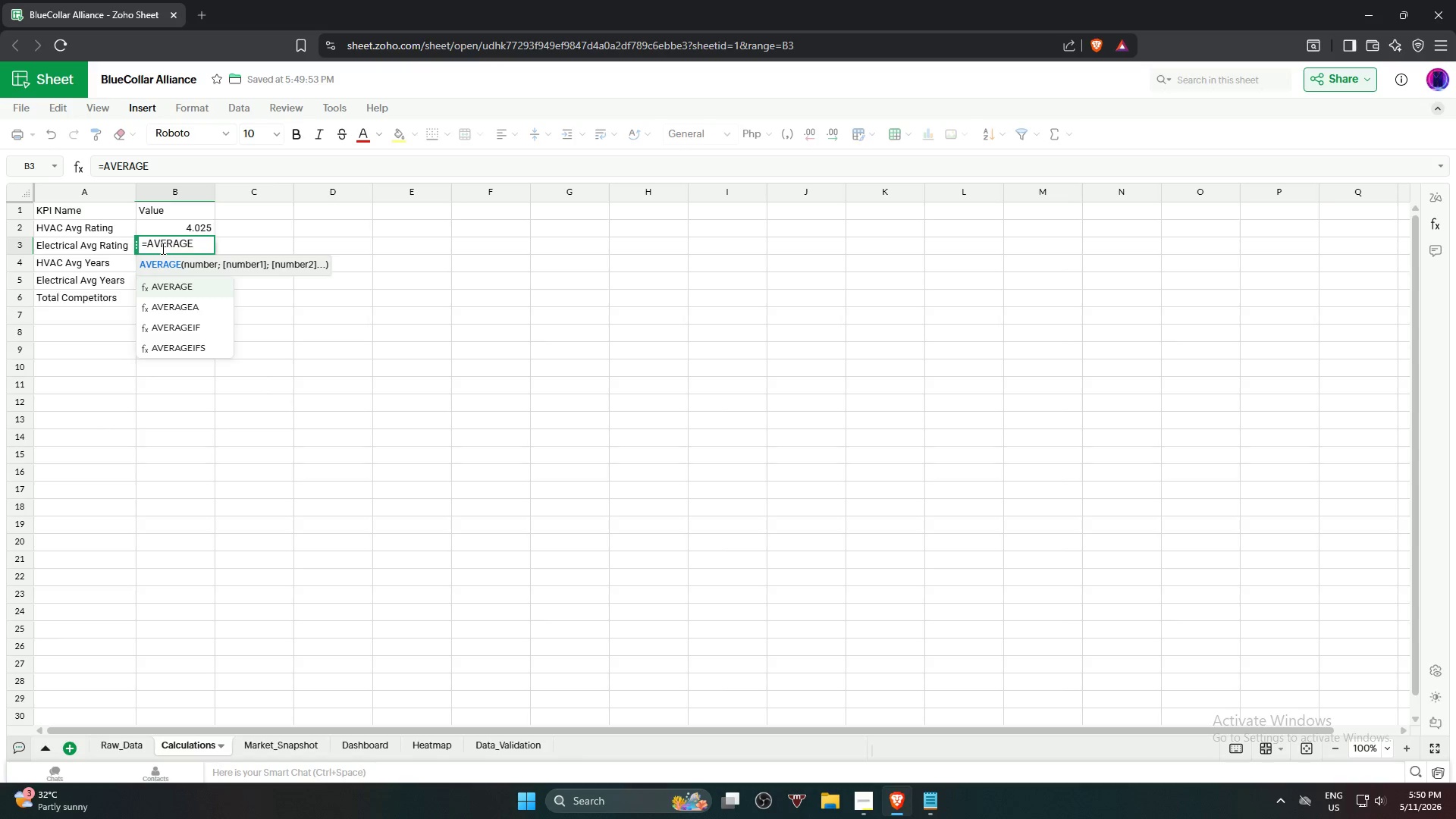 
hold_key(key=Backspace, duration=1.0)
 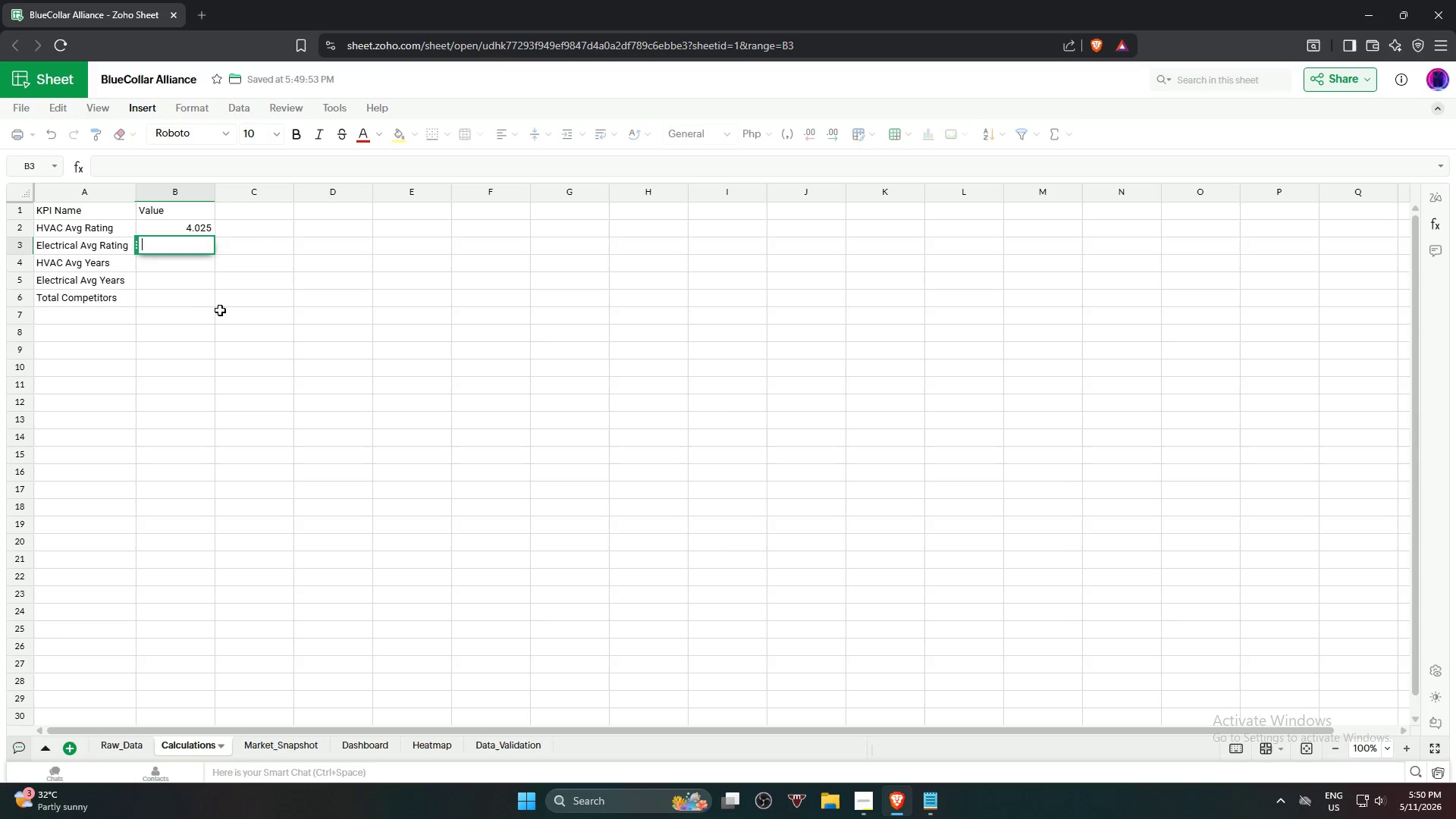 
left_click([222, 312])
 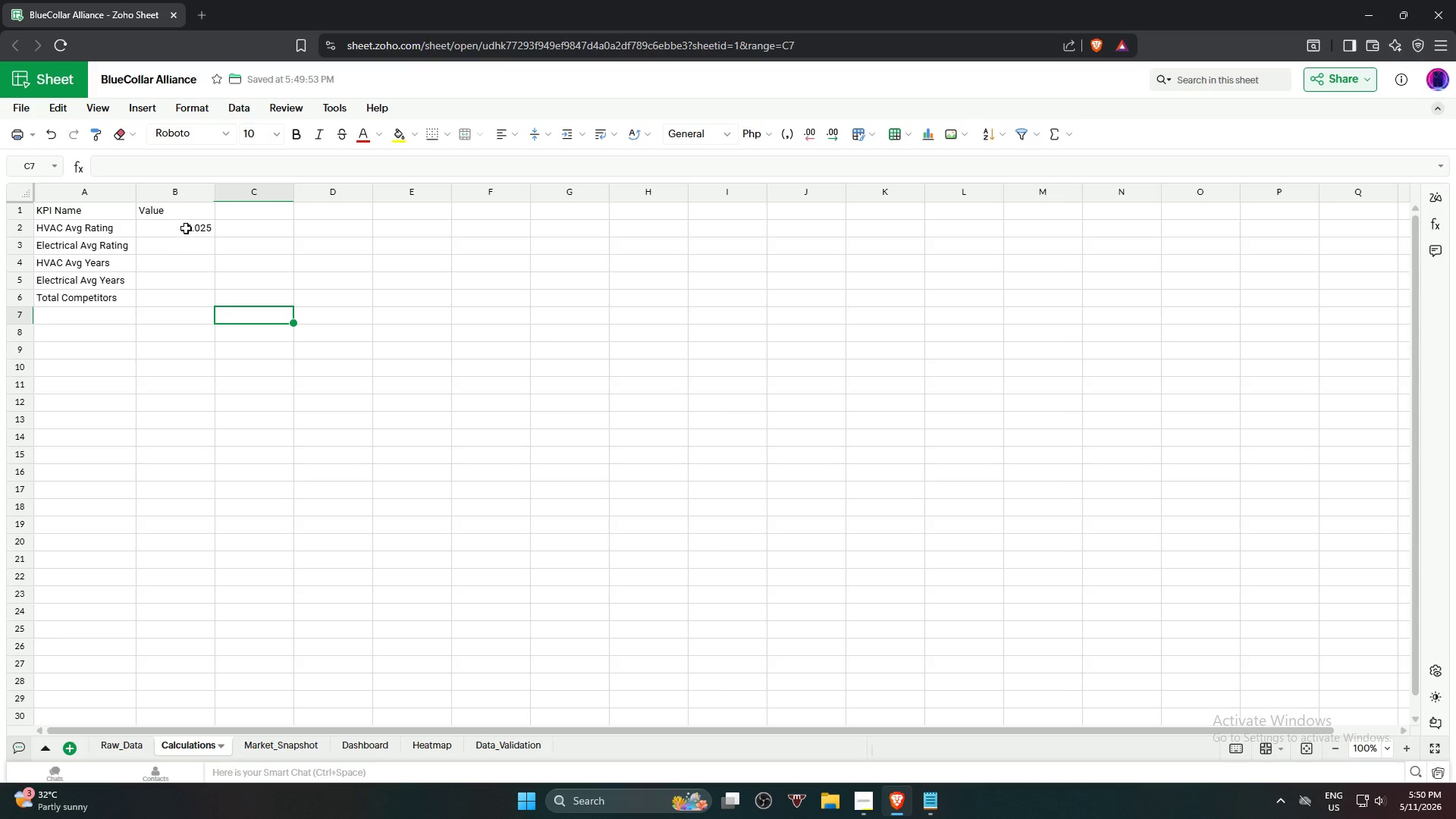 
left_click([187, 228])
 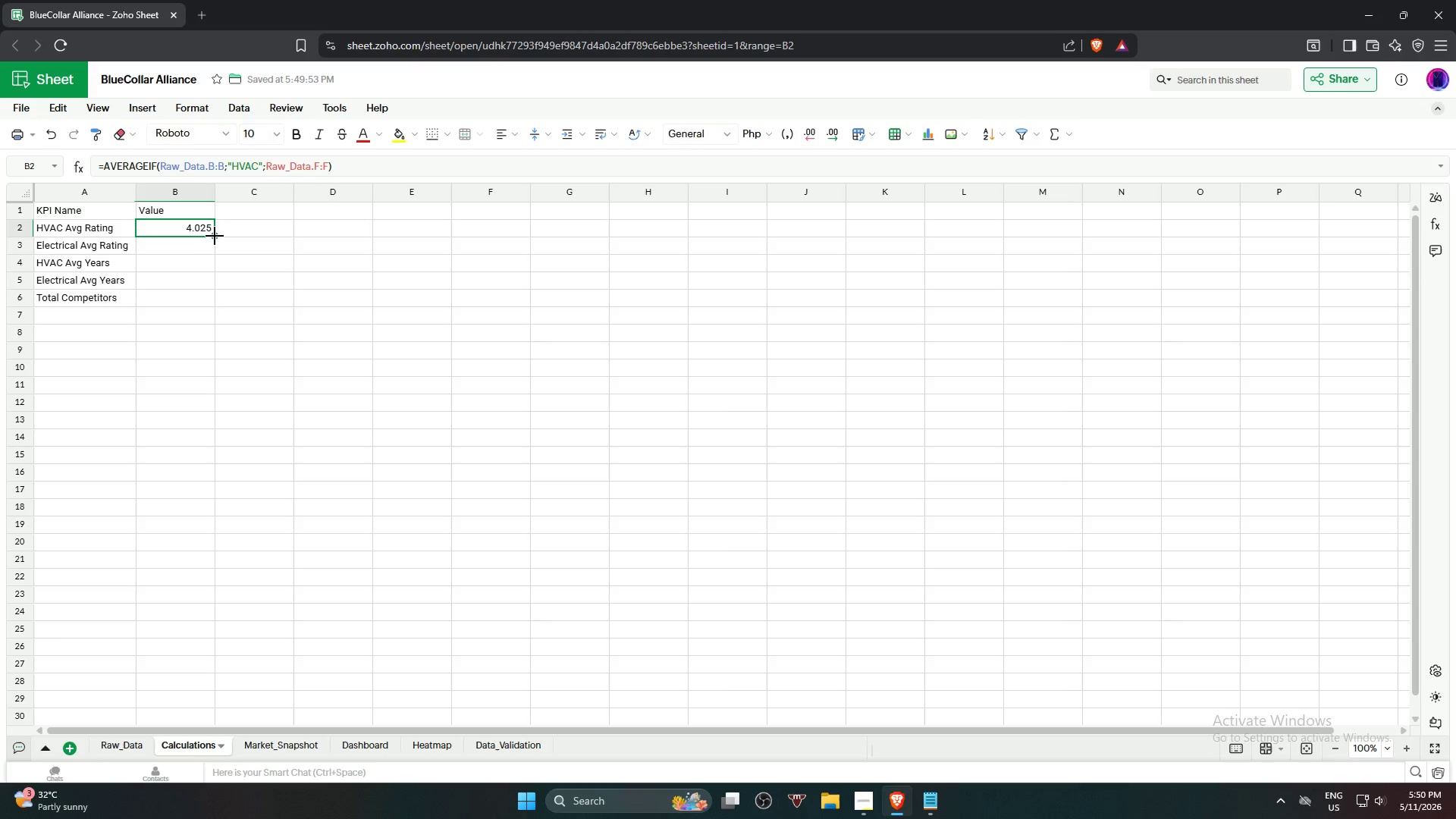 
left_click_drag(start_coordinate=[215, 236], to_coordinate=[215, 254])
 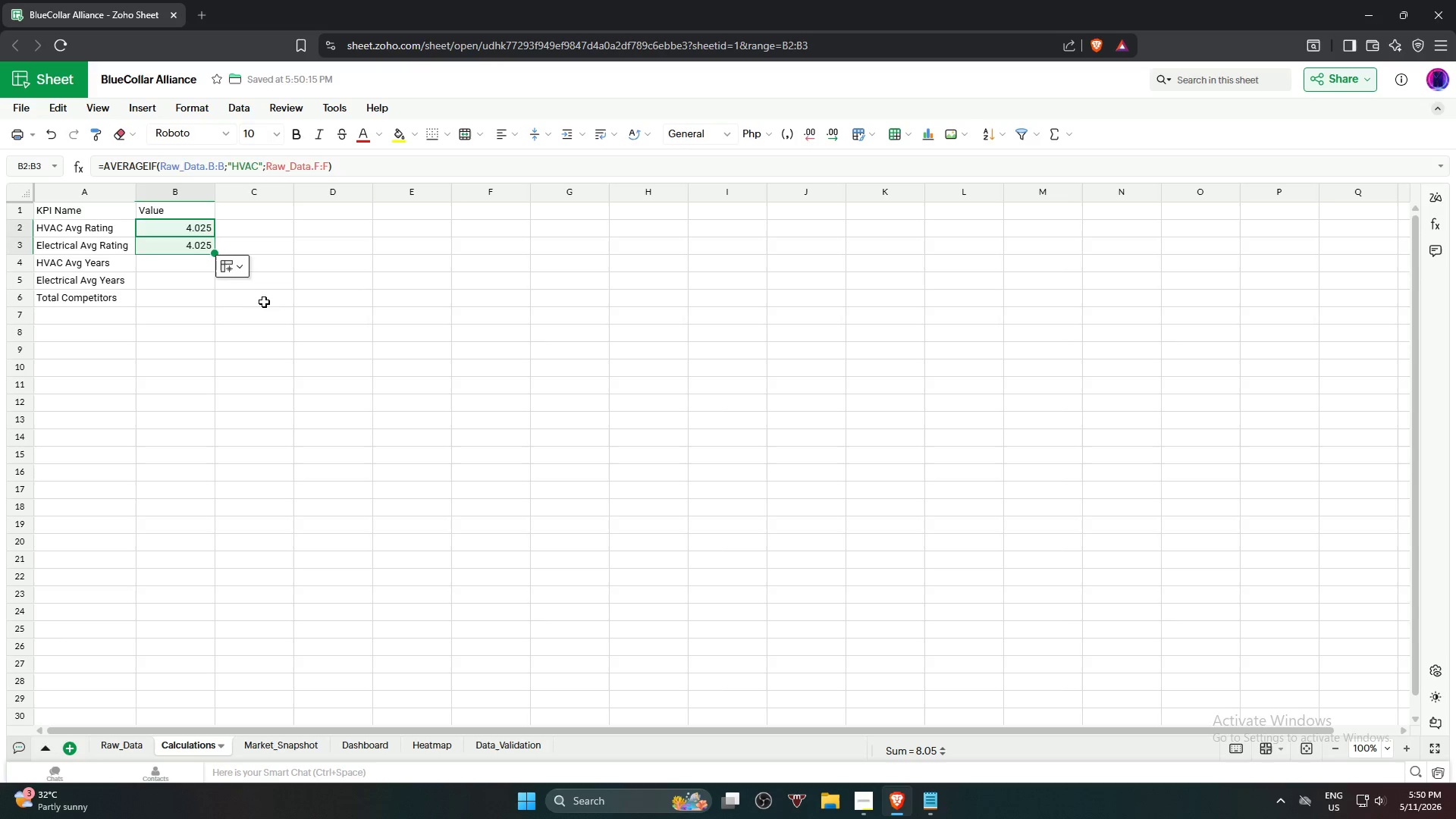 
left_click([248, 300])
 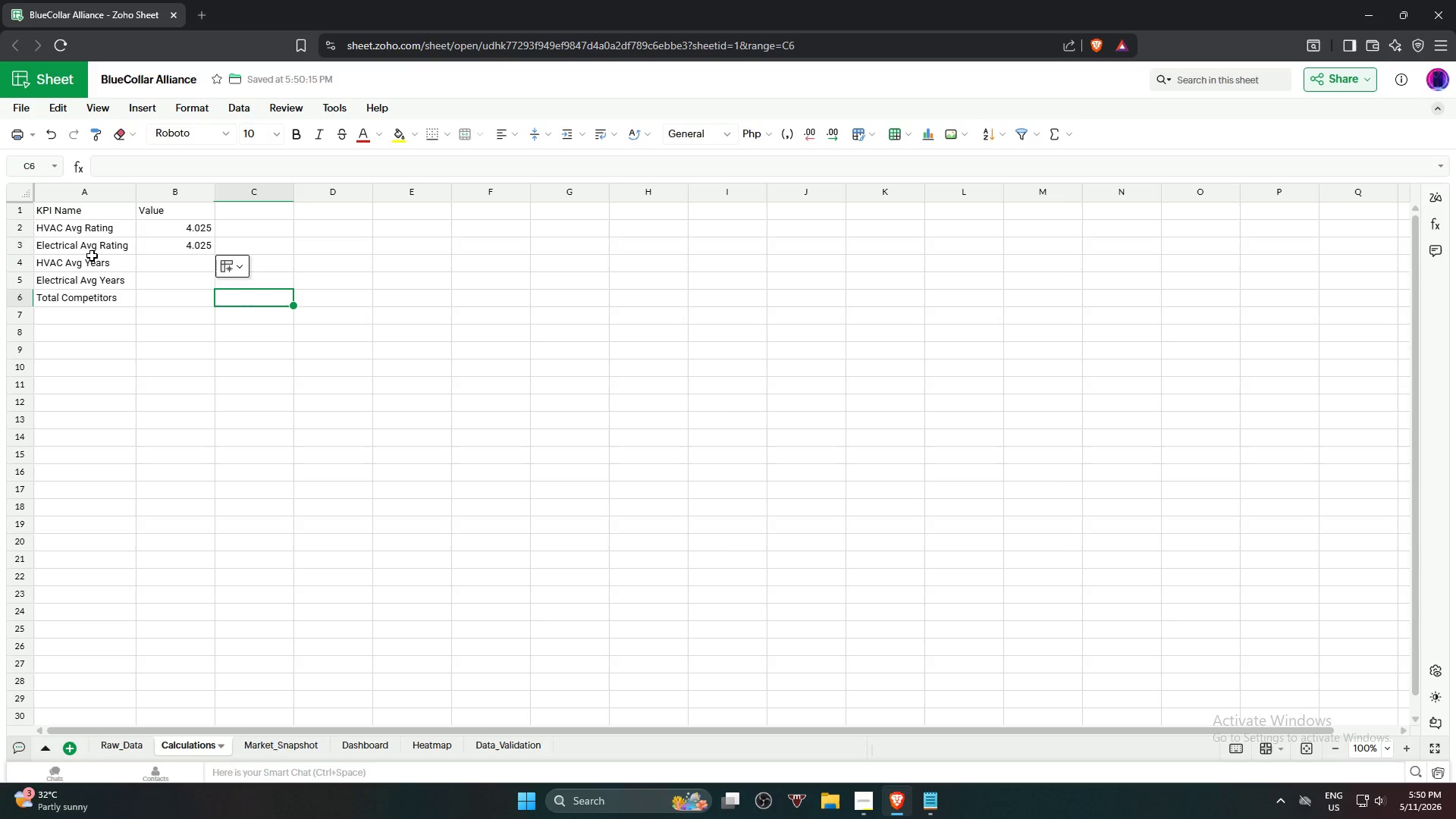 
left_click([91, 246])
 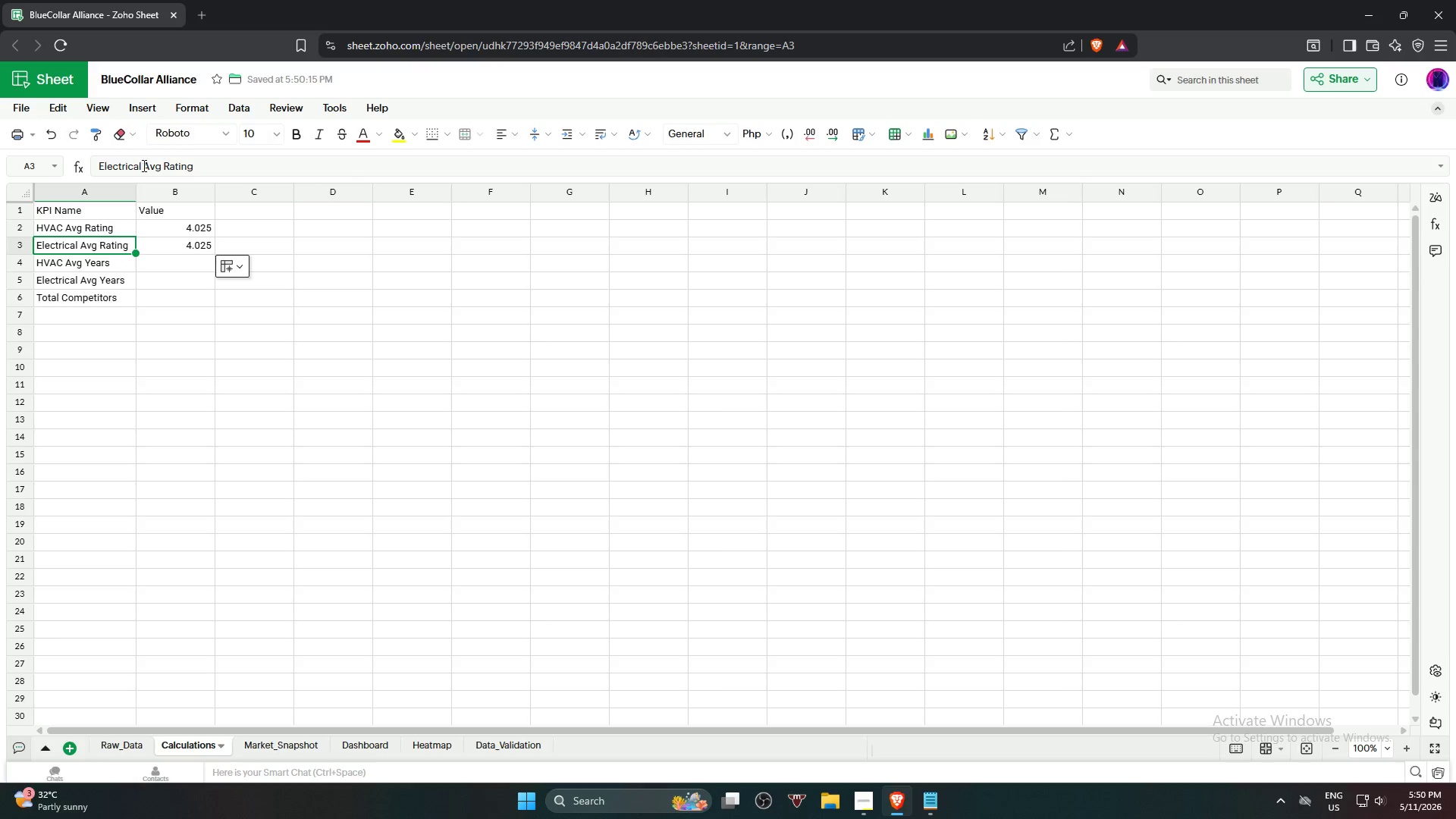 
left_click_drag(start_coordinate=[139, 164], to_coordinate=[71, 168])
 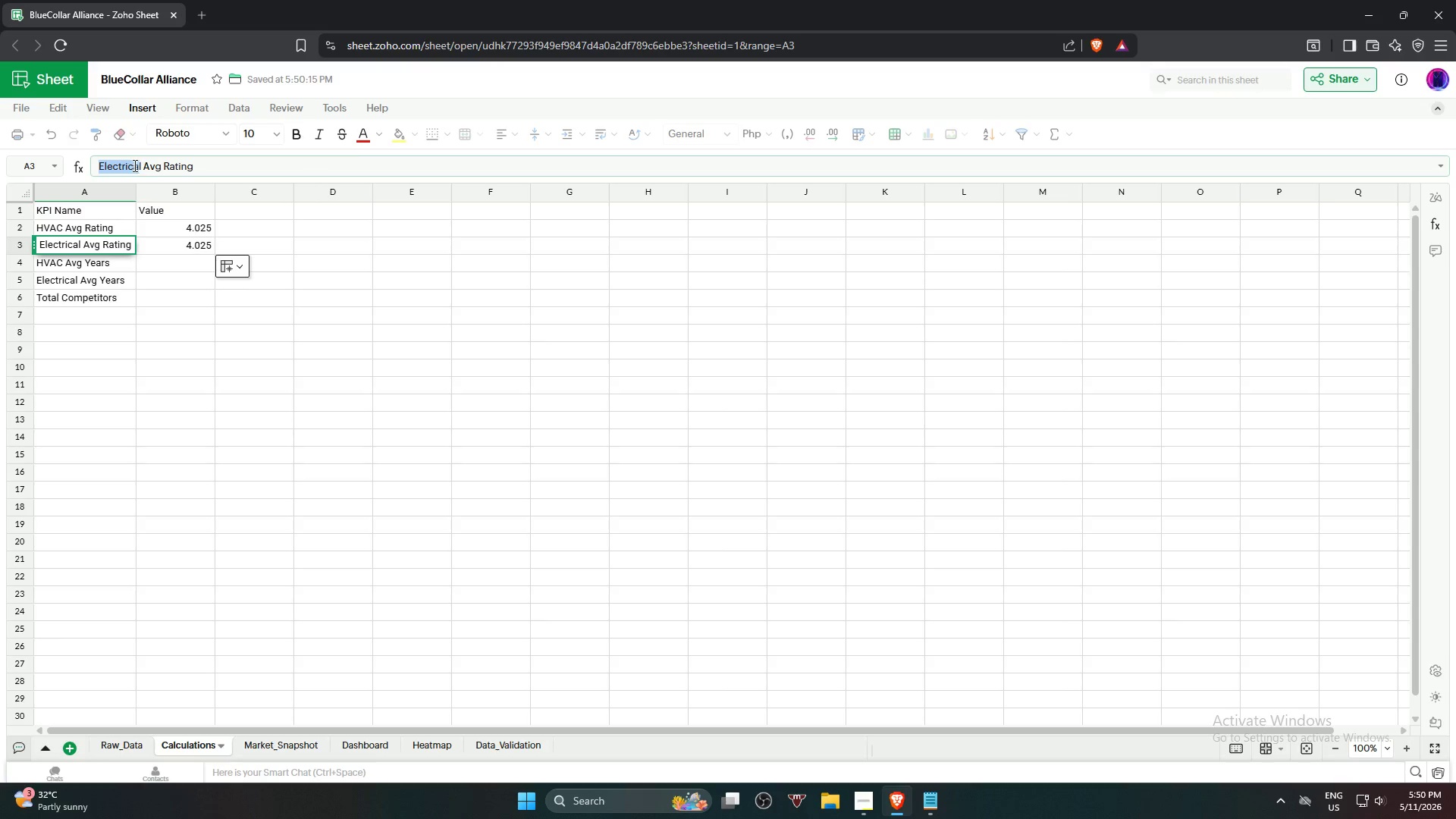 
left_click([140, 167])
 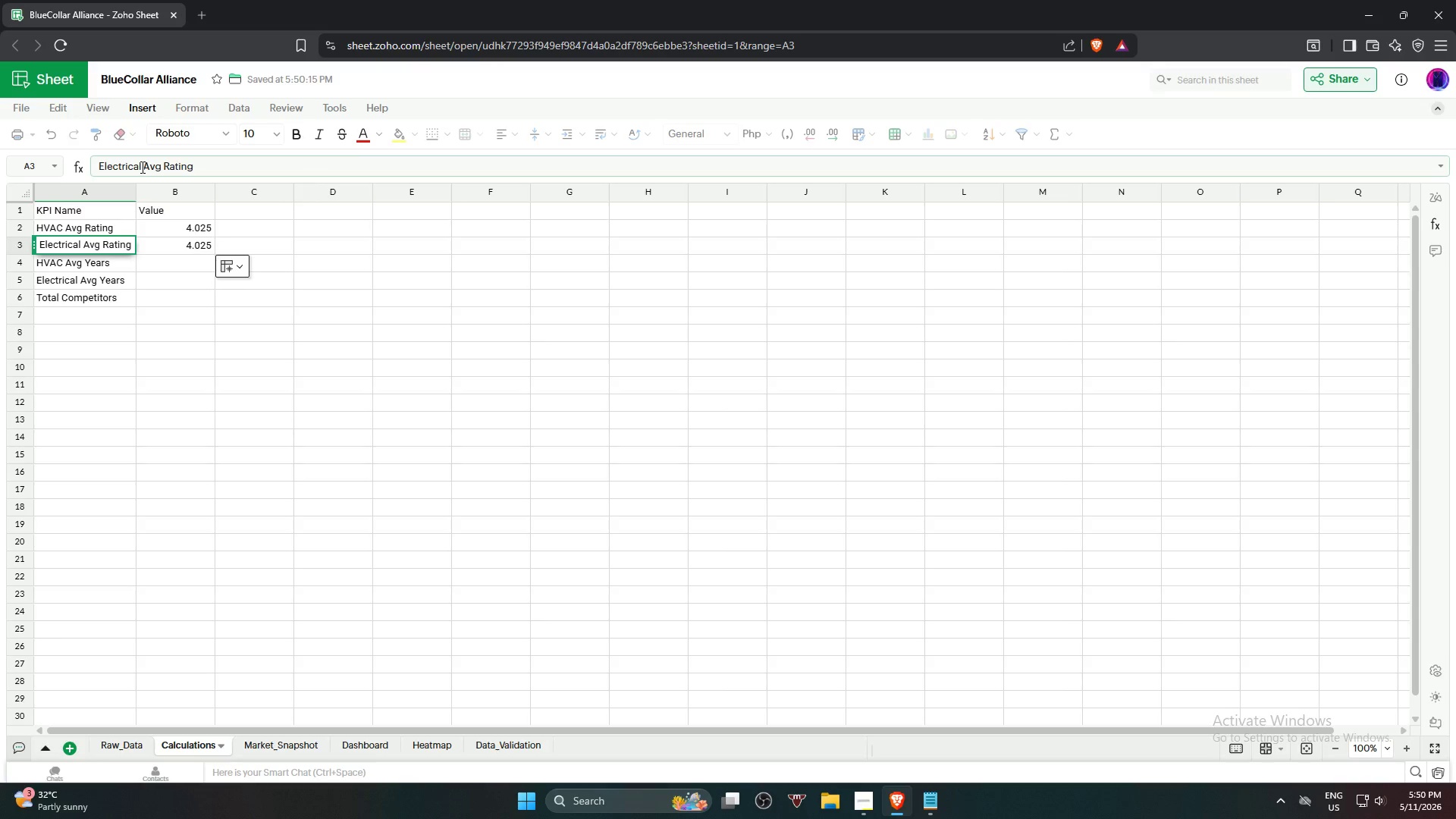 
left_click_drag(start_coordinate=[141, 167], to_coordinate=[58, 174])
 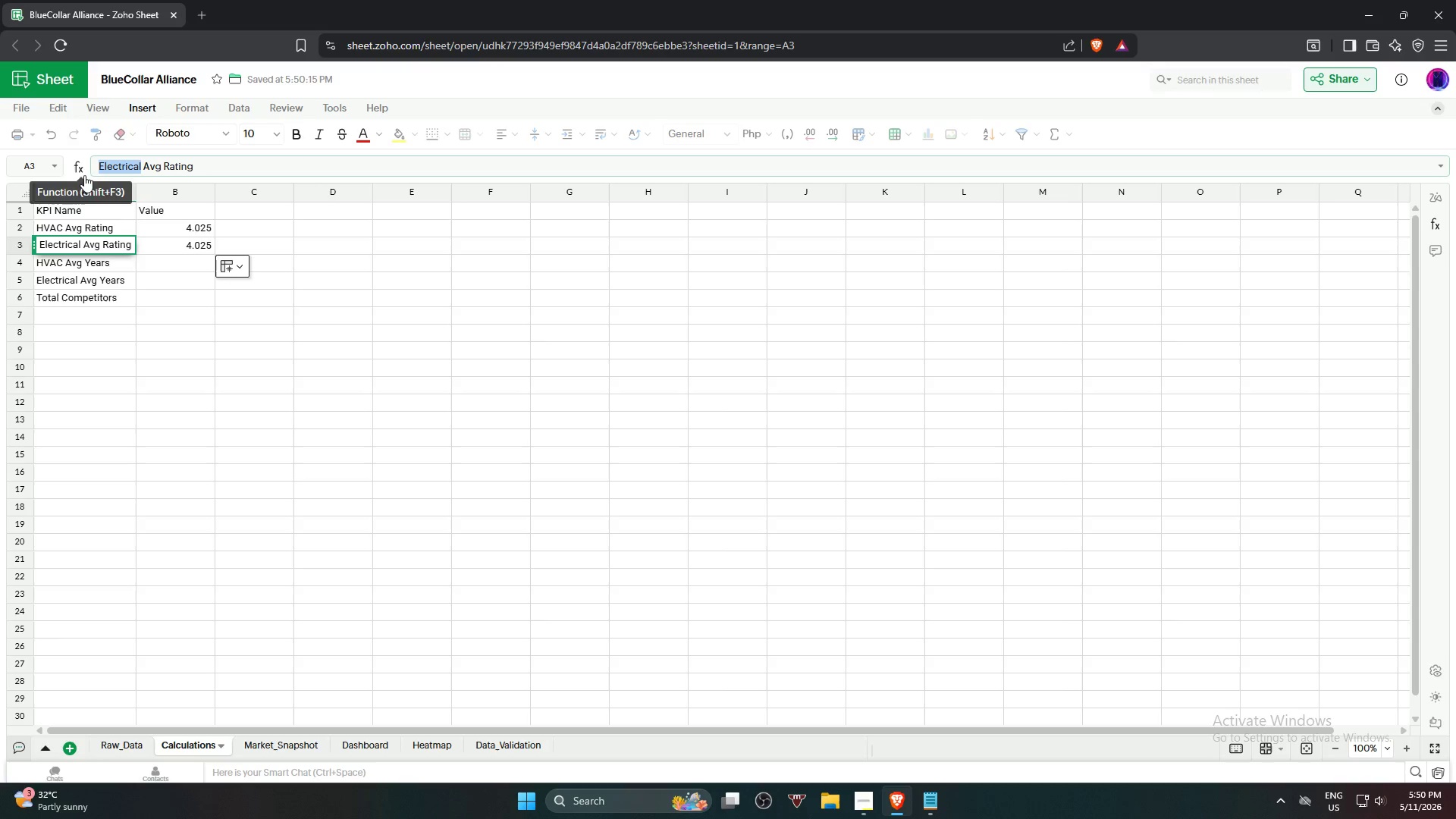 
key(Control+C)
 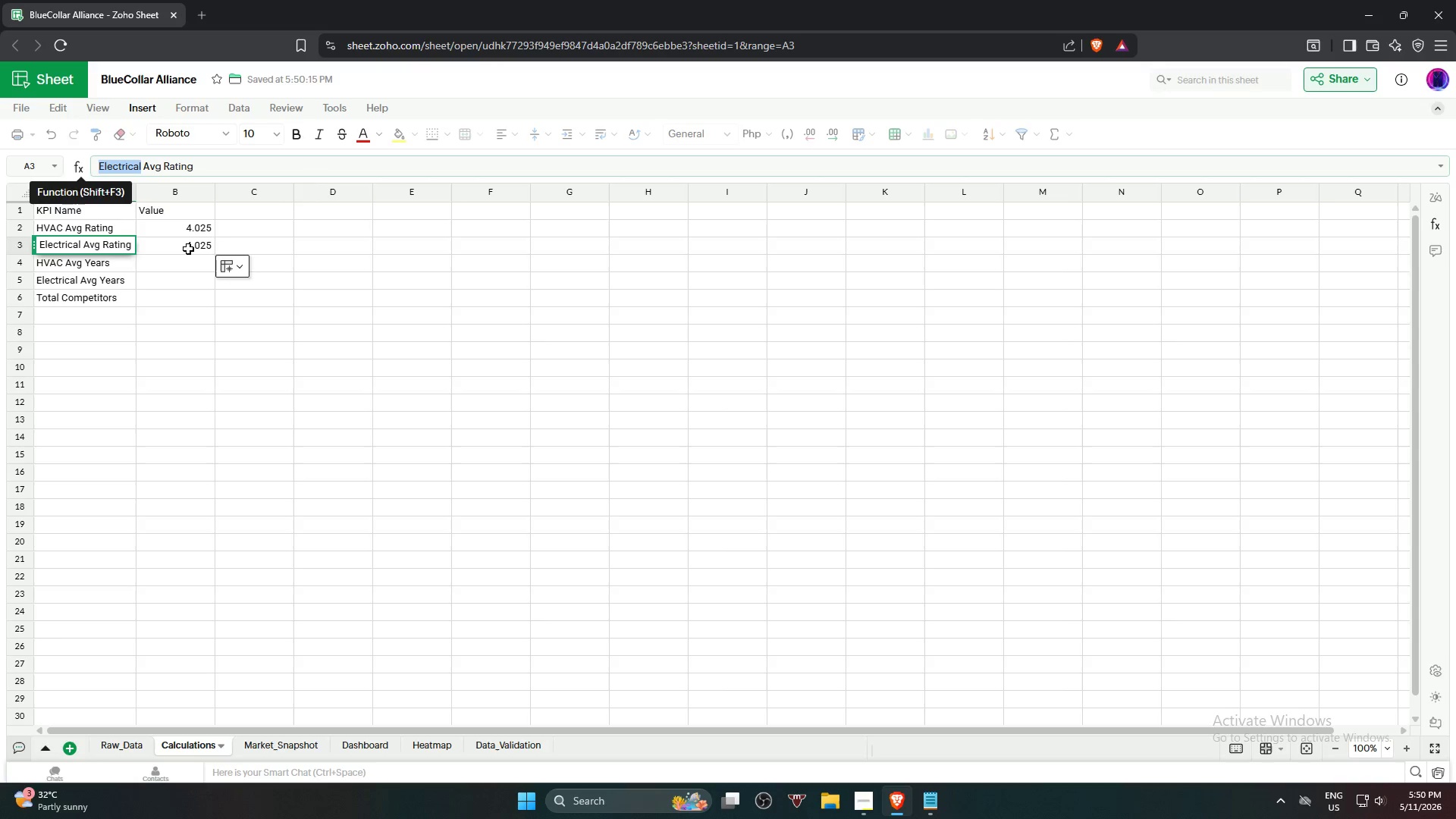 
key(Control+C)
 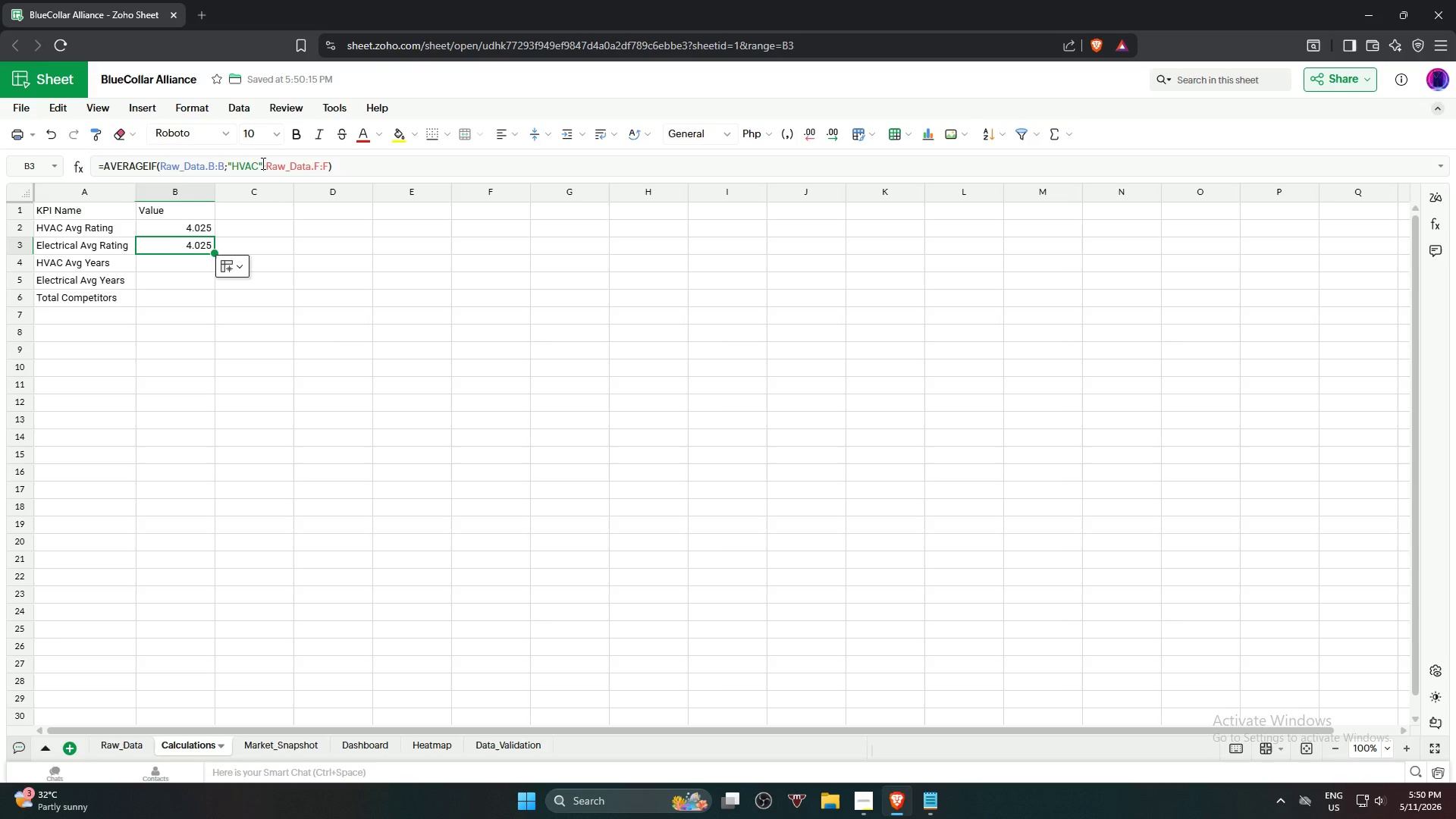 
left_click_drag(start_coordinate=[256, 163], to_coordinate=[234, 163])
 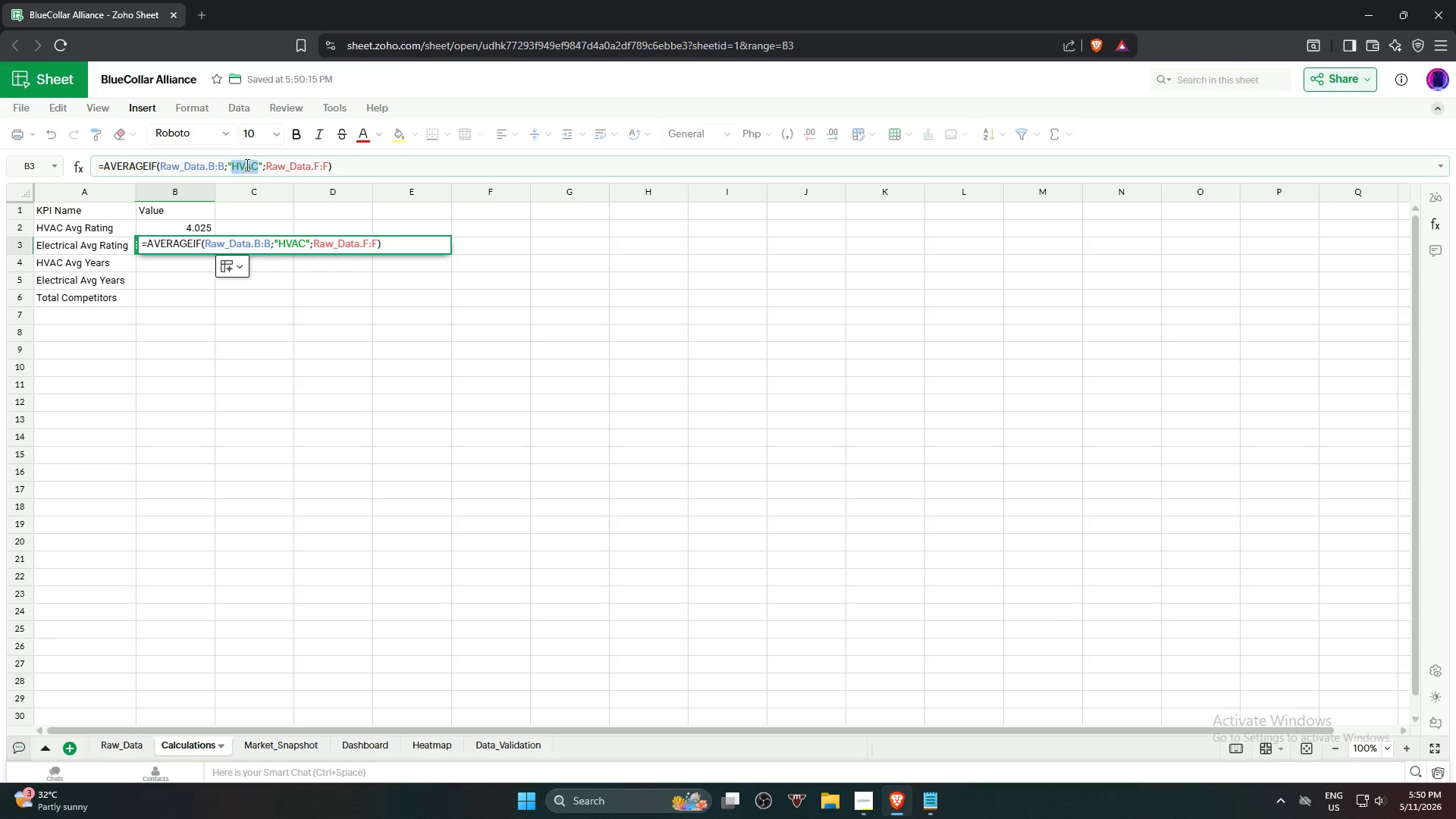 
key(Control+V)
 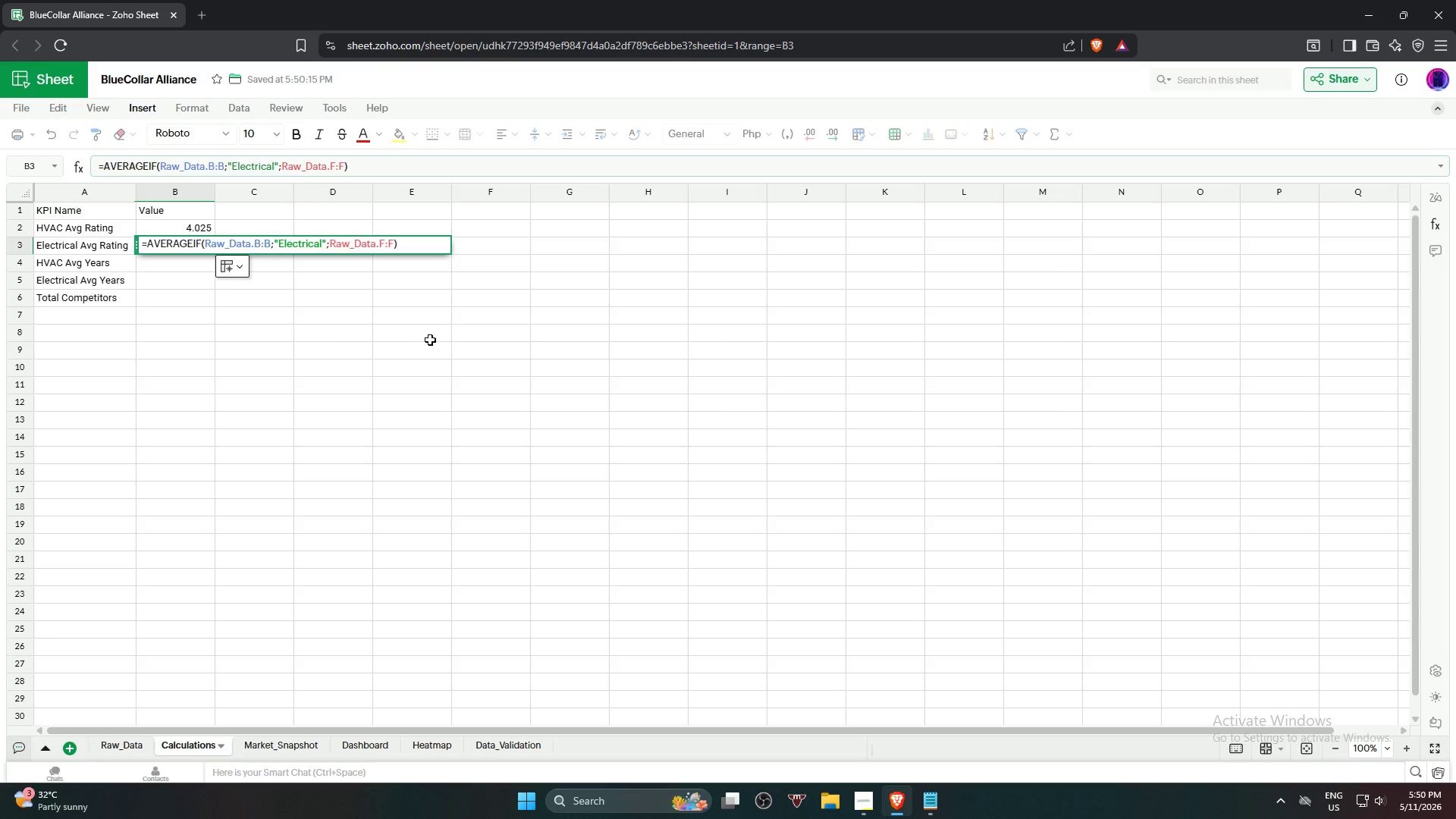 
key(NumpadEnter)
 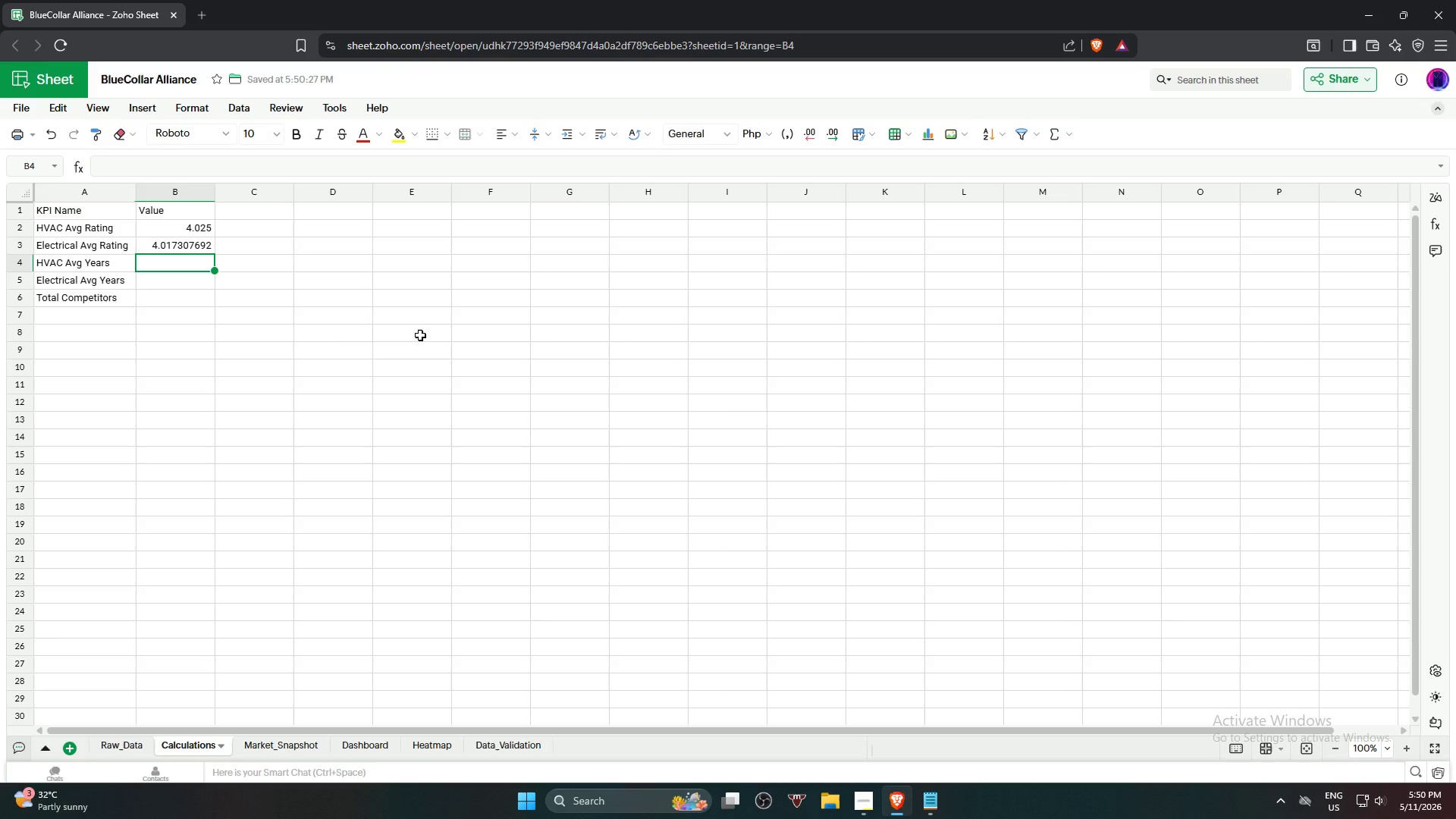 
wait(5.19)
 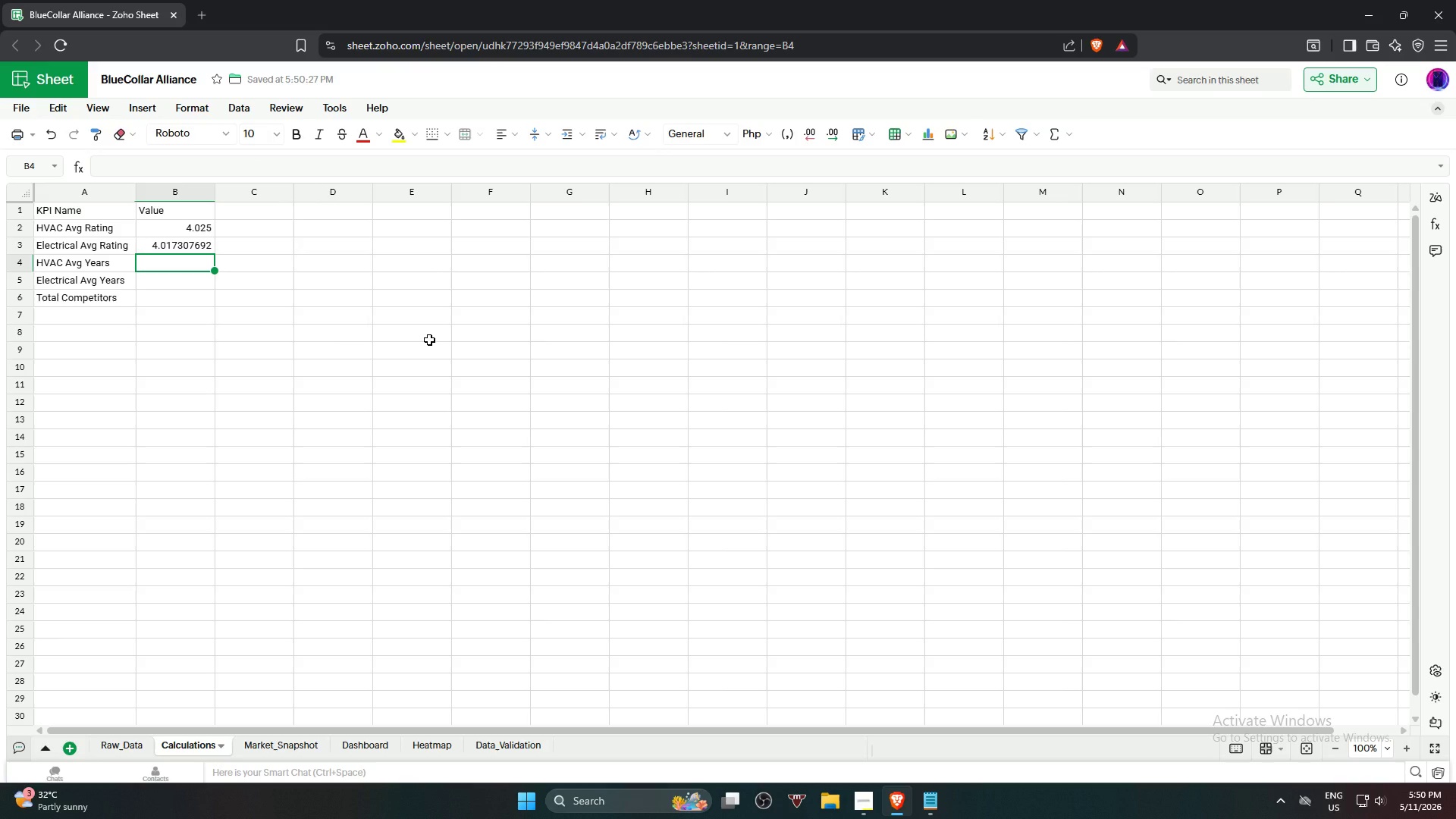 
left_click([179, 248])
 